 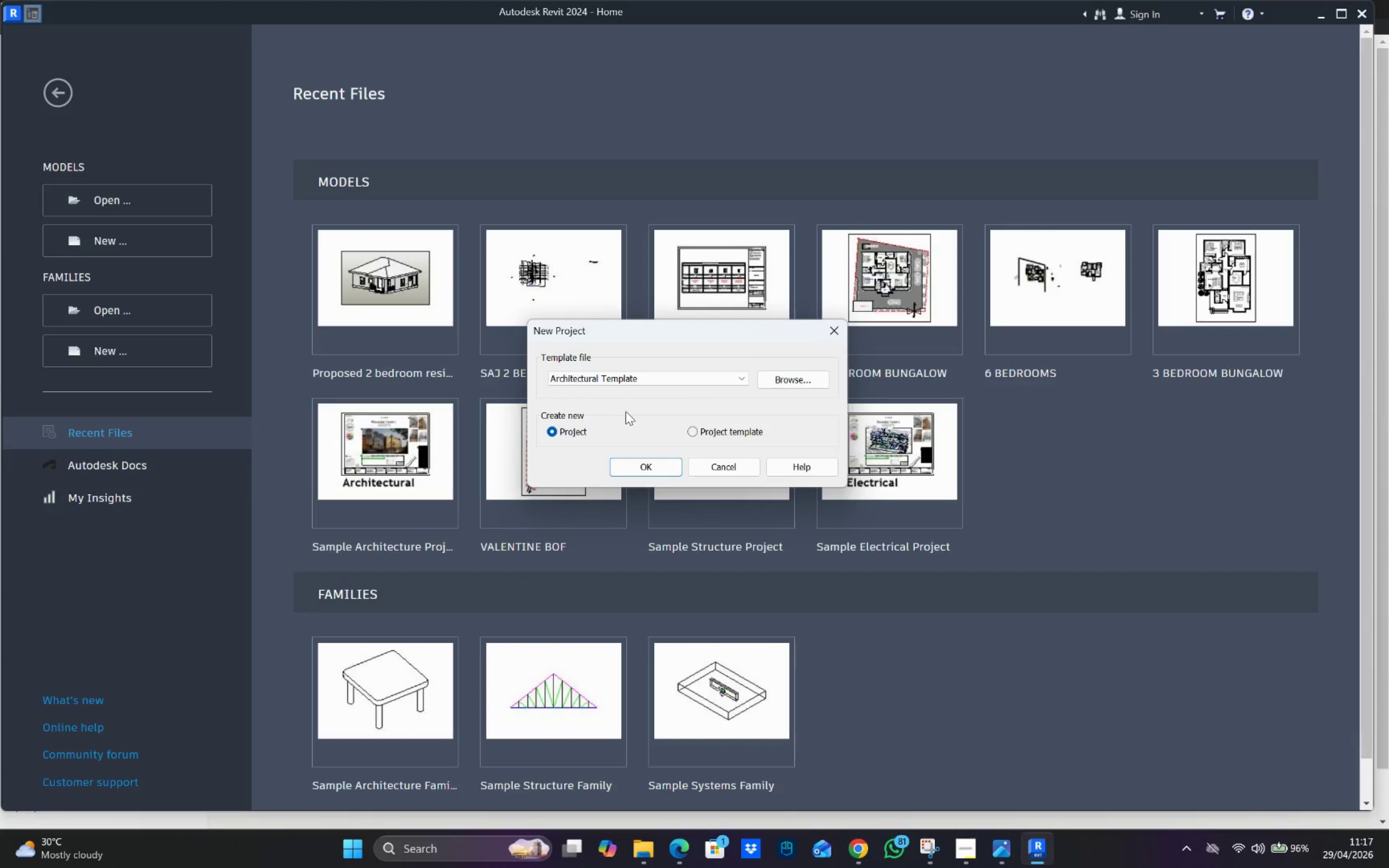 
left_click([671, 469])
 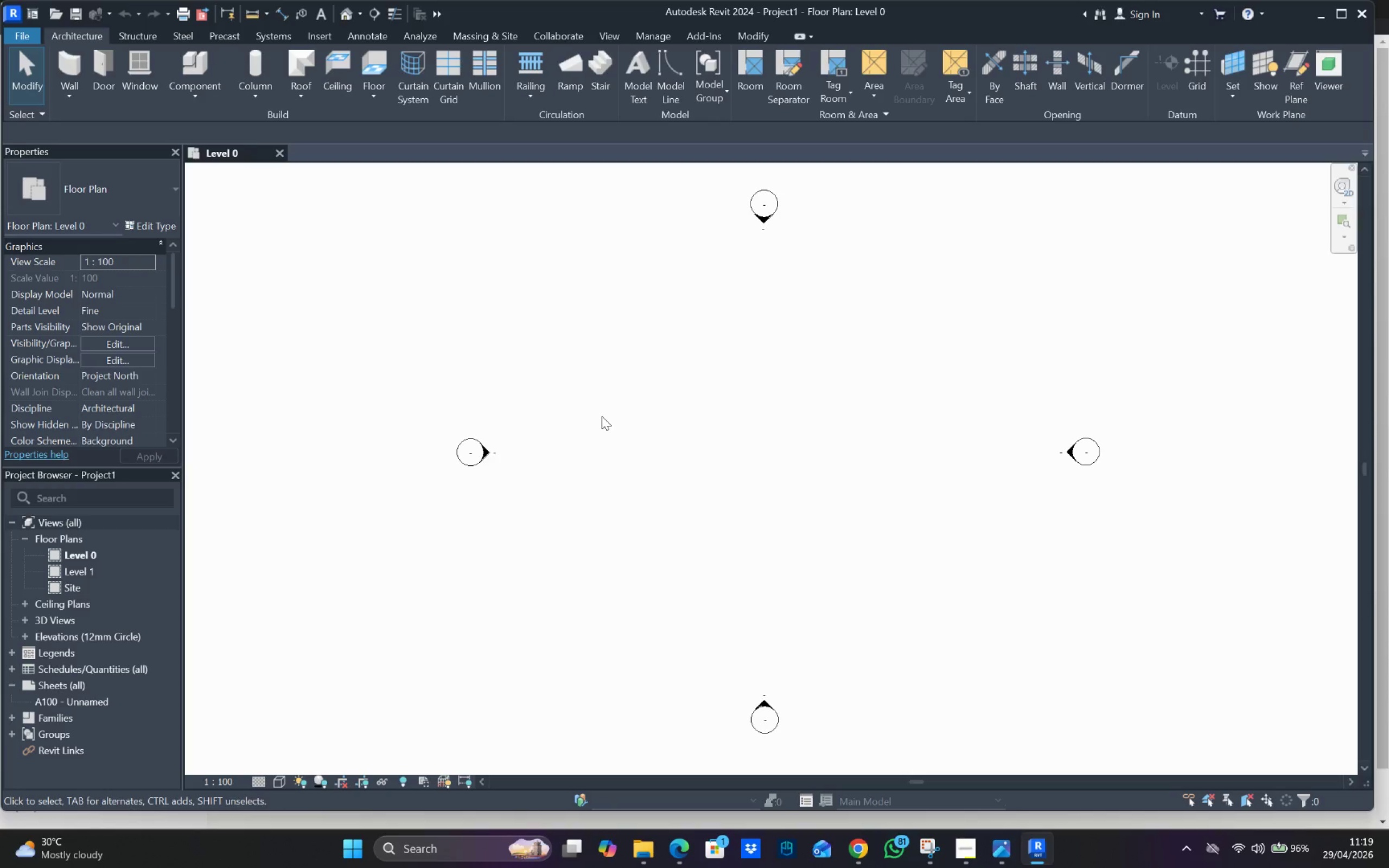 
wait(80.76)
 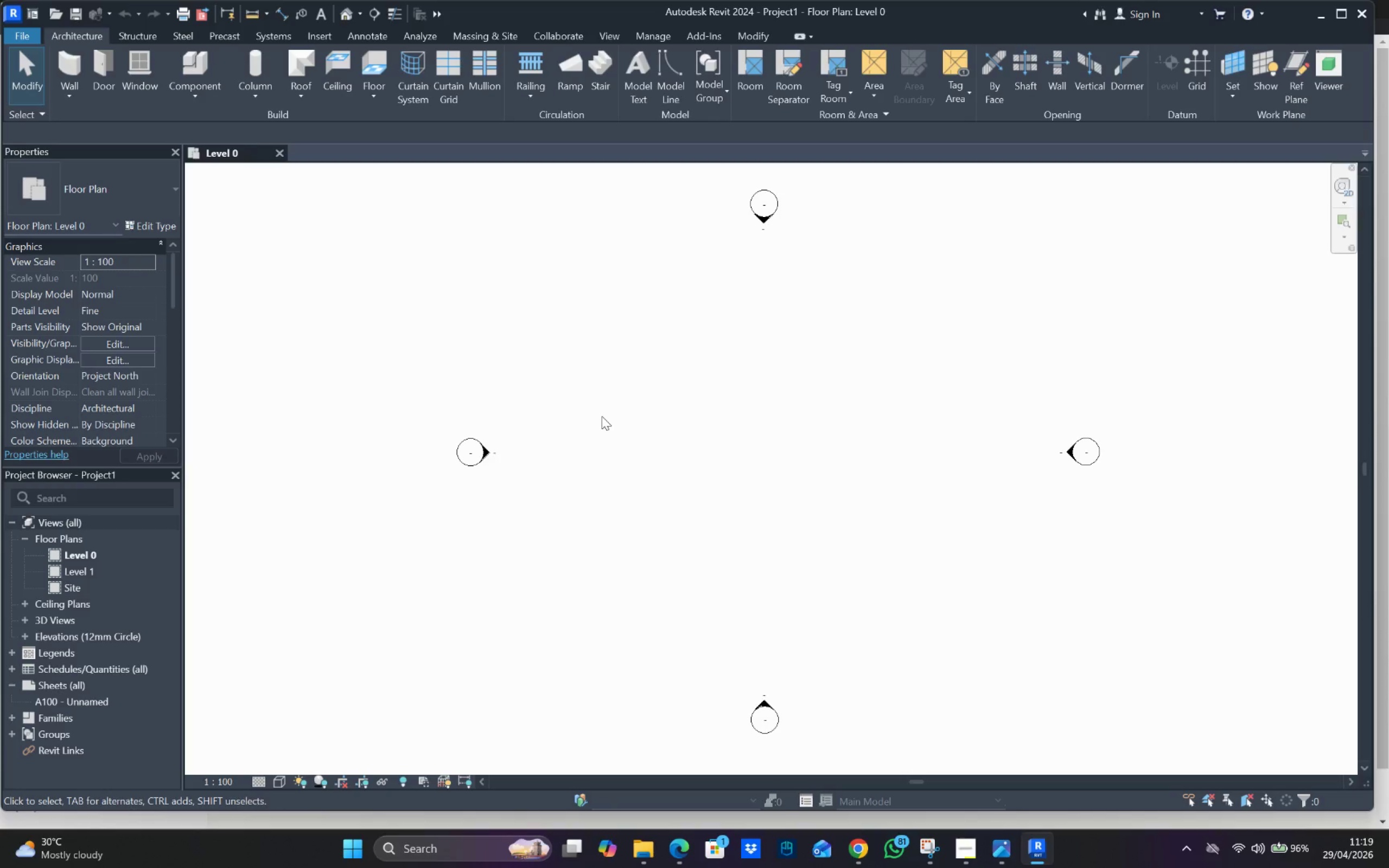 
scroll: coordinate [693, 448], scroll_direction: down, amount: 6.0
 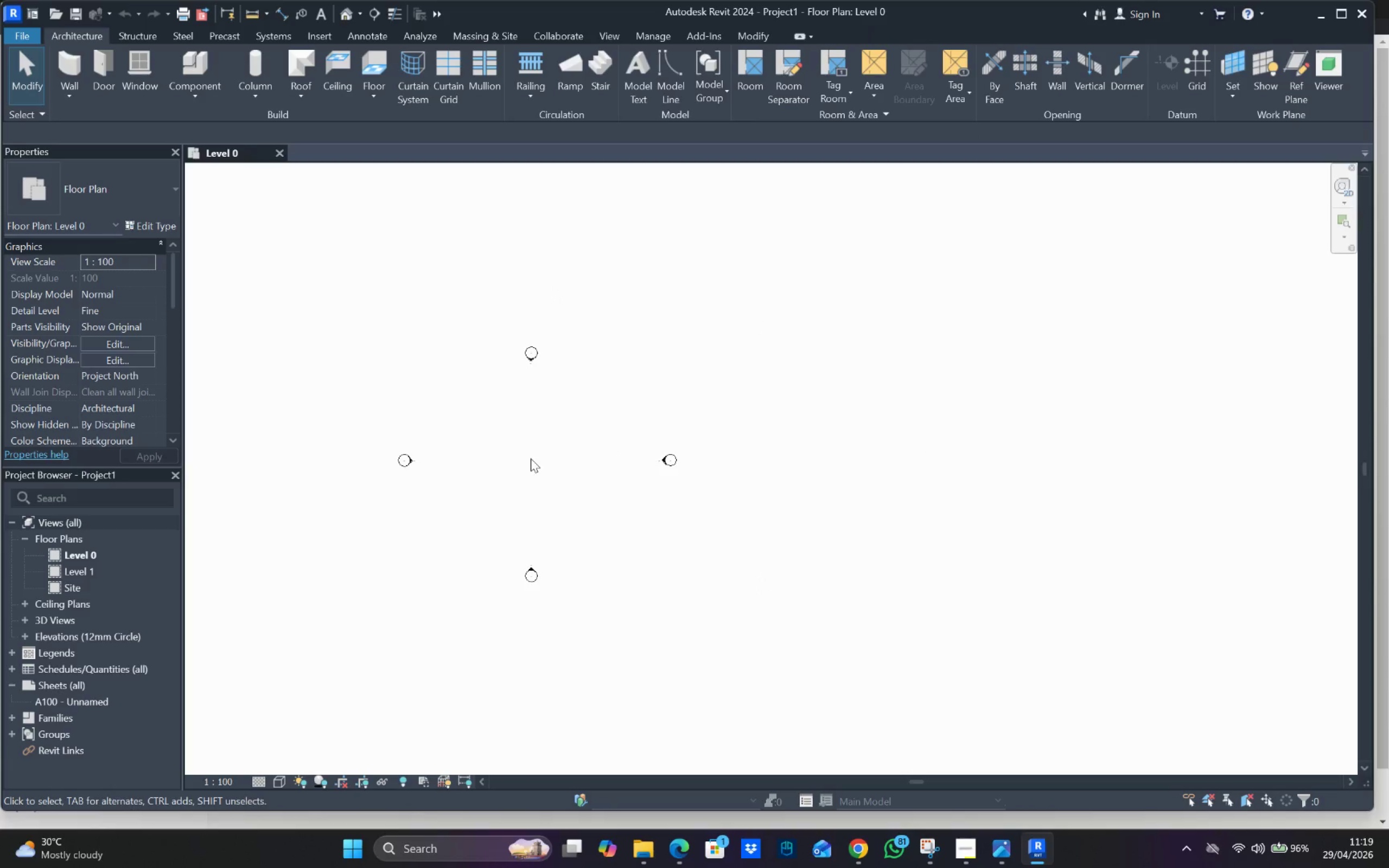 
scroll: coordinate [531, 458], scroll_direction: up, amount: 3.0
 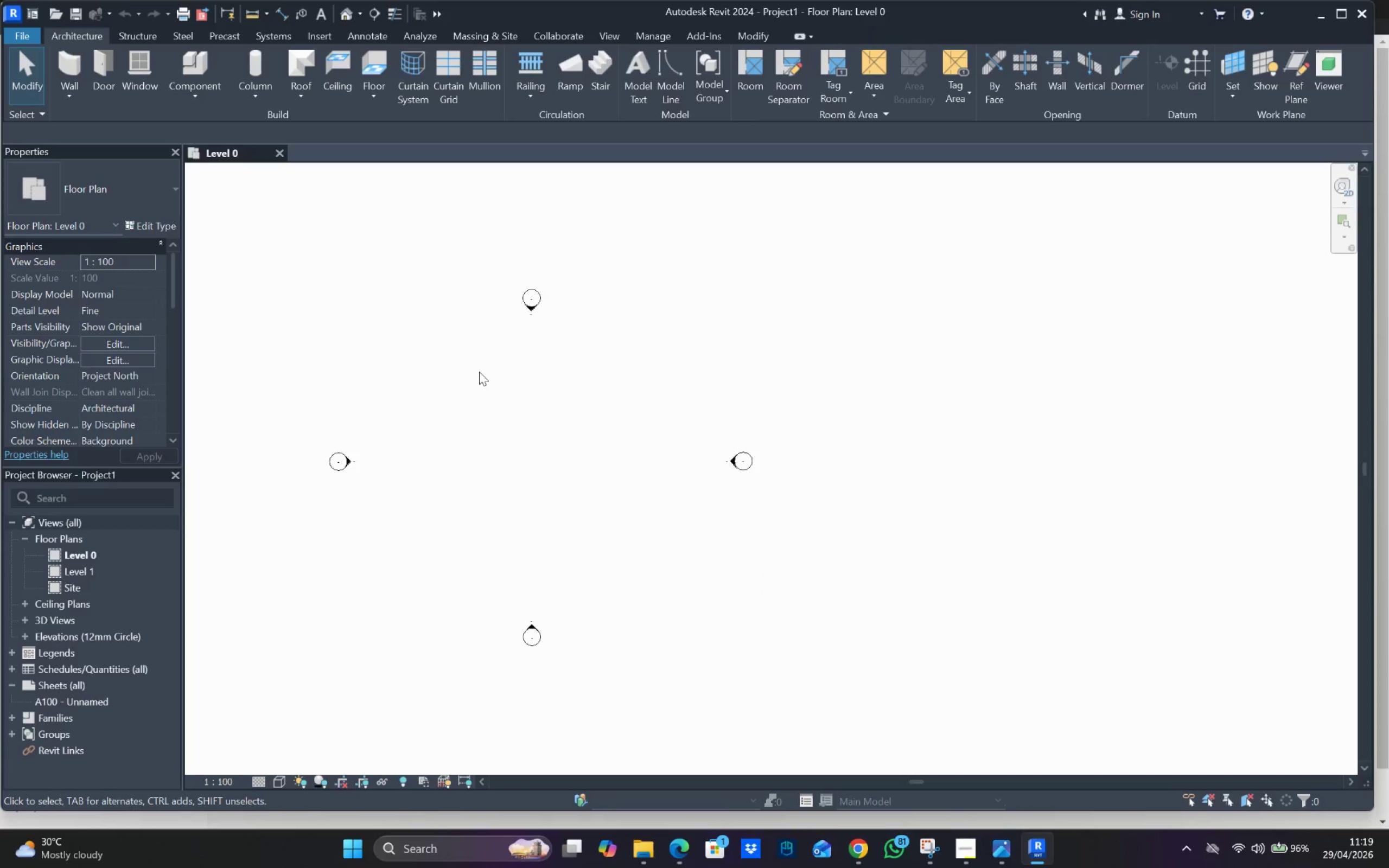 
wait(19.02)
 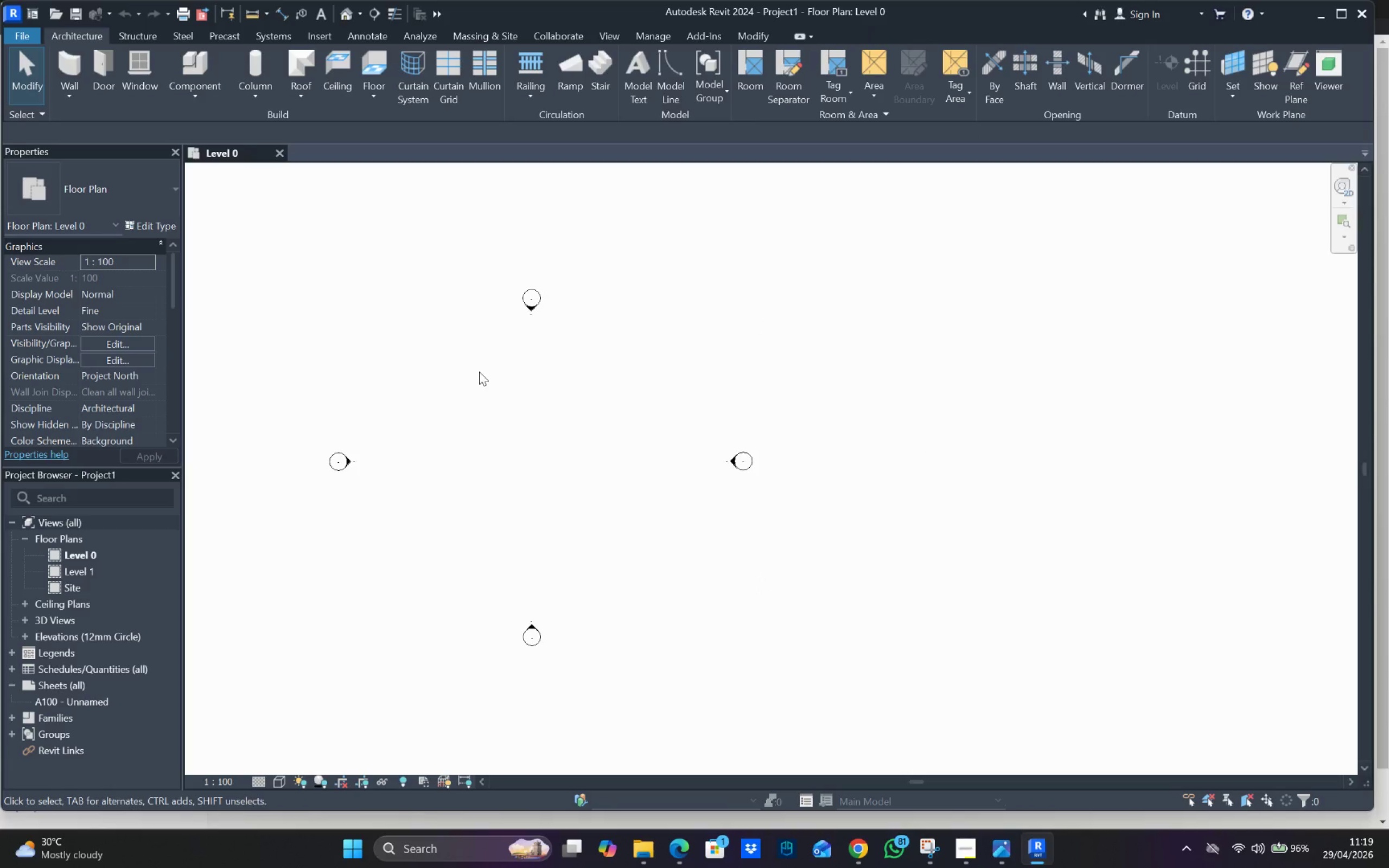 
scroll: coordinate [676, 547], scroll_direction: down, amount: 6.0
 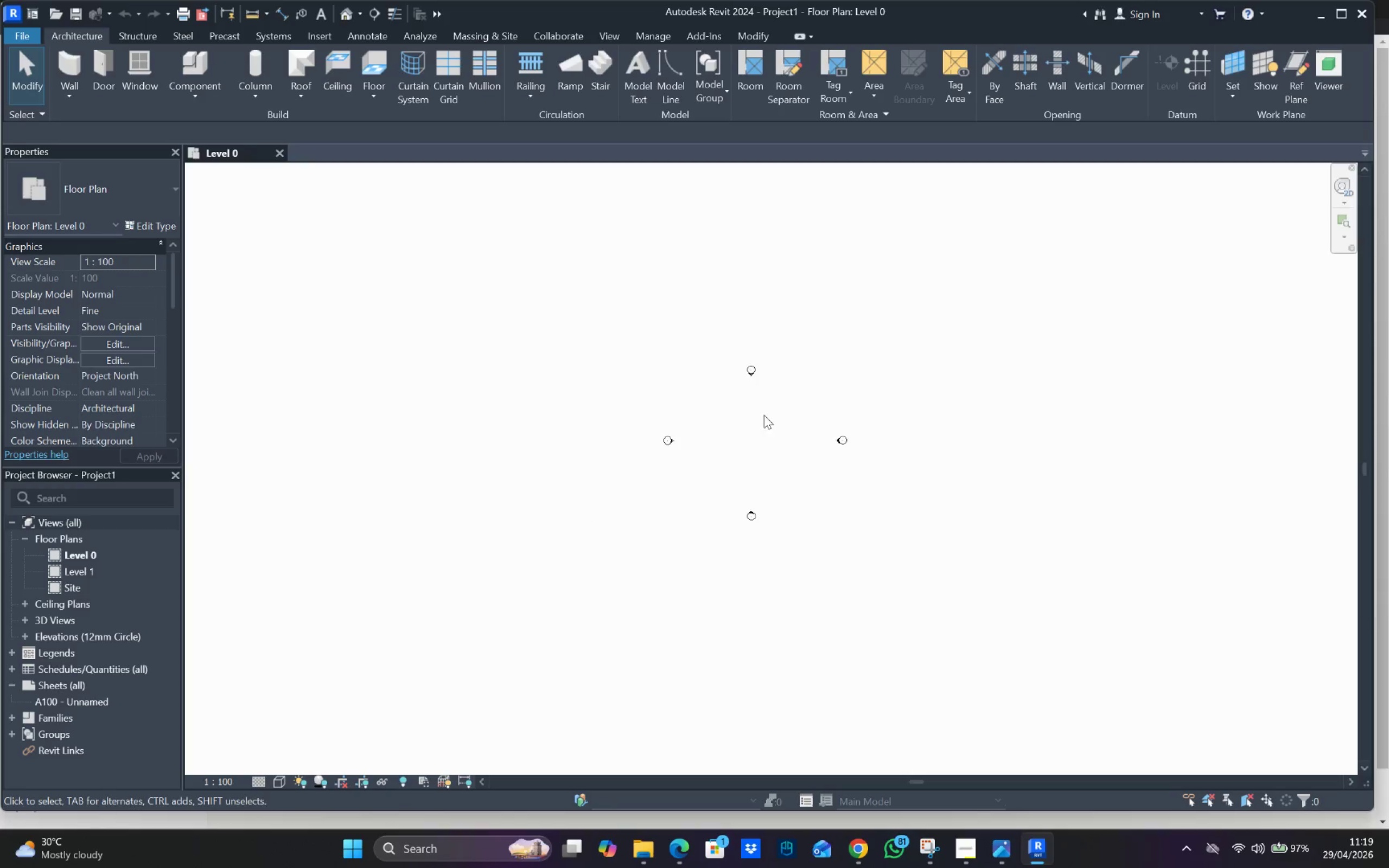 
key(Escape)
 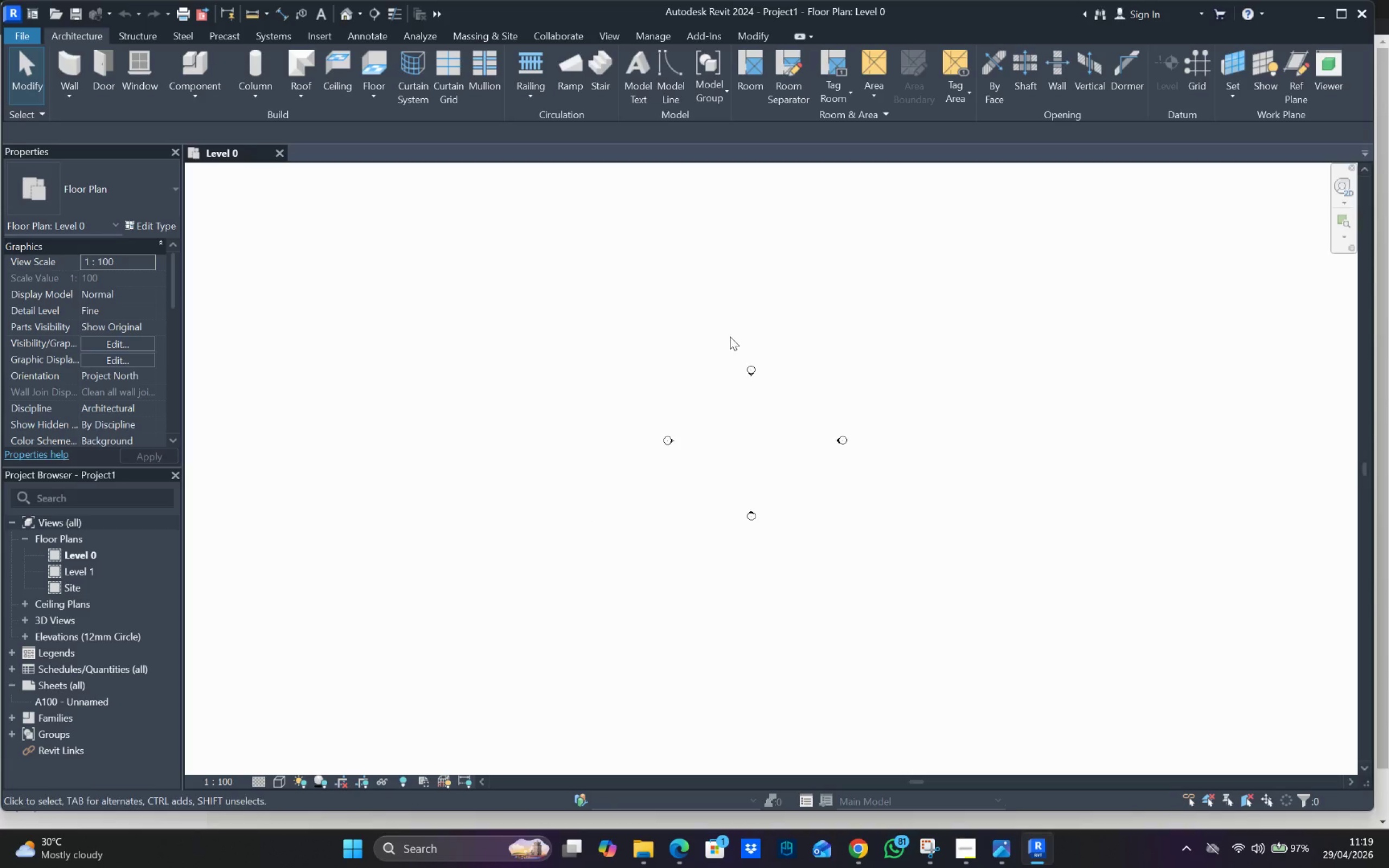 
key(Escape)
 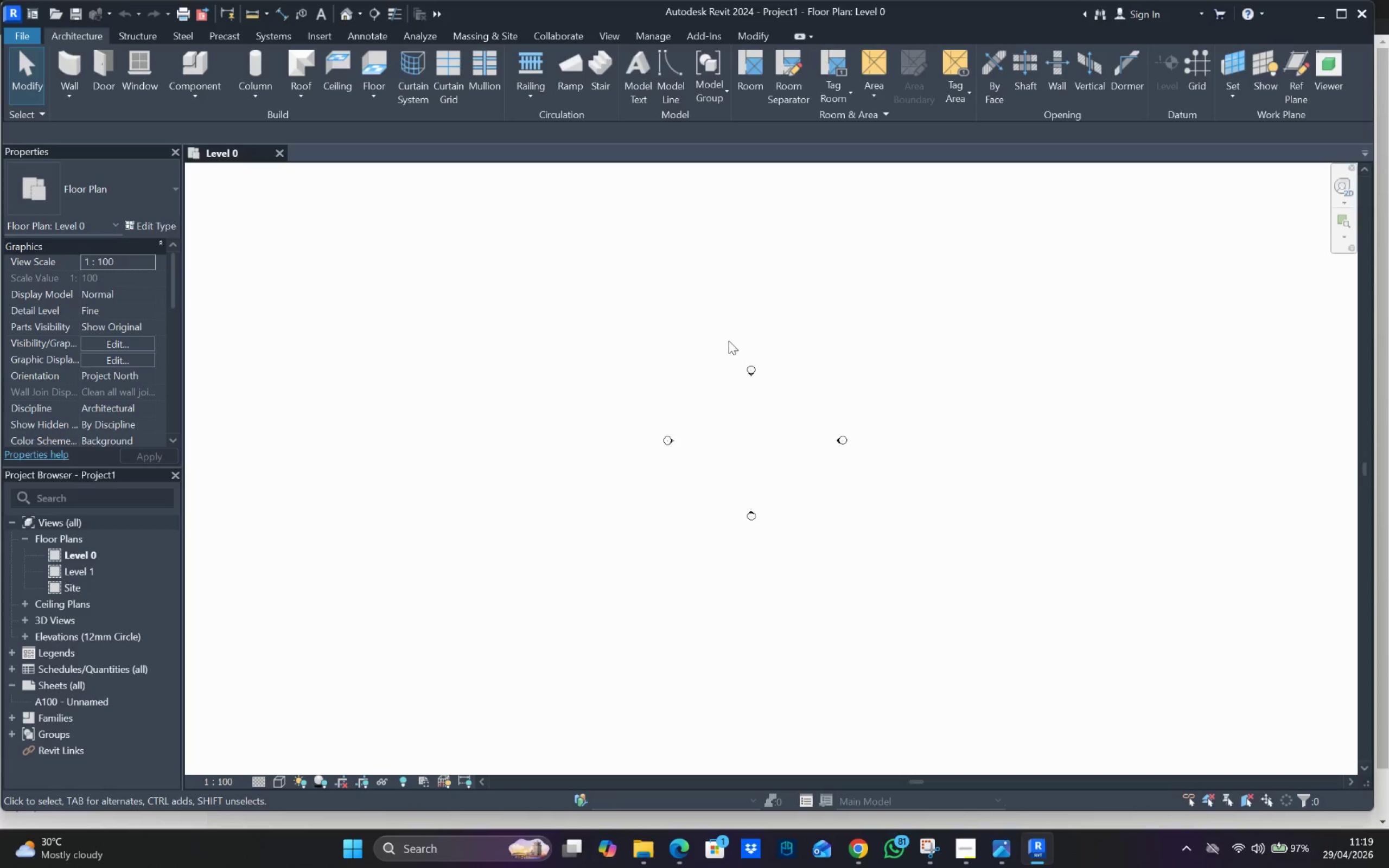 
key(Escape)
 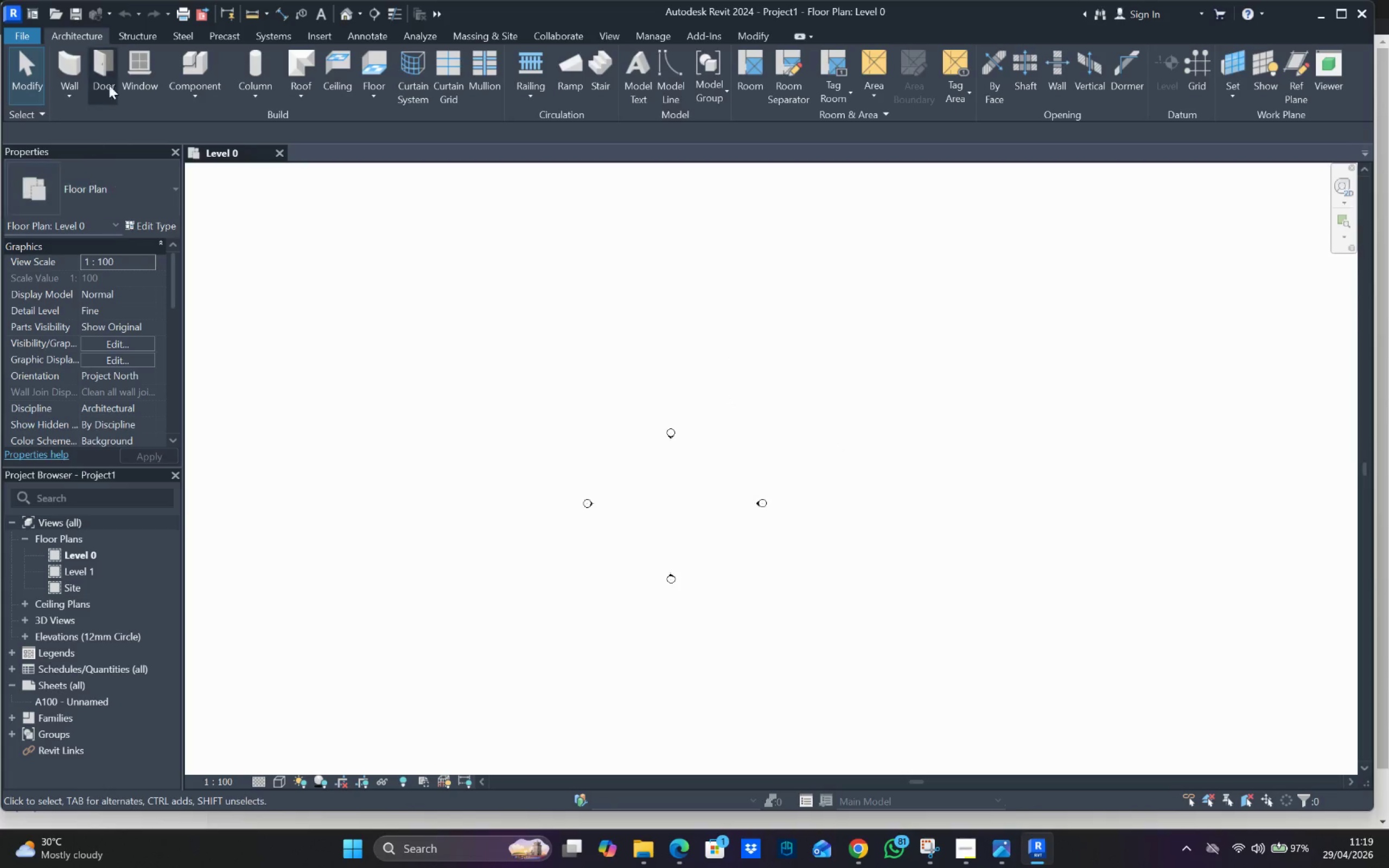 
left_click([80, 61])
 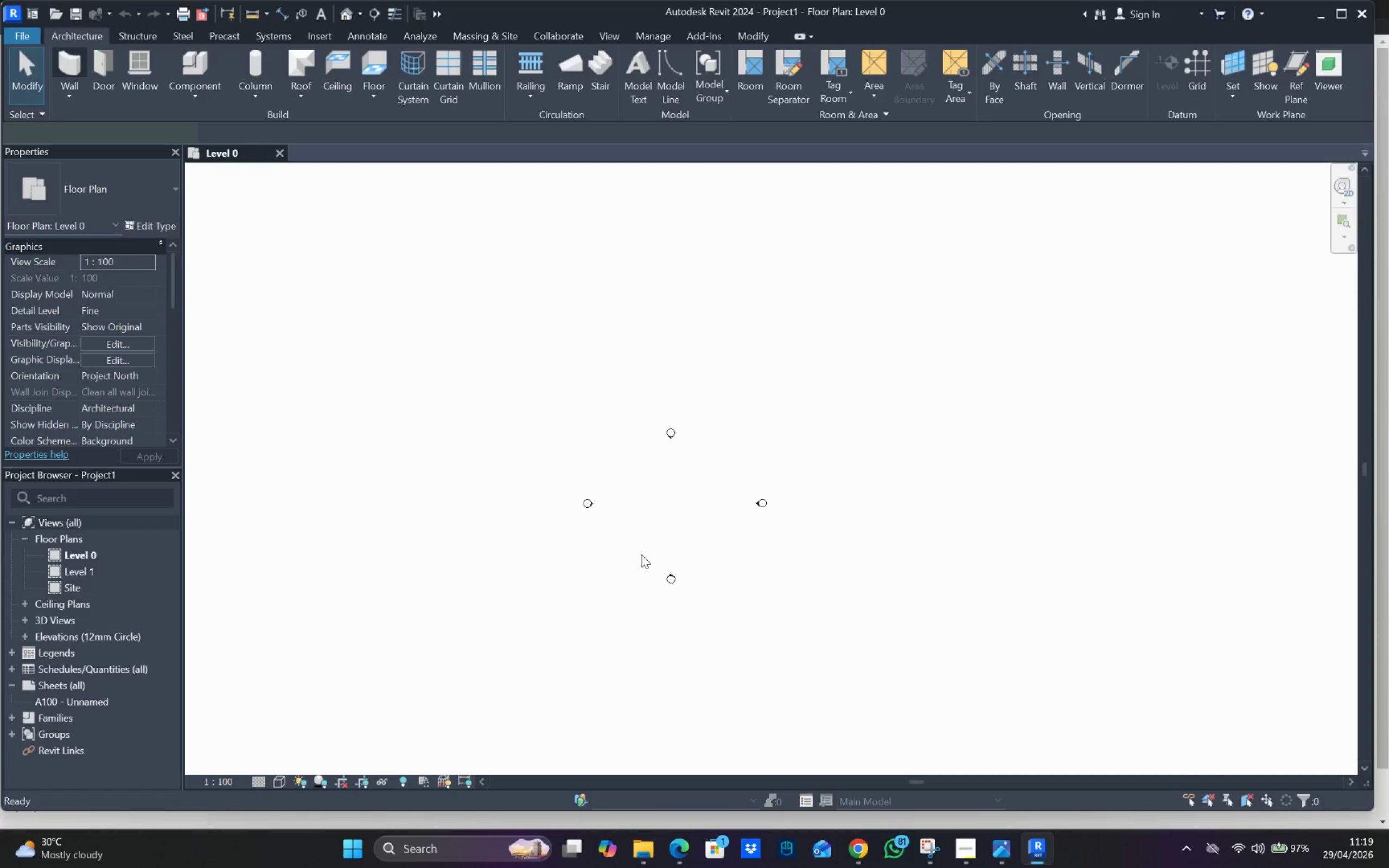 
key(Escape)
 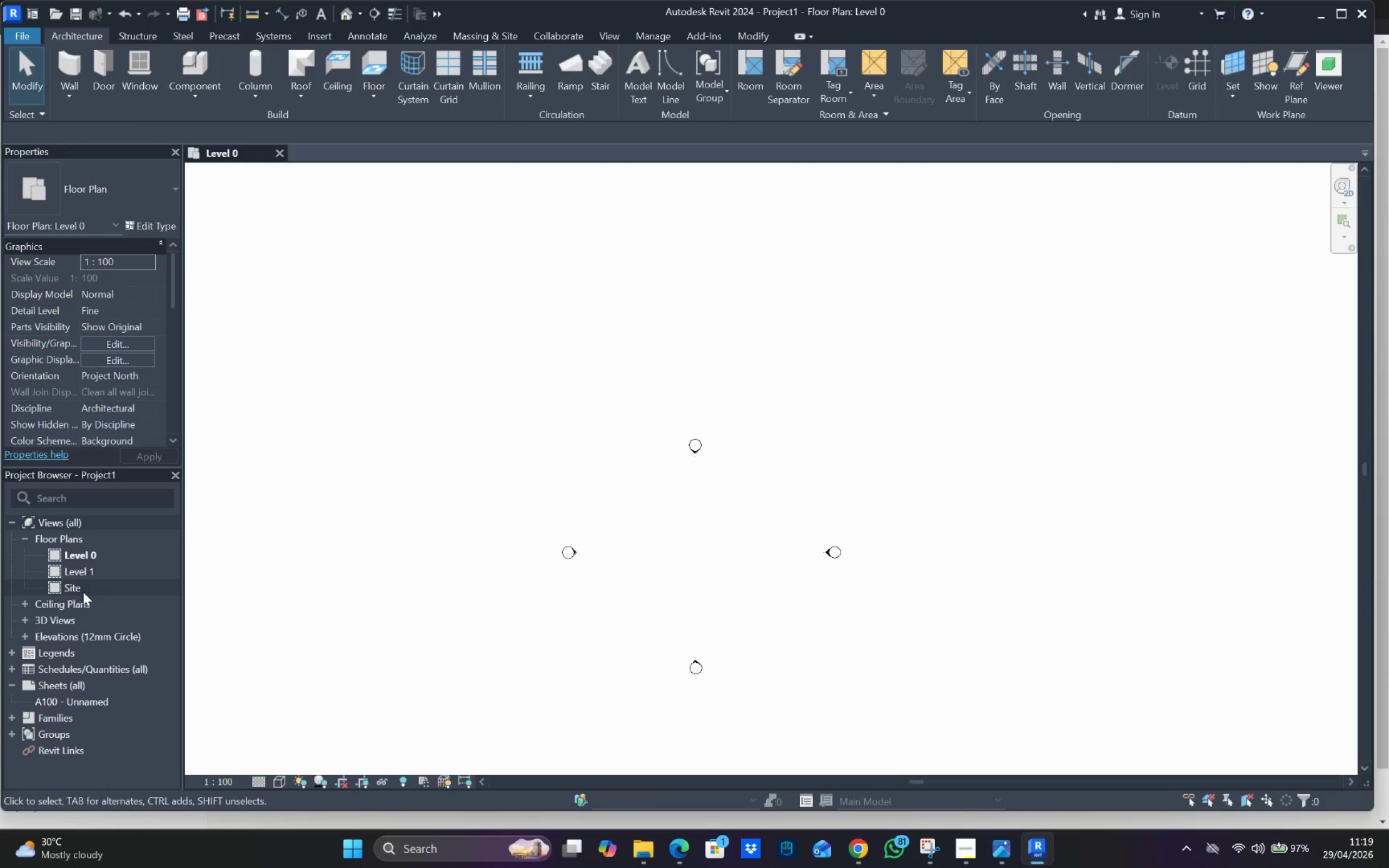 
scroll: coordinate [67, 570], scroll_direction: up, amount: 6.0
 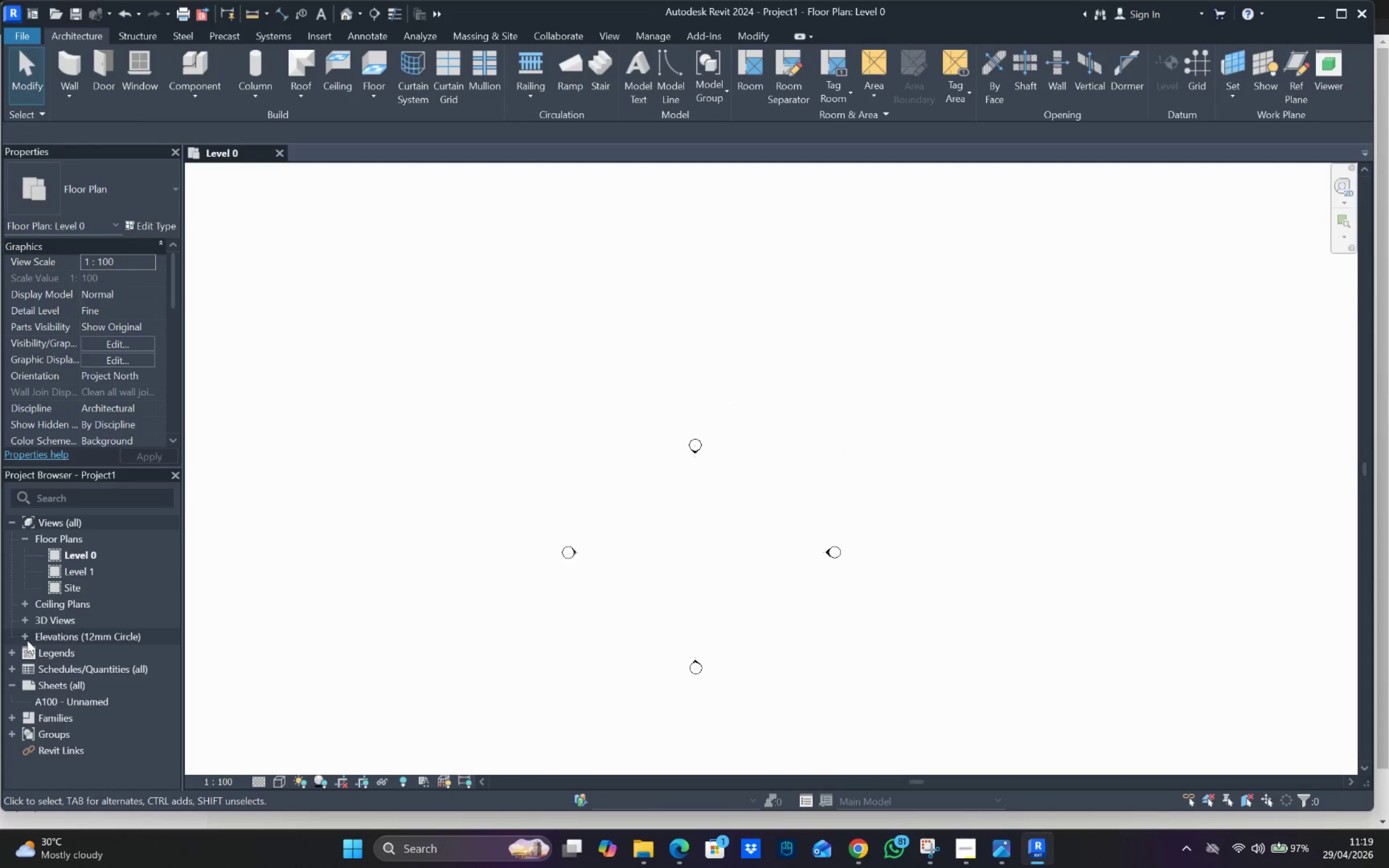 
left_click([28, 635])
 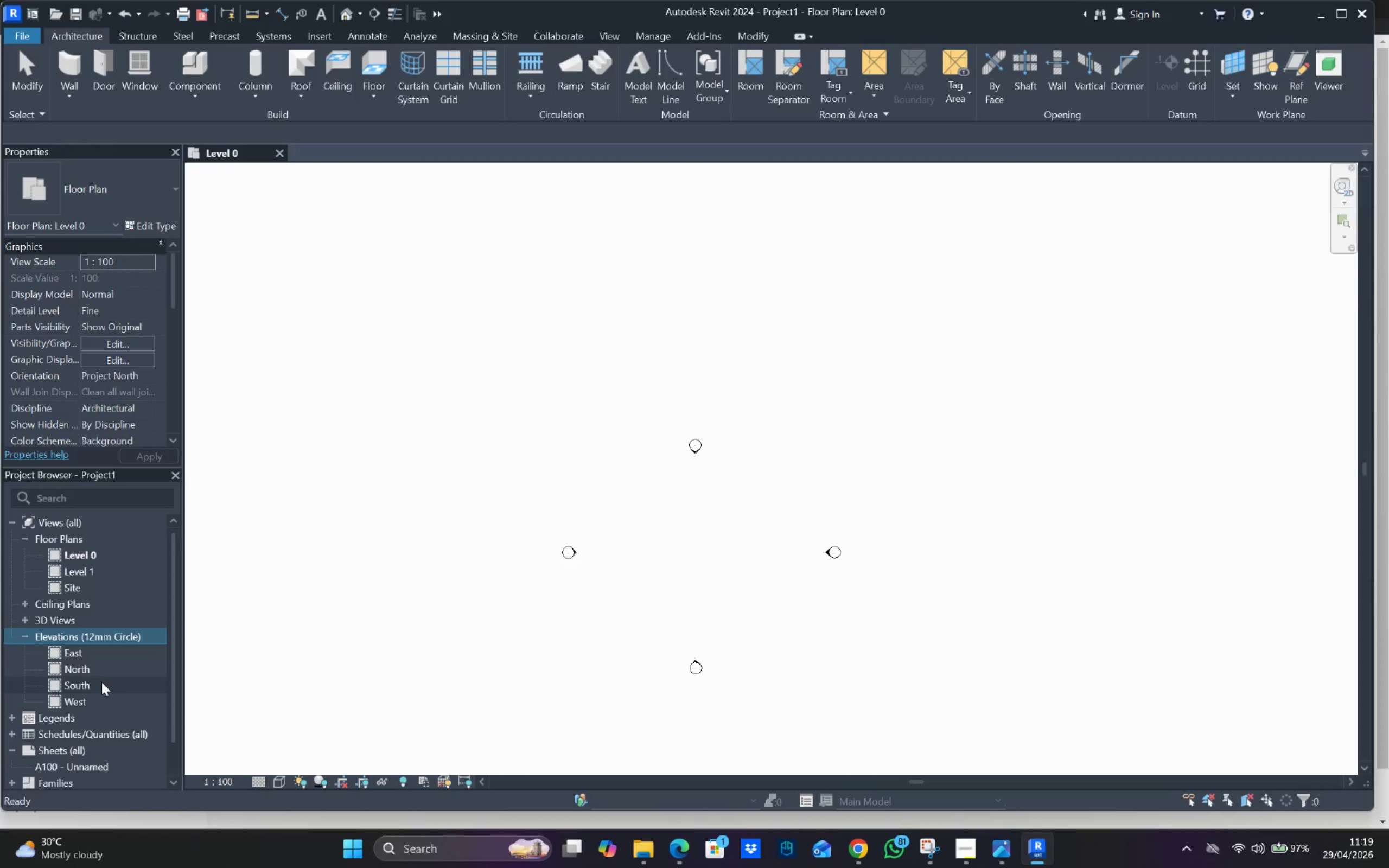 
double_click([103, 689])
 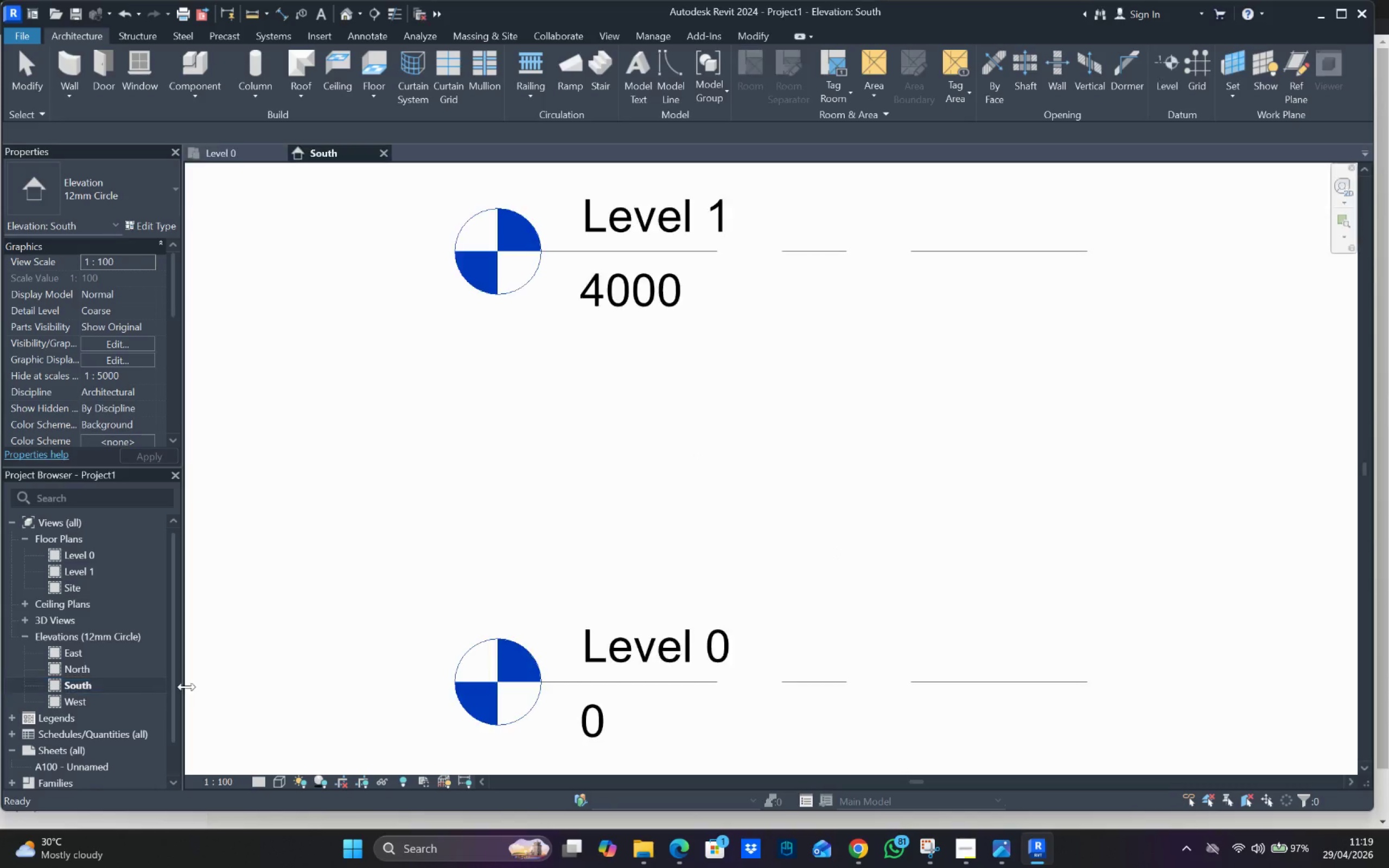 
scroll: coordinate [723, 557], scroll_direction: down, amount: 9.0
 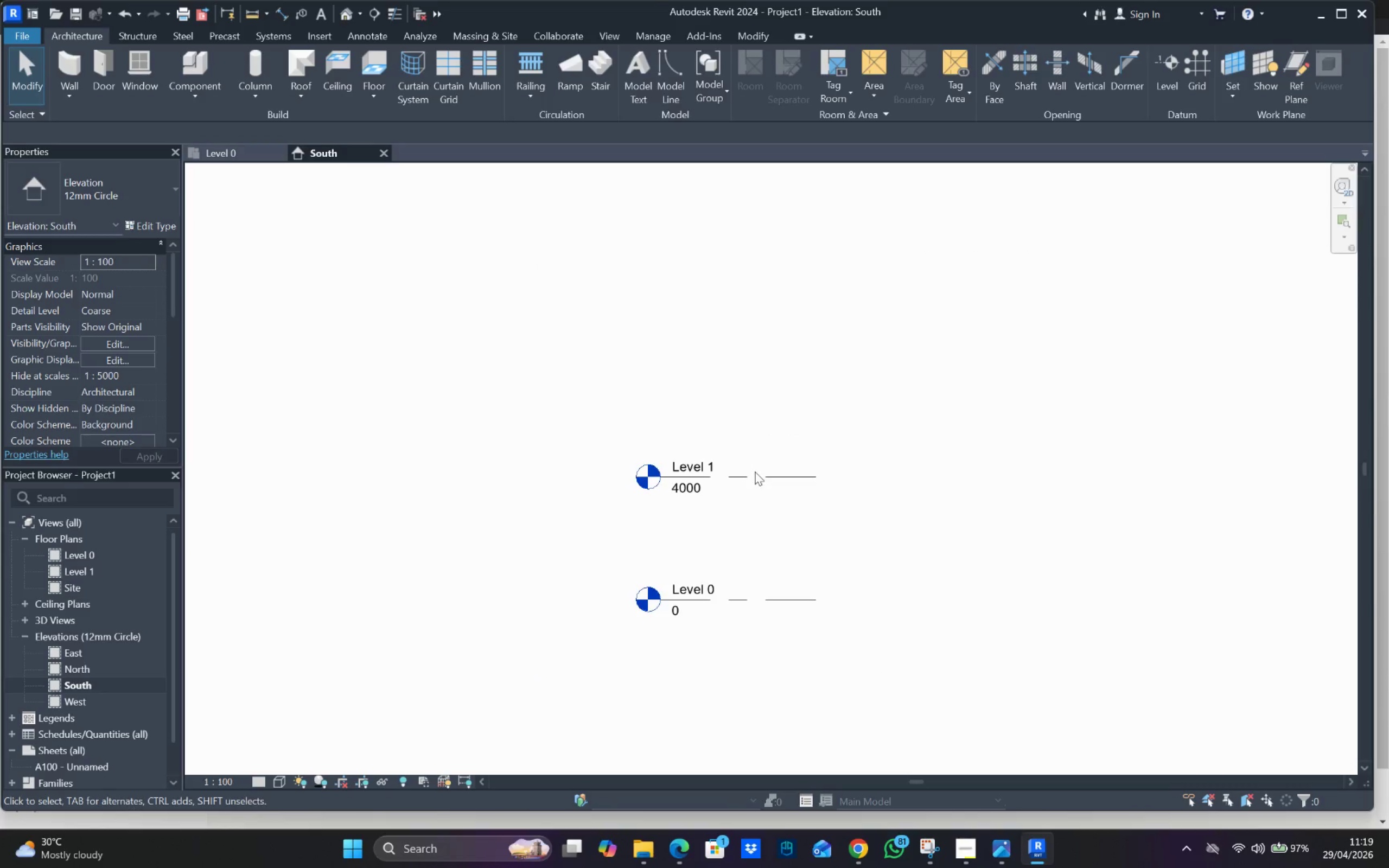 
left_click([755, 474])
 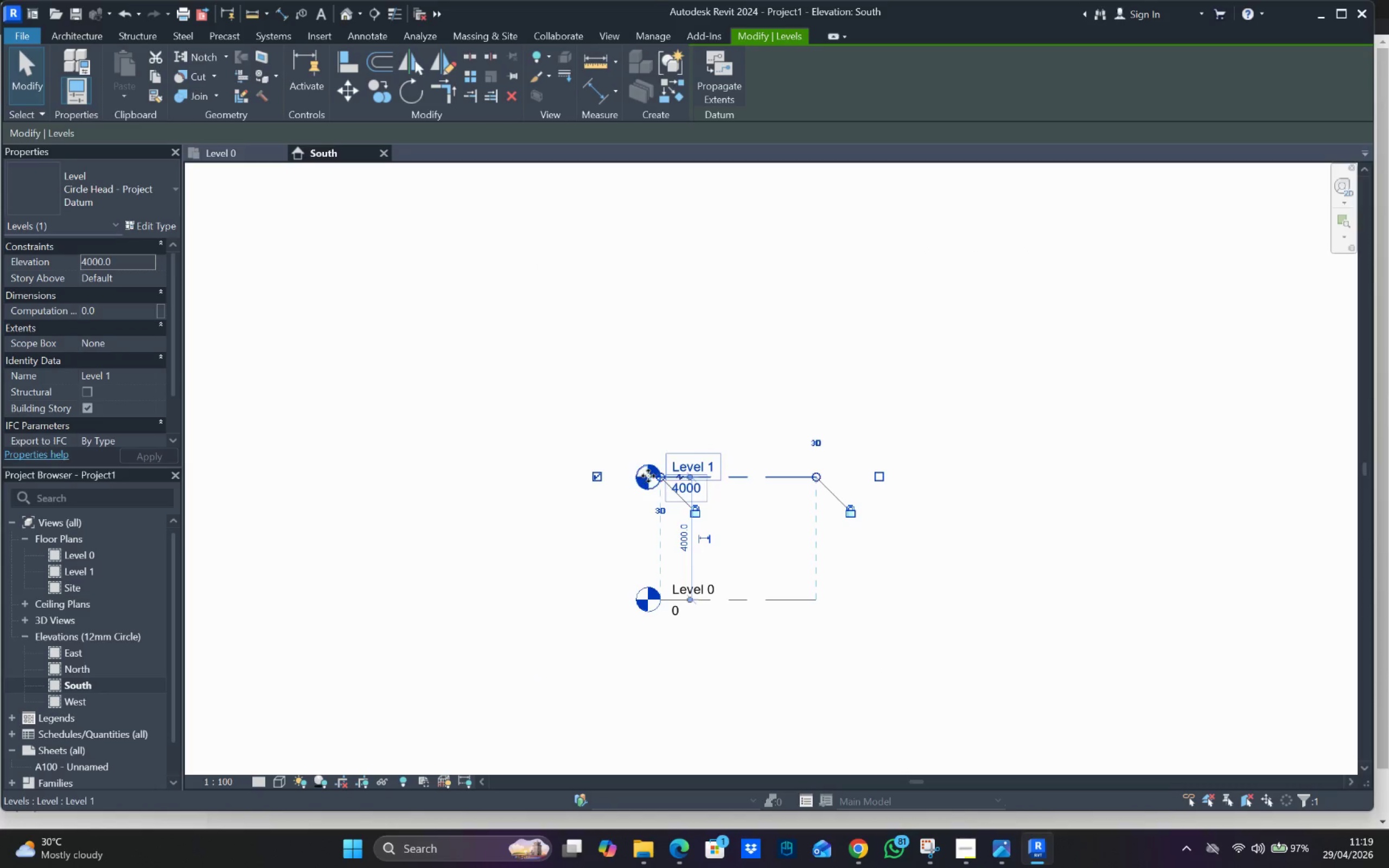 
left_click_drag(start_coordinate=[661, 479], to_coordinate=[437, 487])
 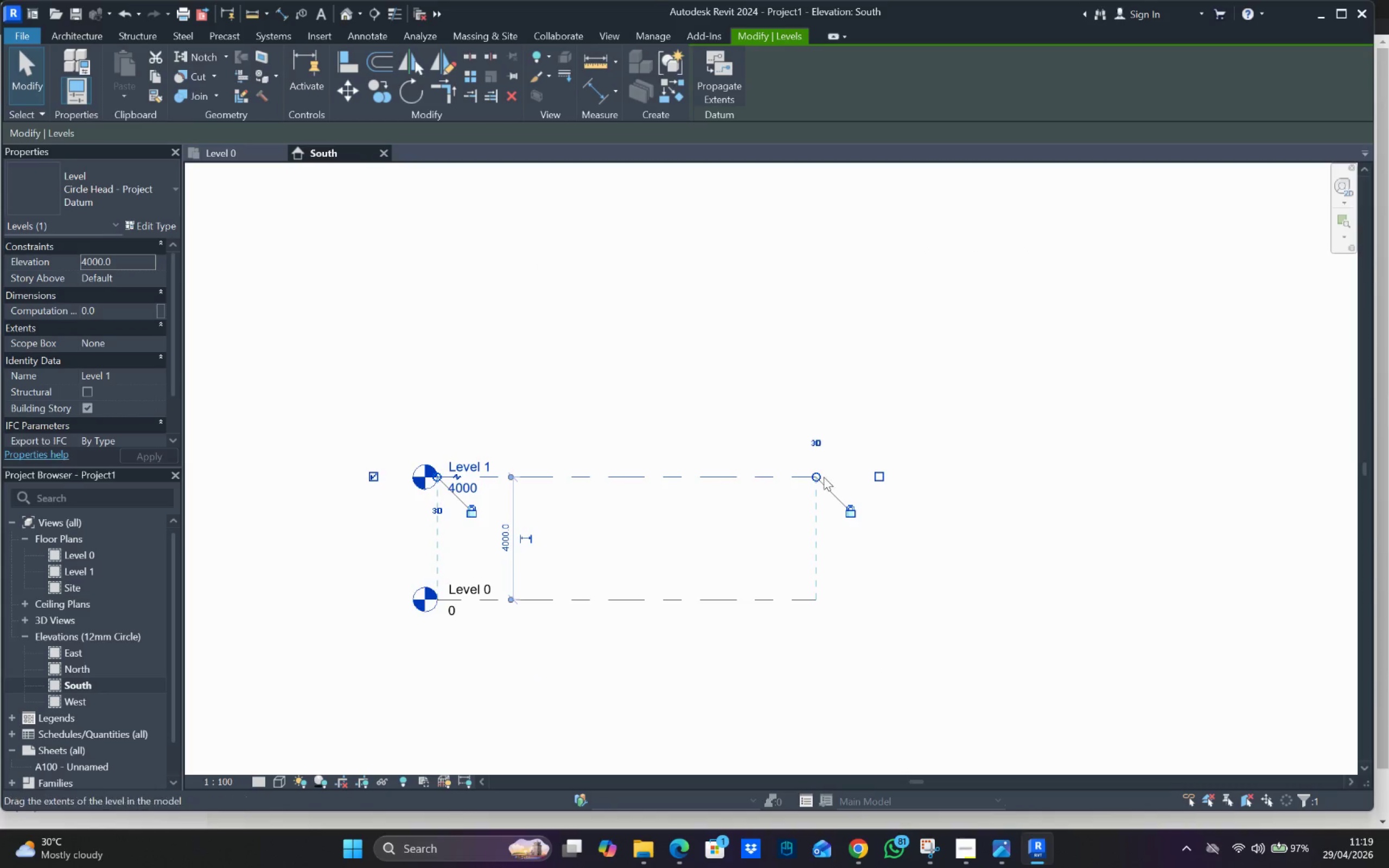 
left_click_drag(start_coordinate=[812, 475], to_coordinate=[1037, 482])
 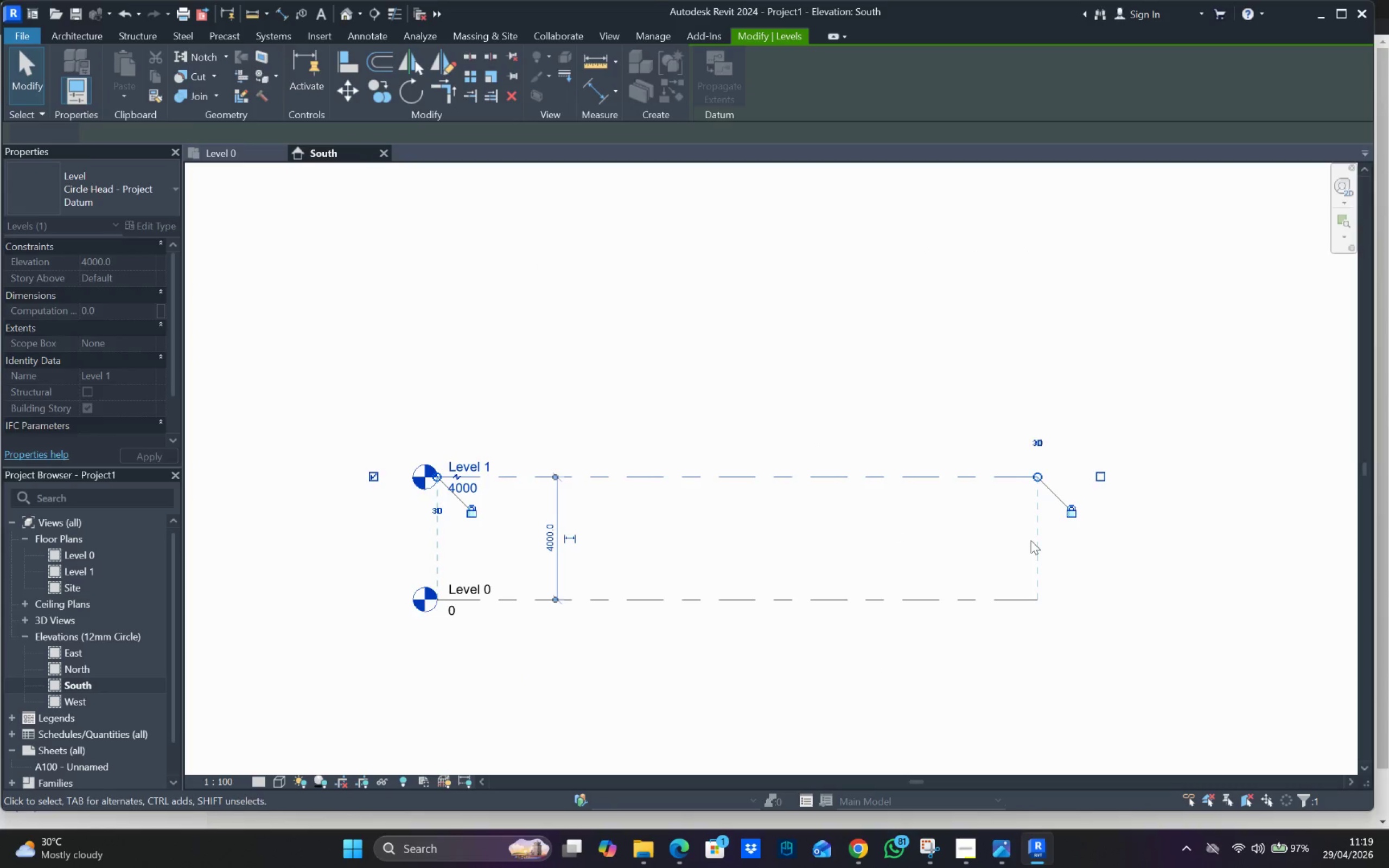 
left_click([965, 561])
 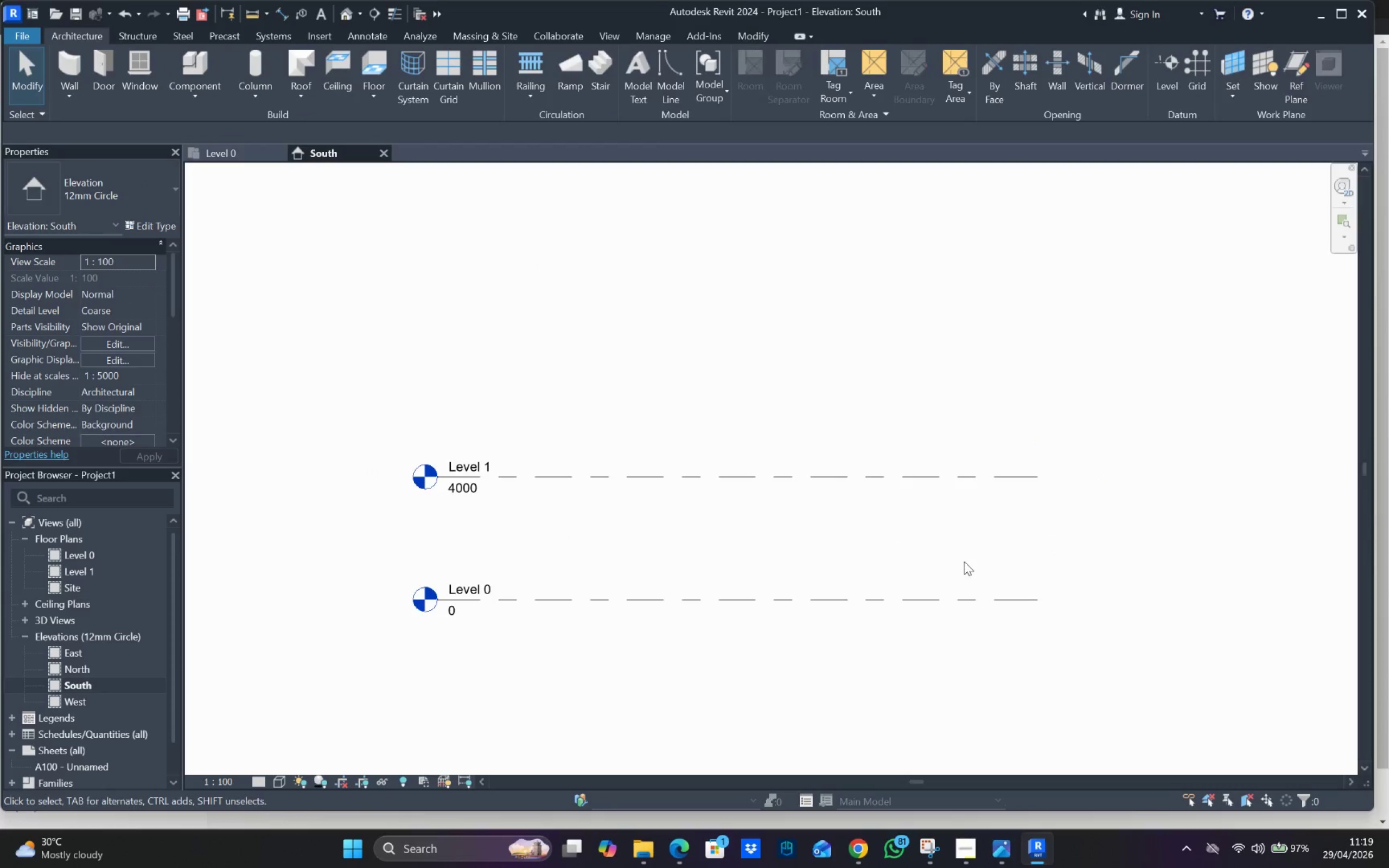 
key(Escape)
 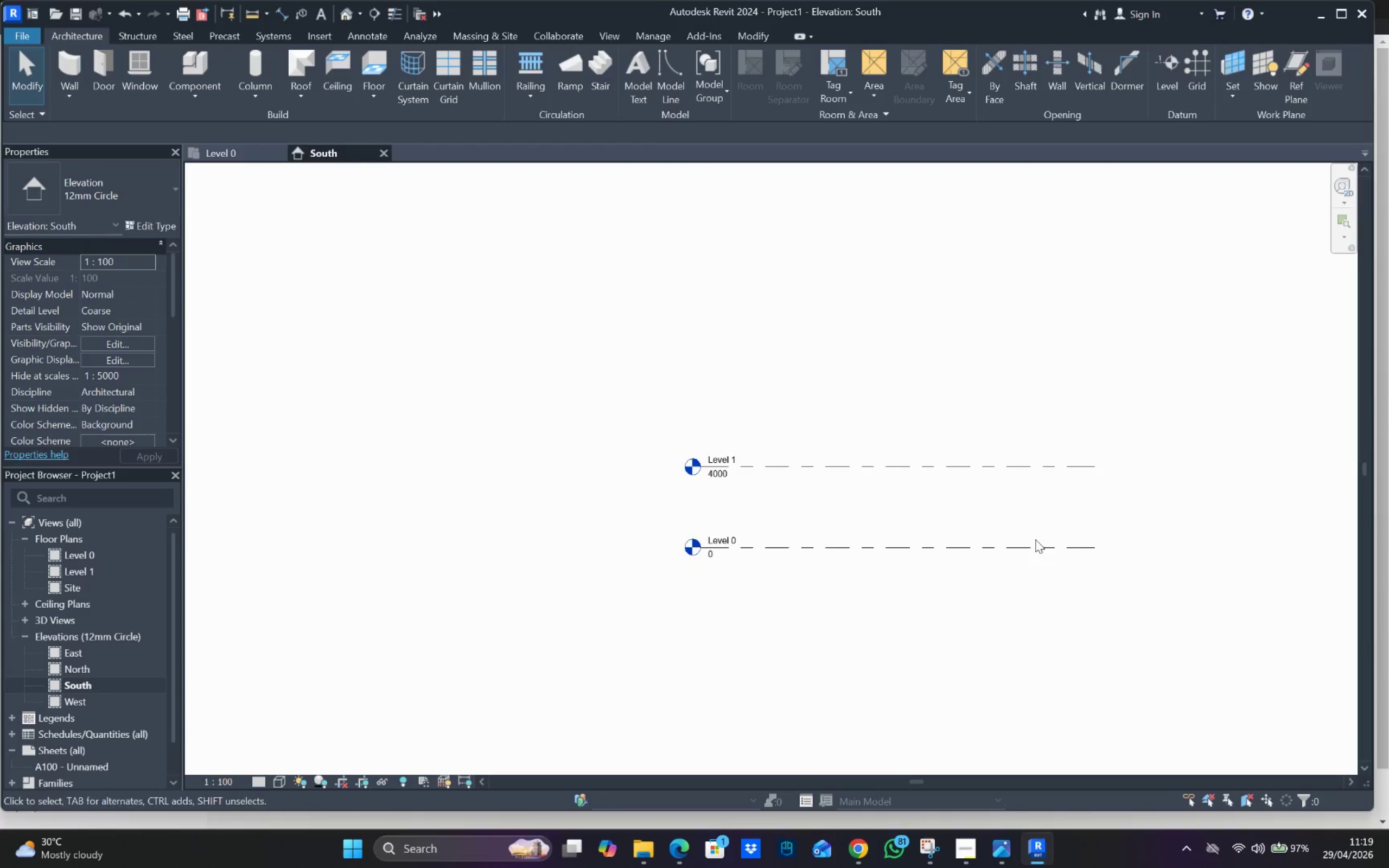 
scroll: coordinate [968, 554], scroll_direction: down, amount: 3.0
 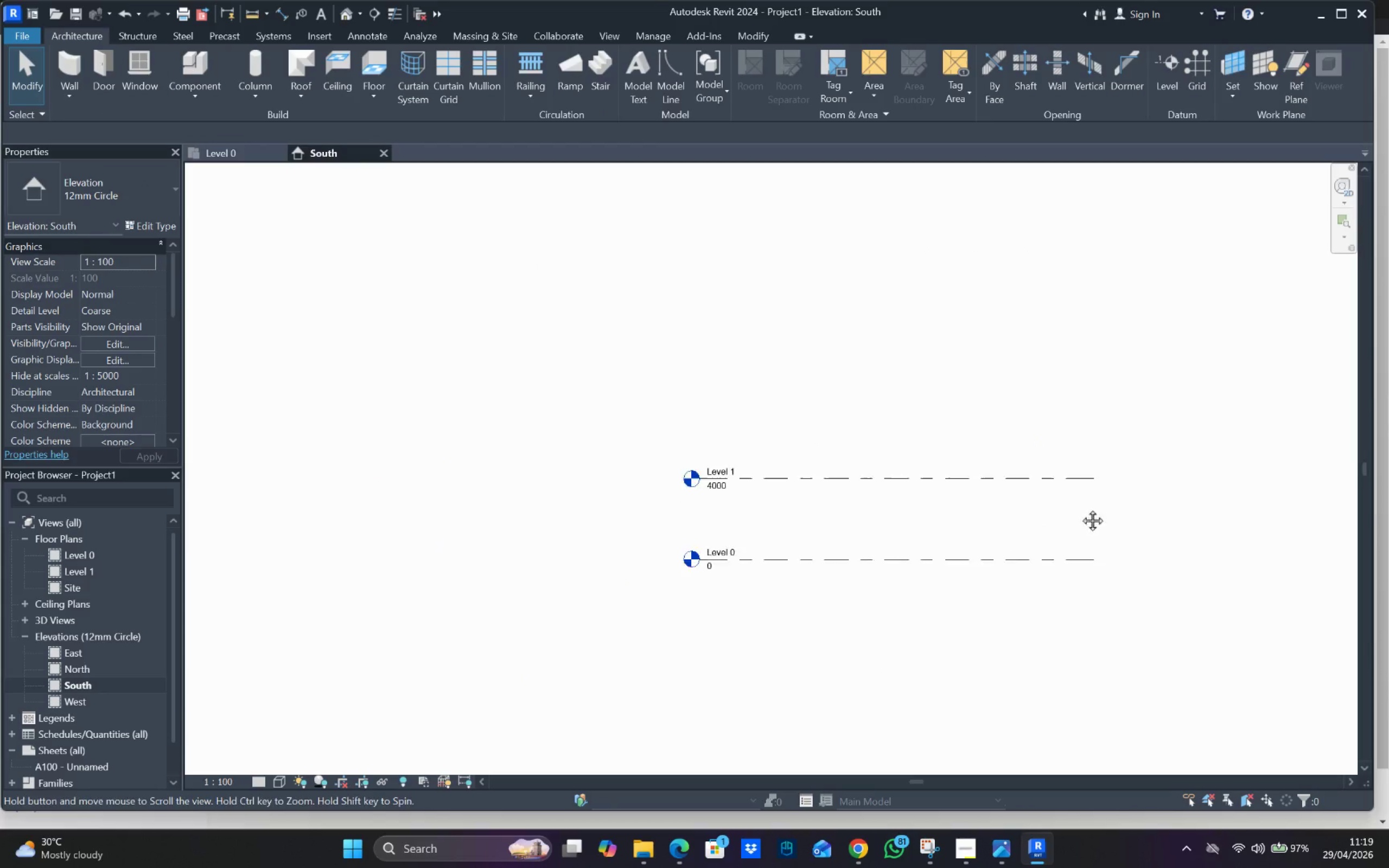 
left_click([1033, 548])
 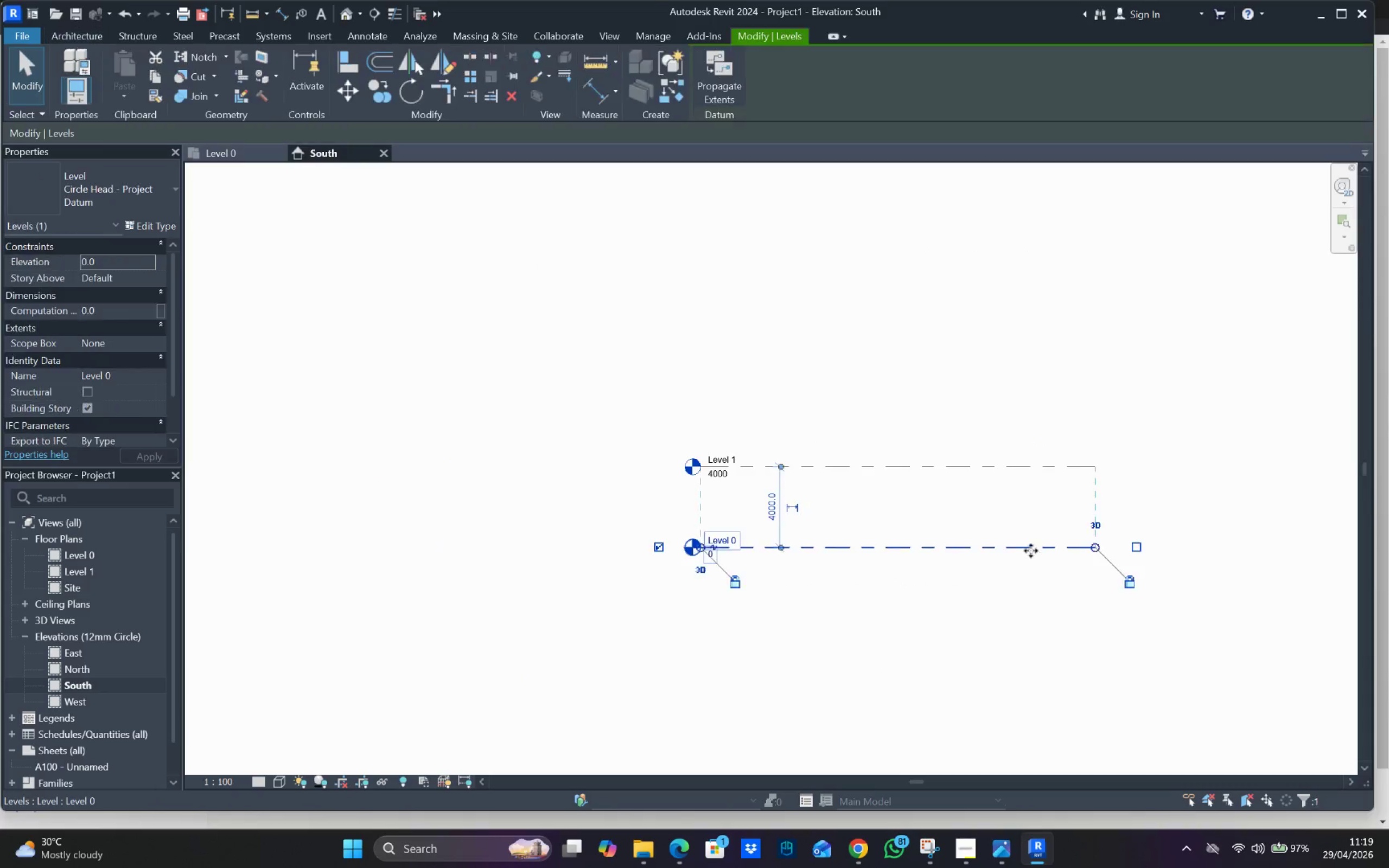 
right_click([1030, 552])
 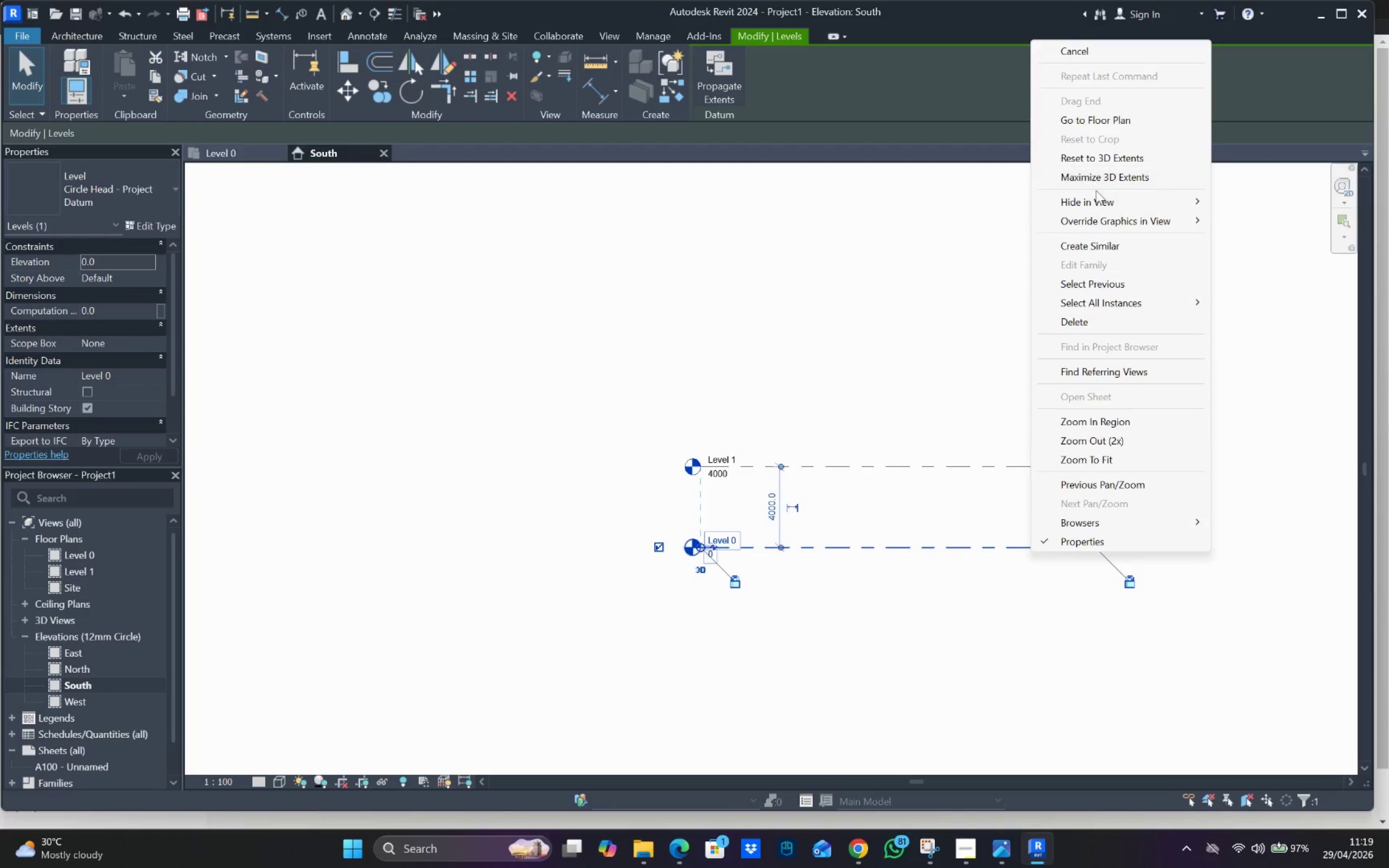 
left_click([1111, 243])
 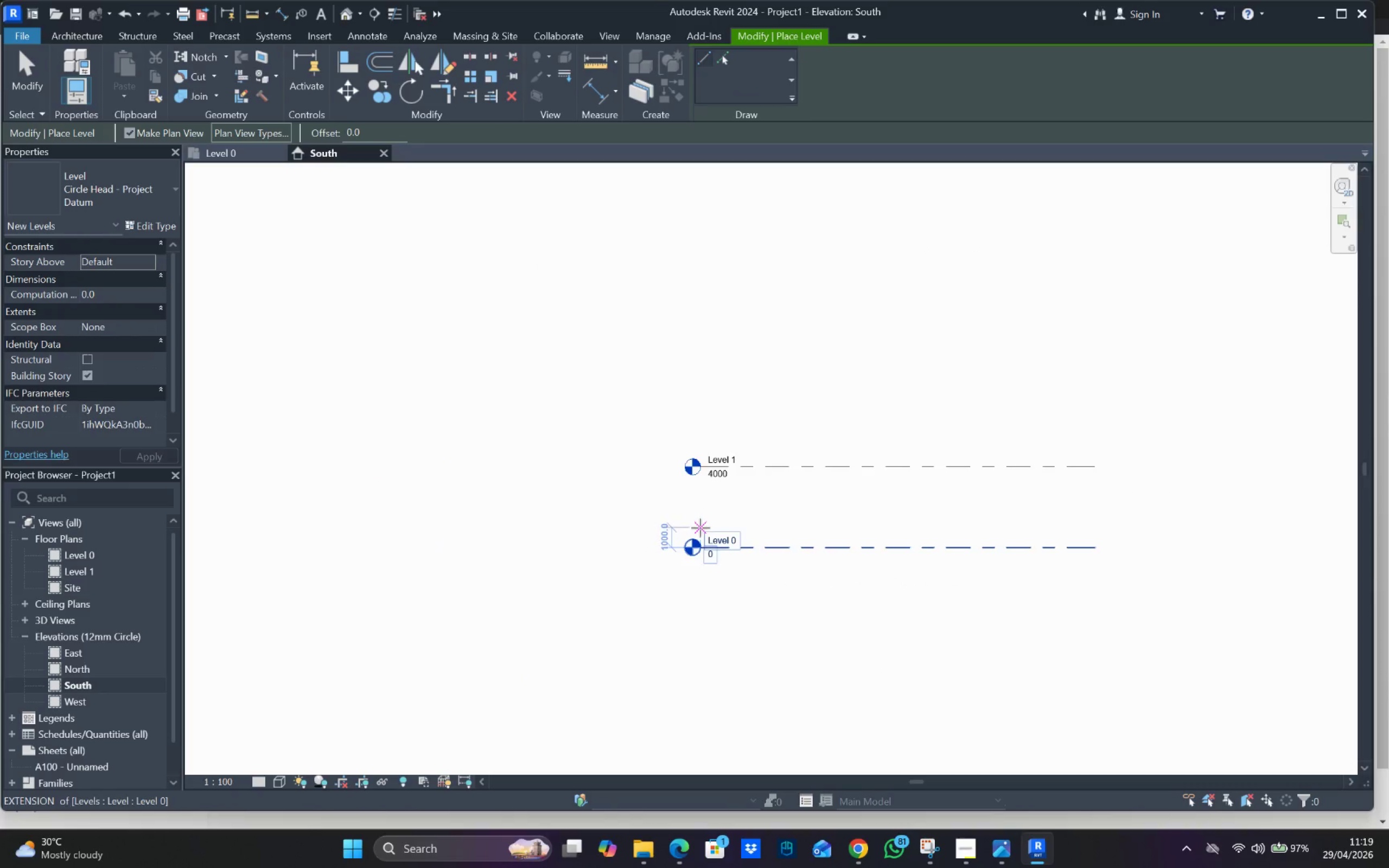 
left_click_drag(start_coordinate=[701, 530], to_coordinate=[730, 526])
 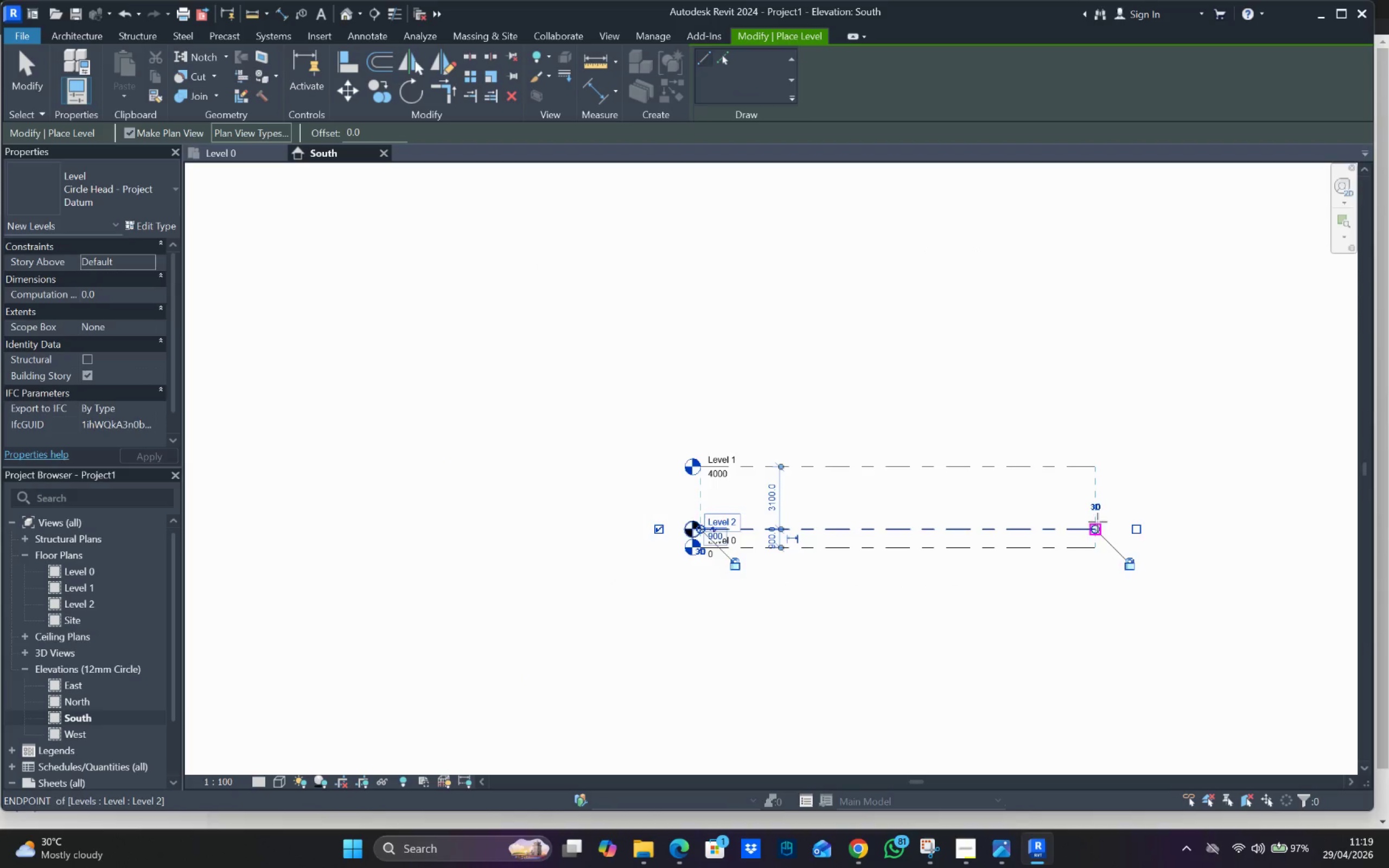 
key(Escape)
 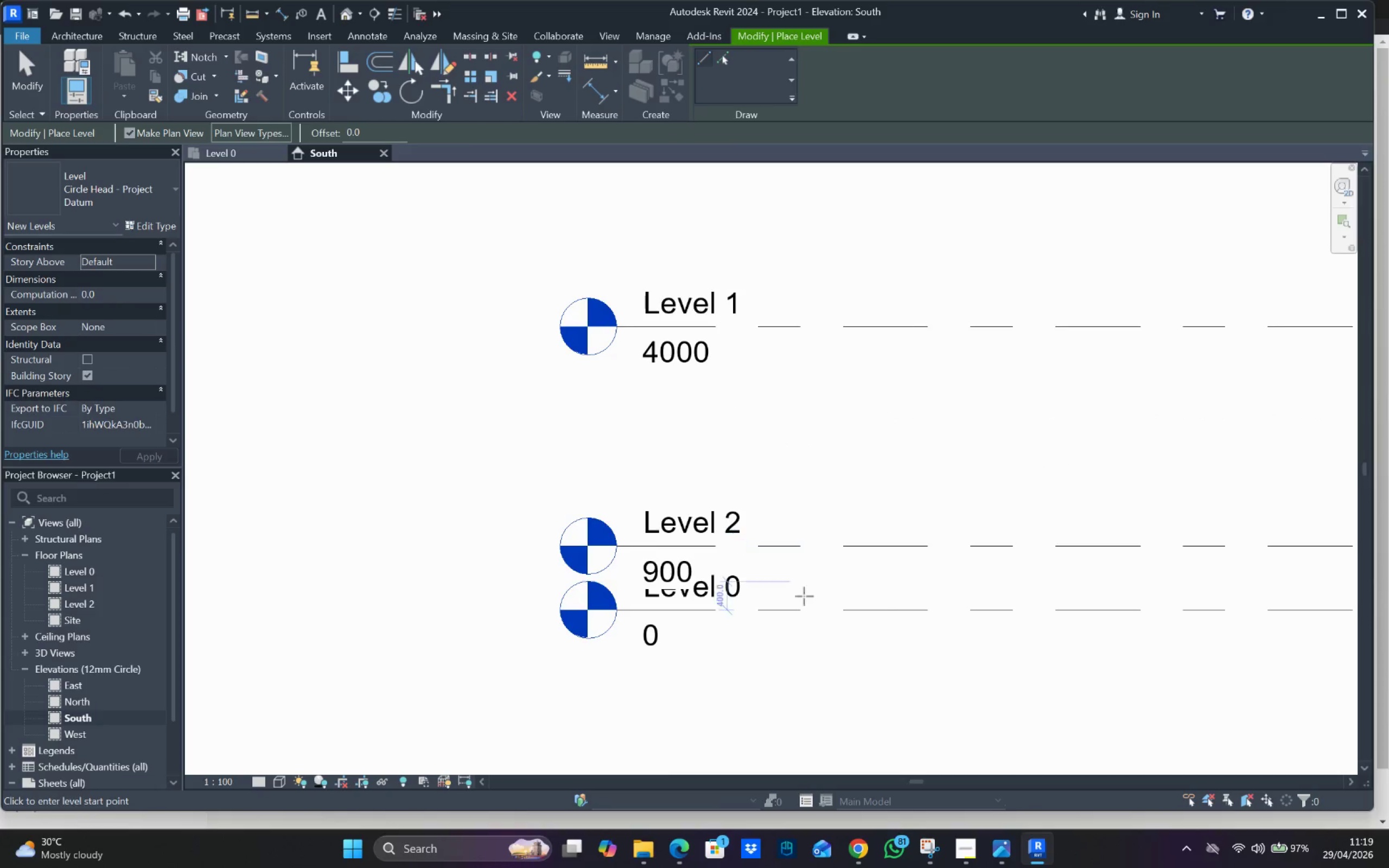 
key(Escape)
 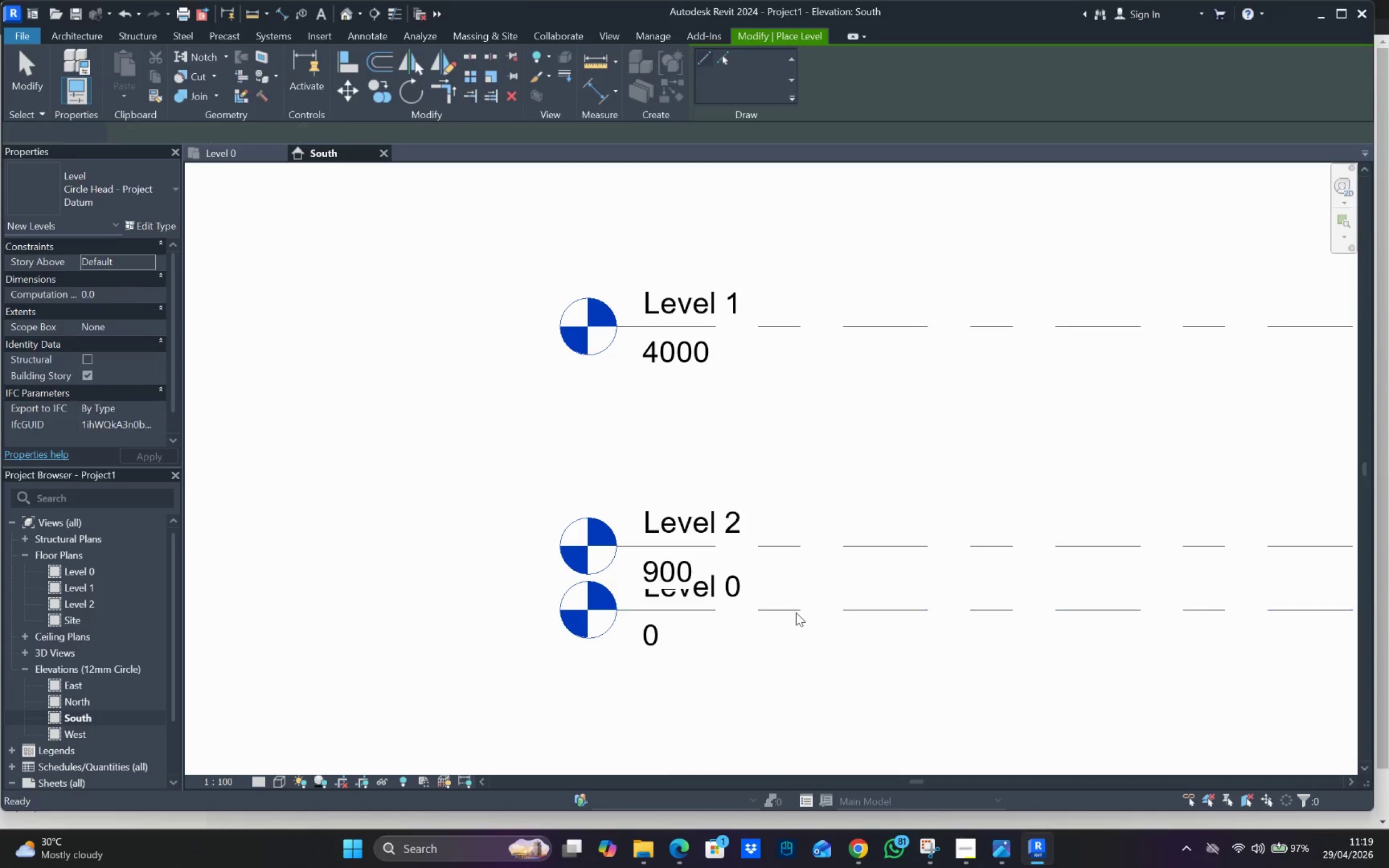 
scroll: coordinate [831, 503], scroll_direction: up, amount: 9.0
 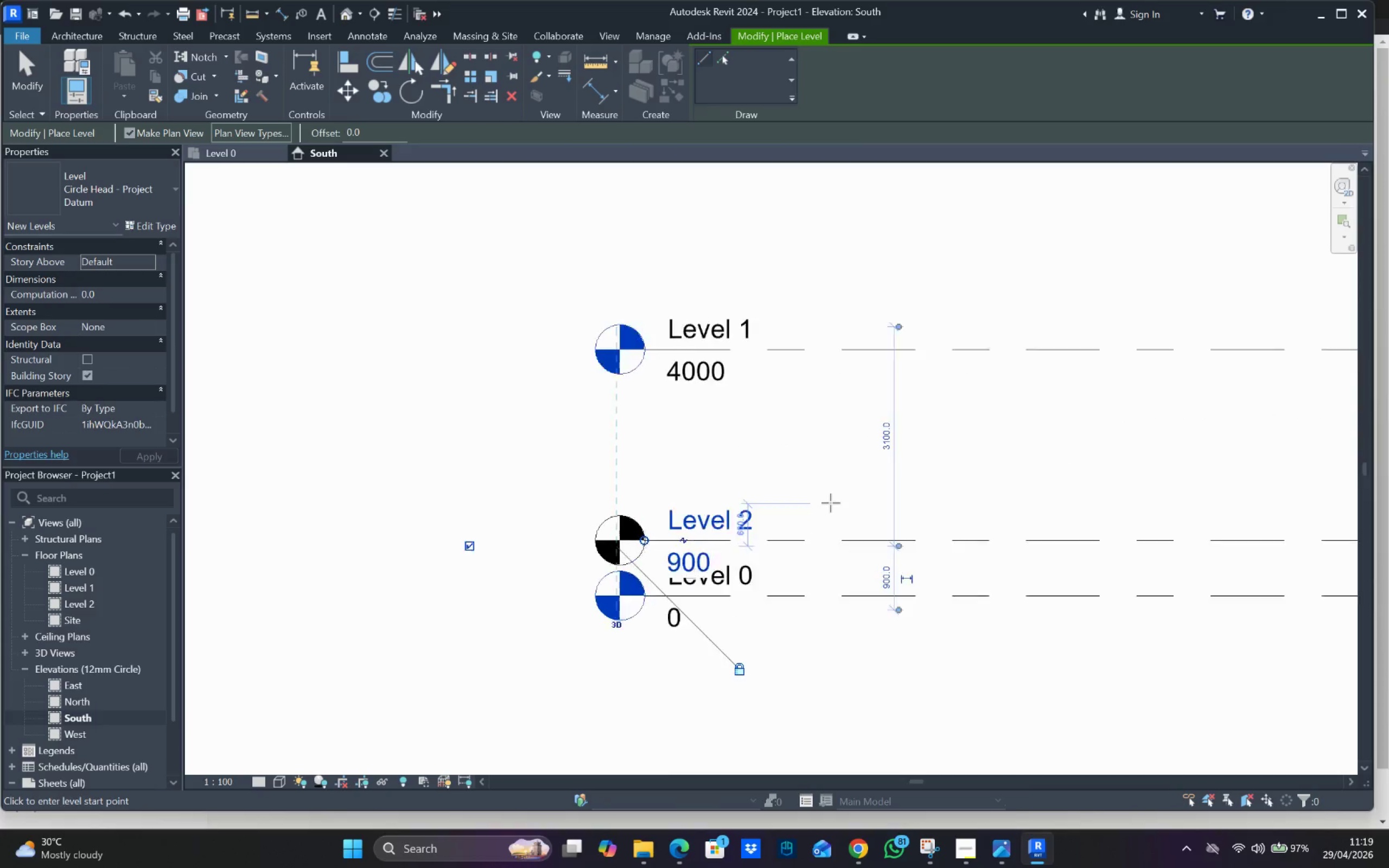 
left_click([796, 612])
 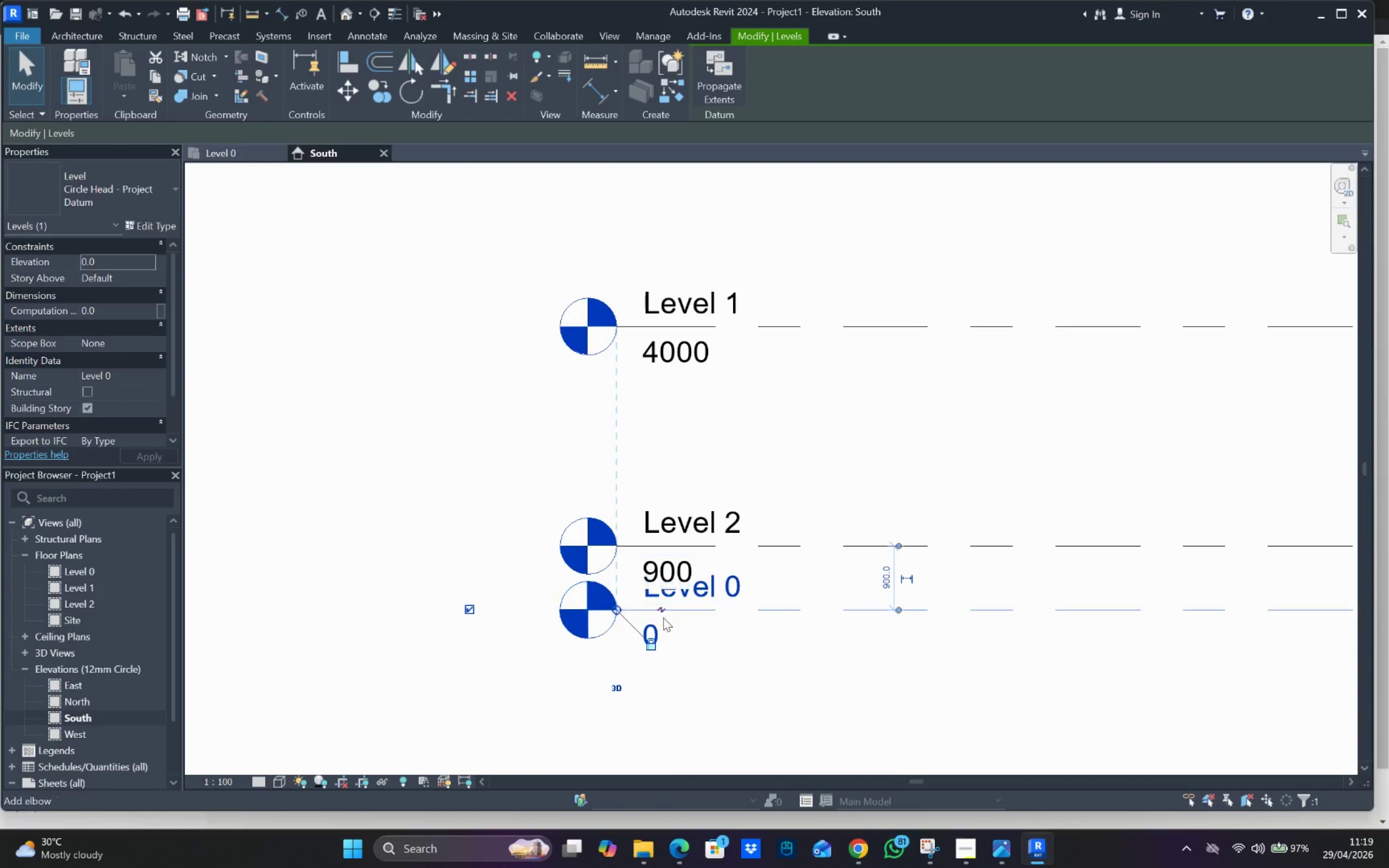 
left_click([662, 611])
 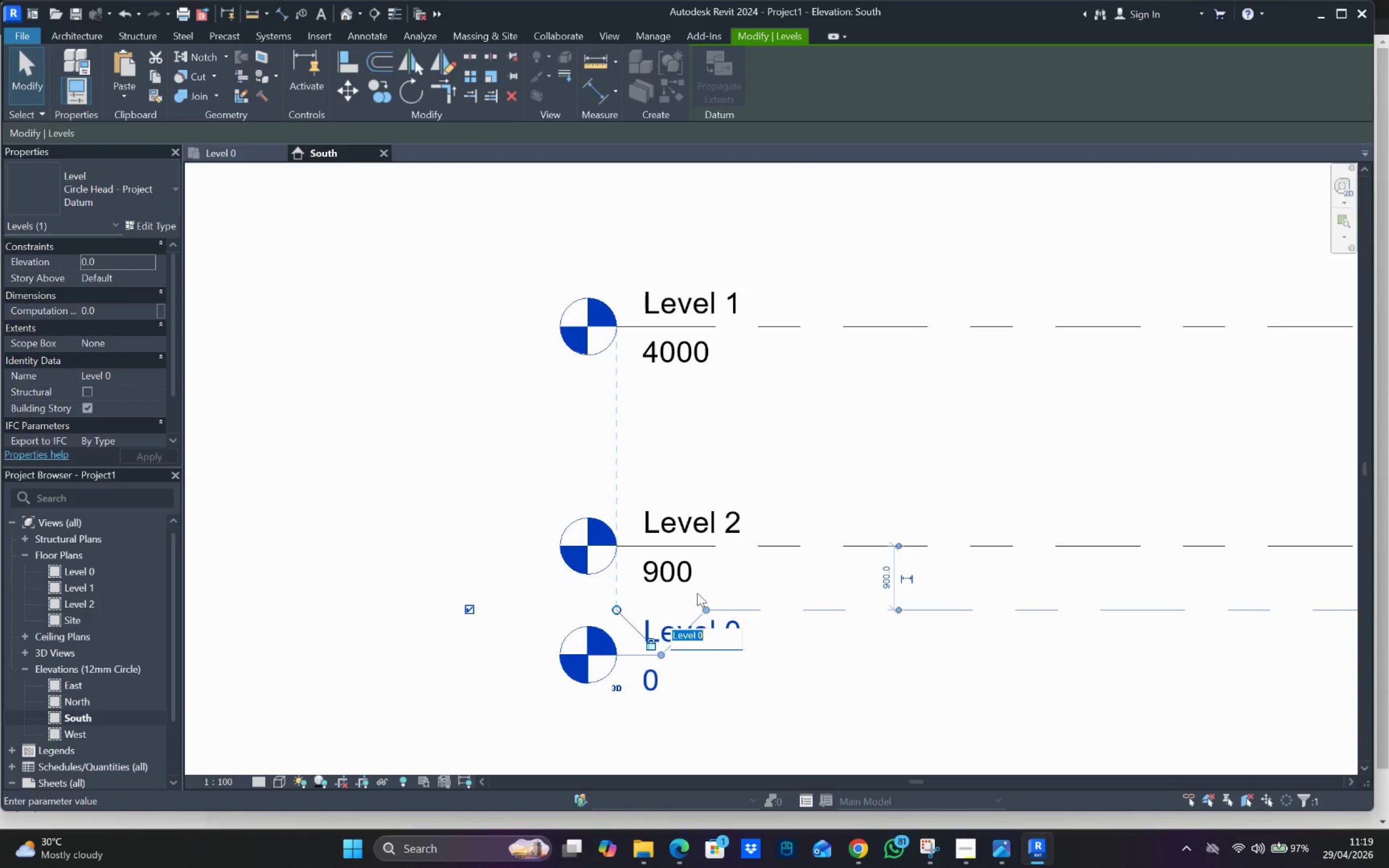 
type(Natural ground level)
 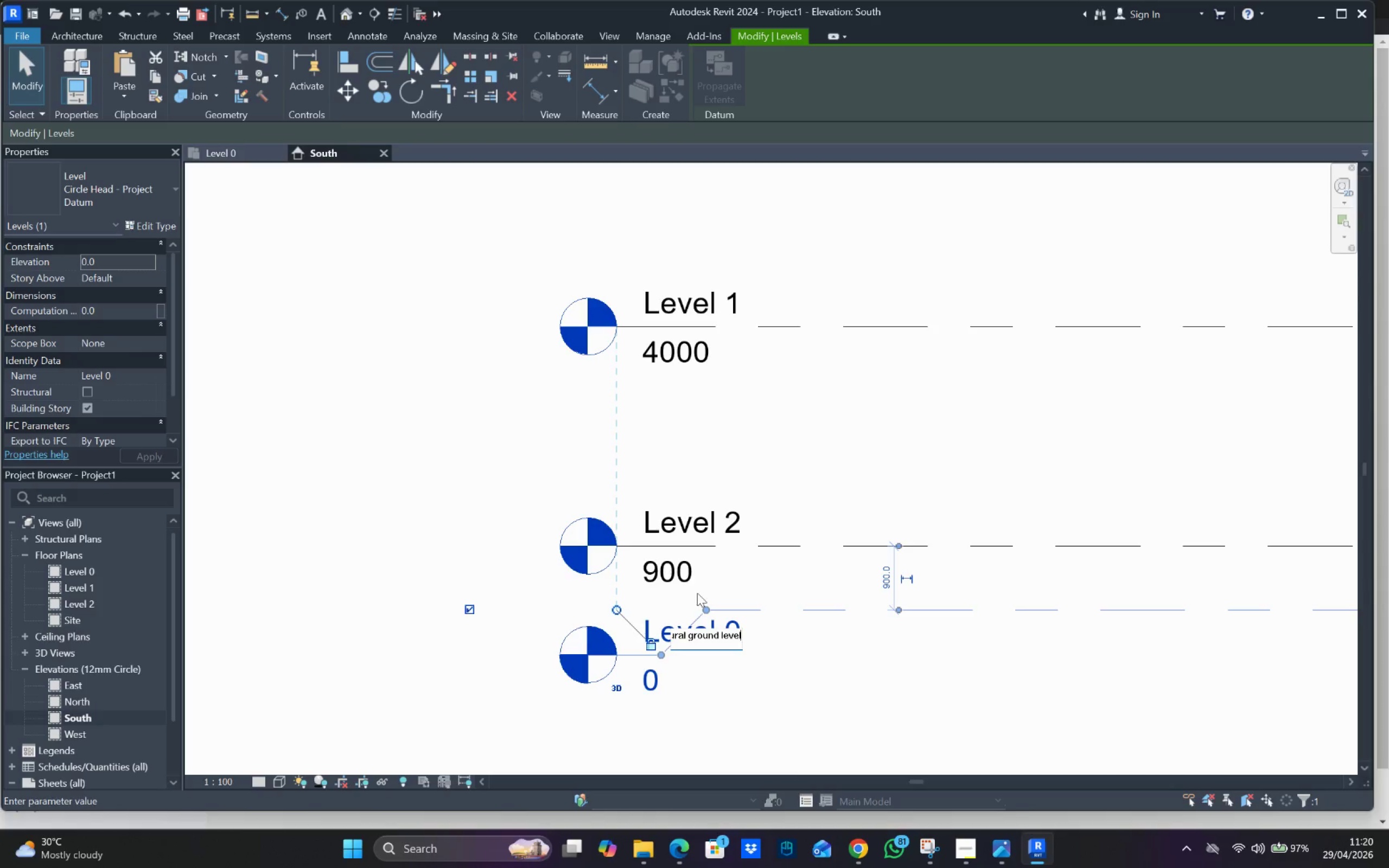 
key(Enter)
 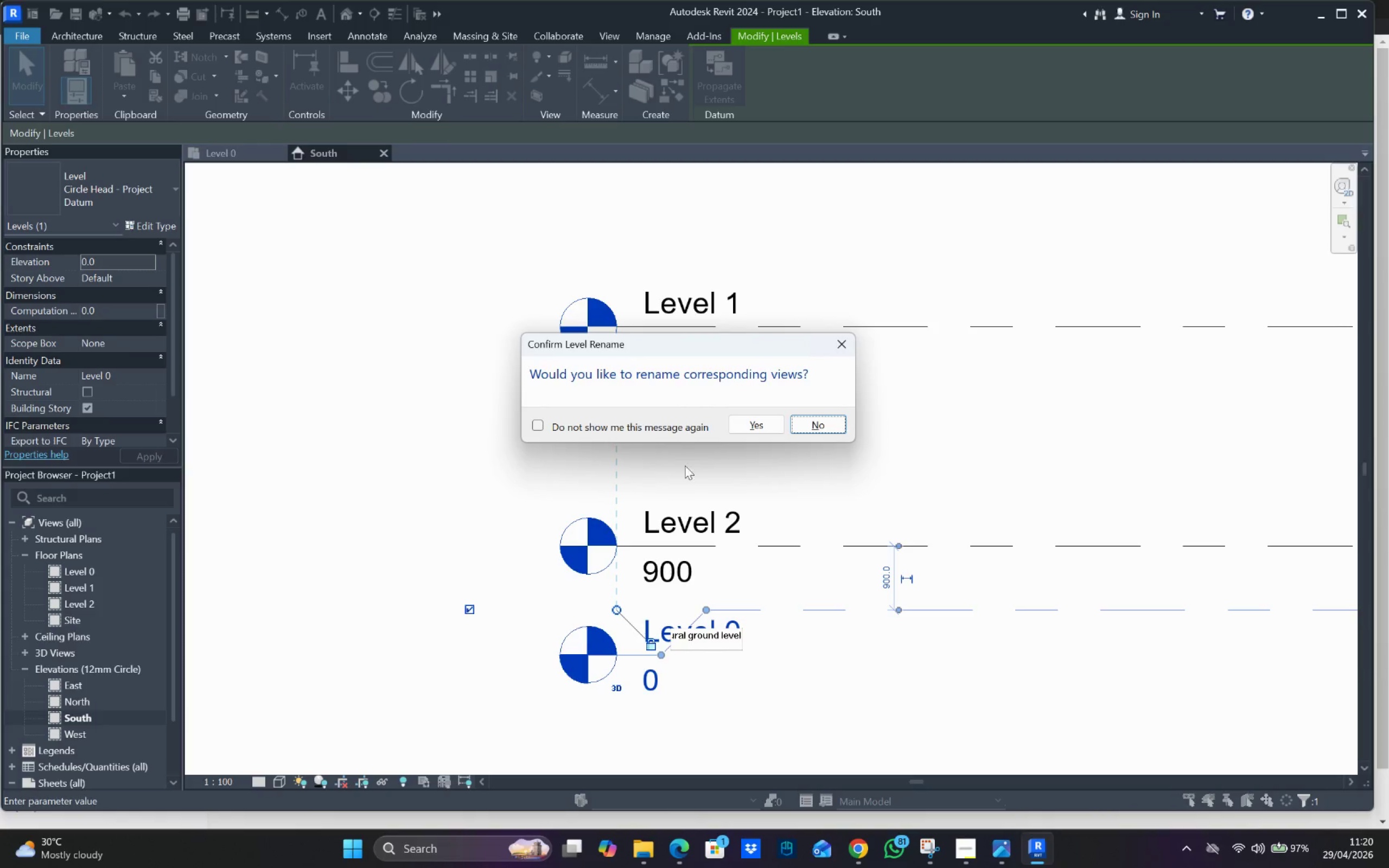 
left_click_drag(start_coordinate=[735, 427], to_coordinate=[738, 427])
 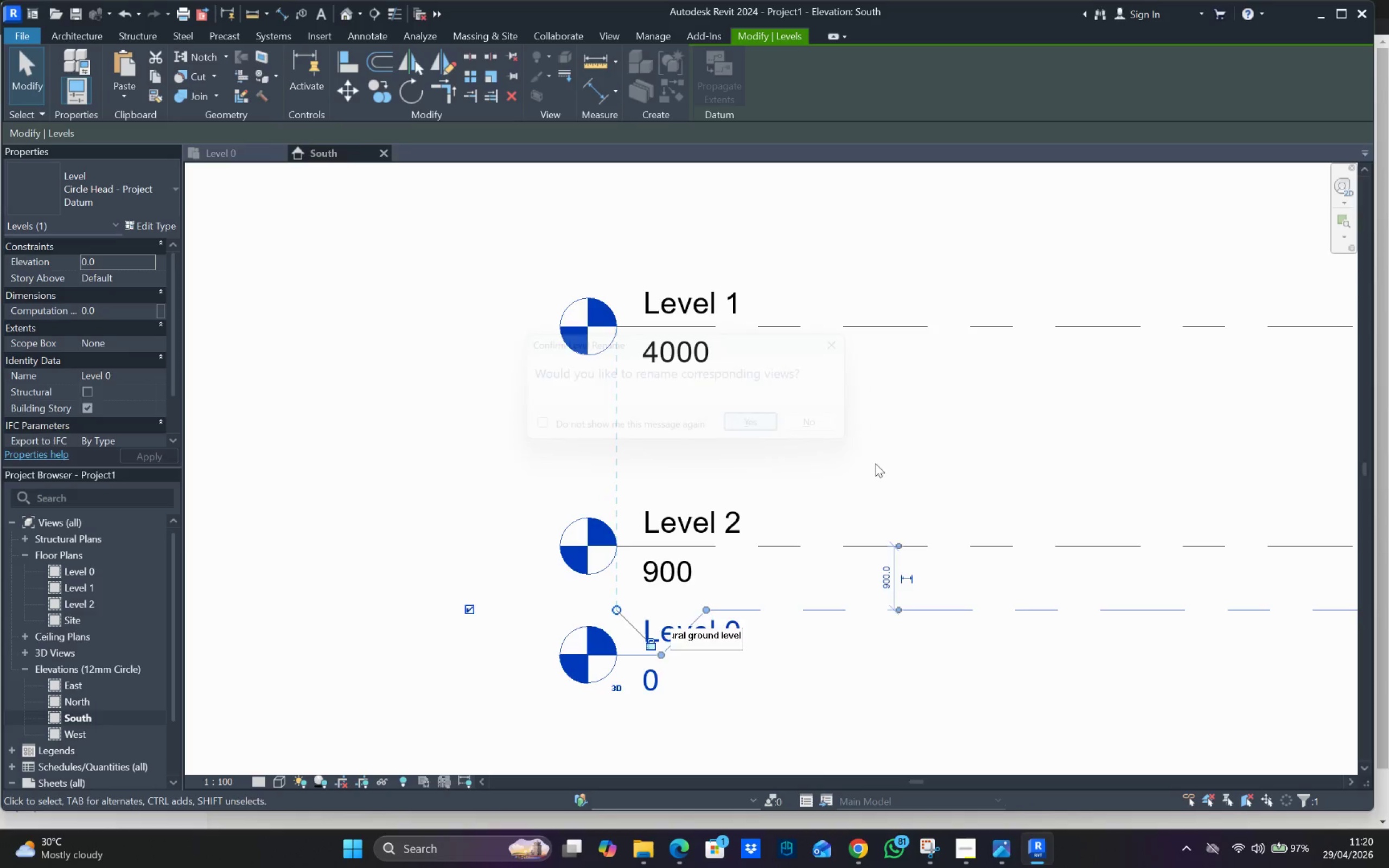 
left_click_drag(start_coordinate=[908, 464], to_coordinate=[907, 468])
 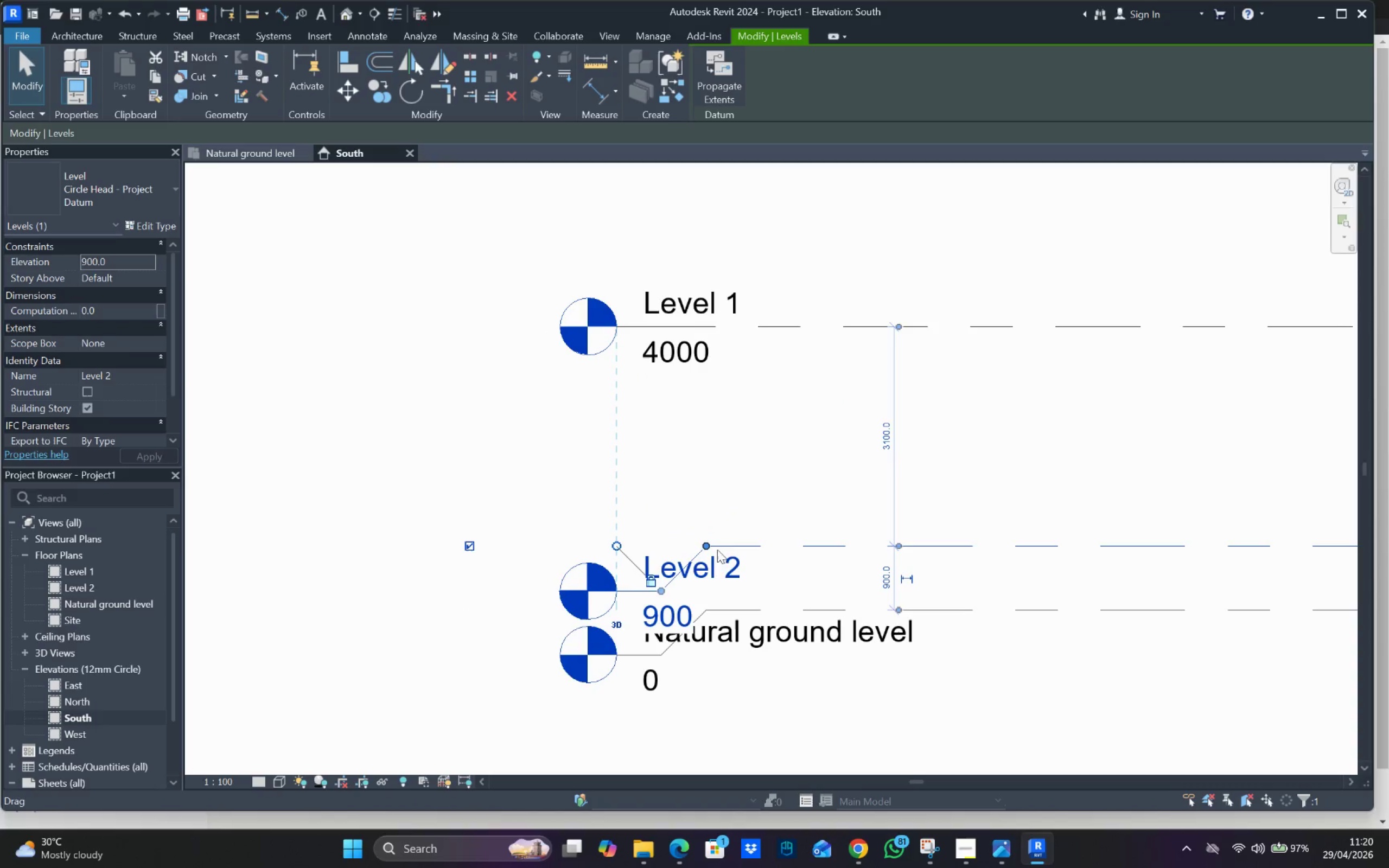 
key(Control+Z)
 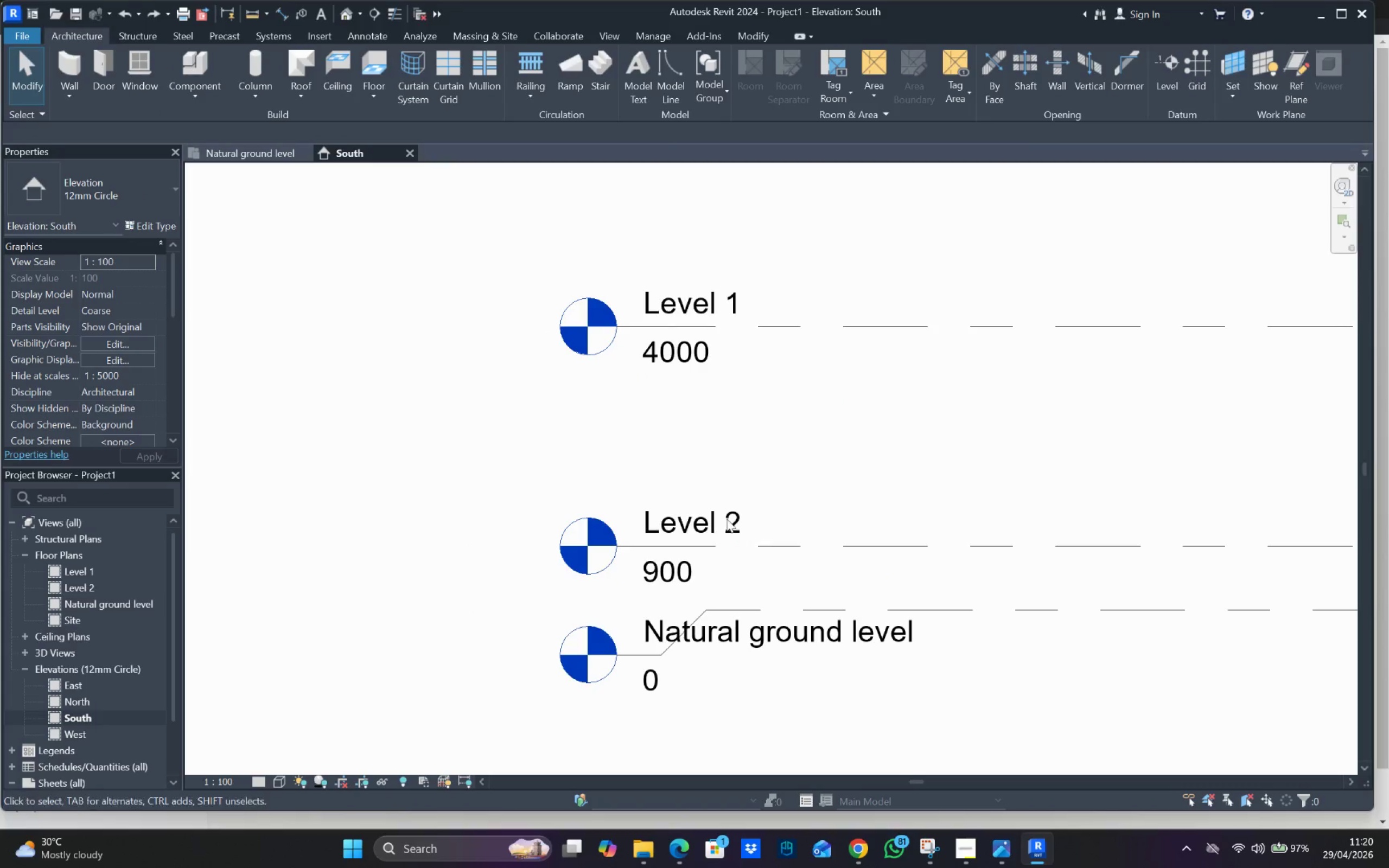 
left_click([710, 514])
 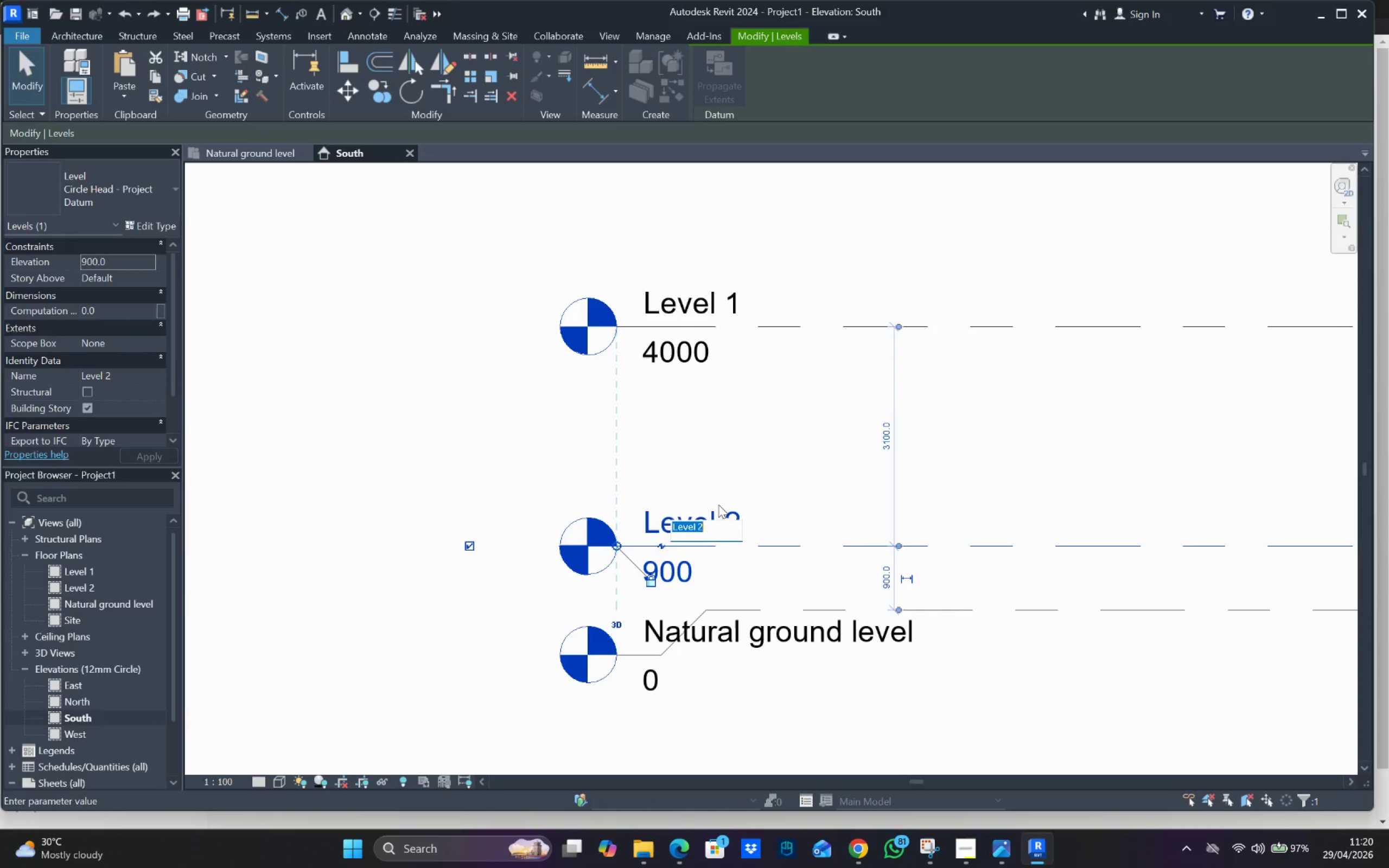 
type(ground Ground level)
 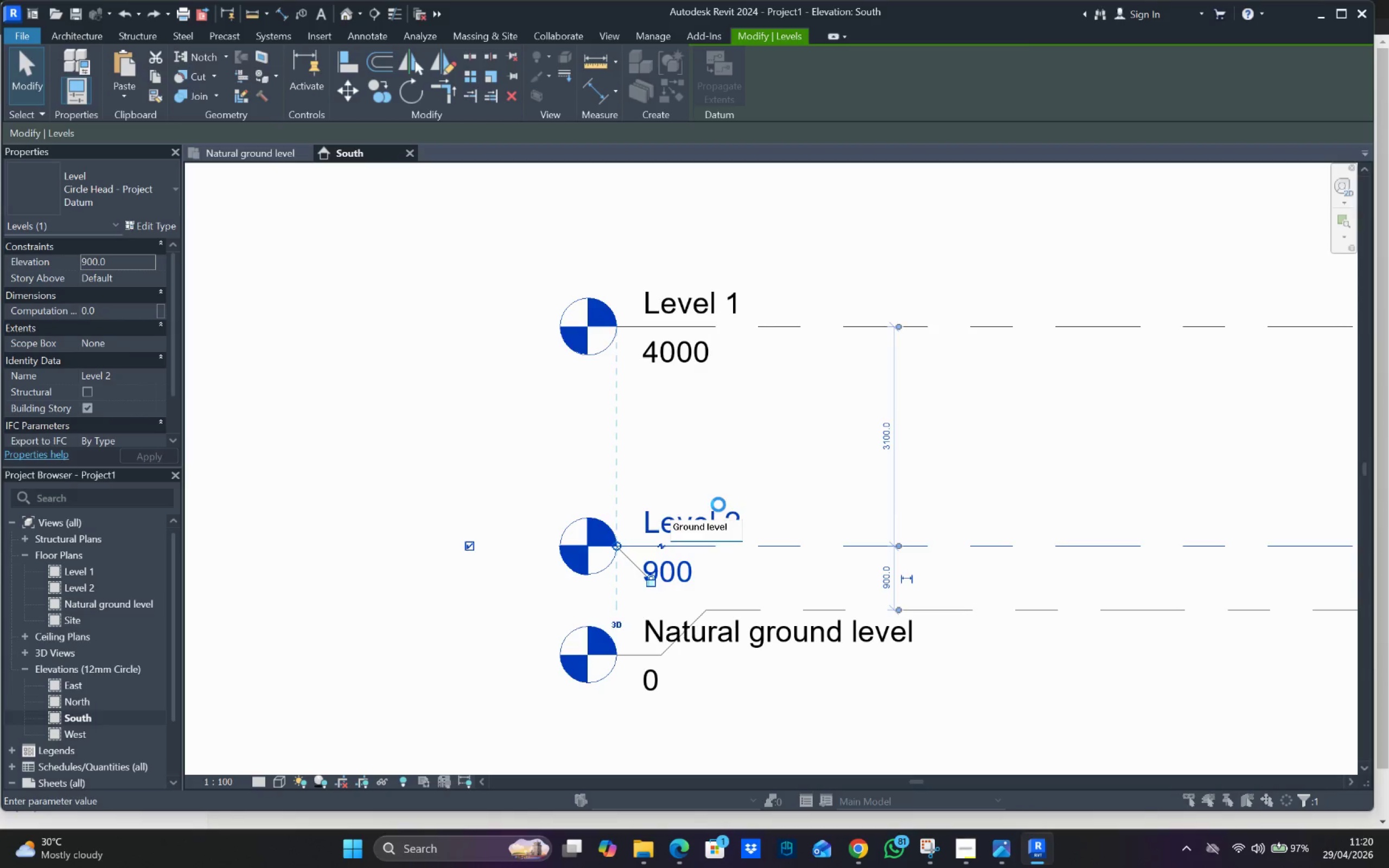 
hold_key(key=Backspace, duration=0.97)
 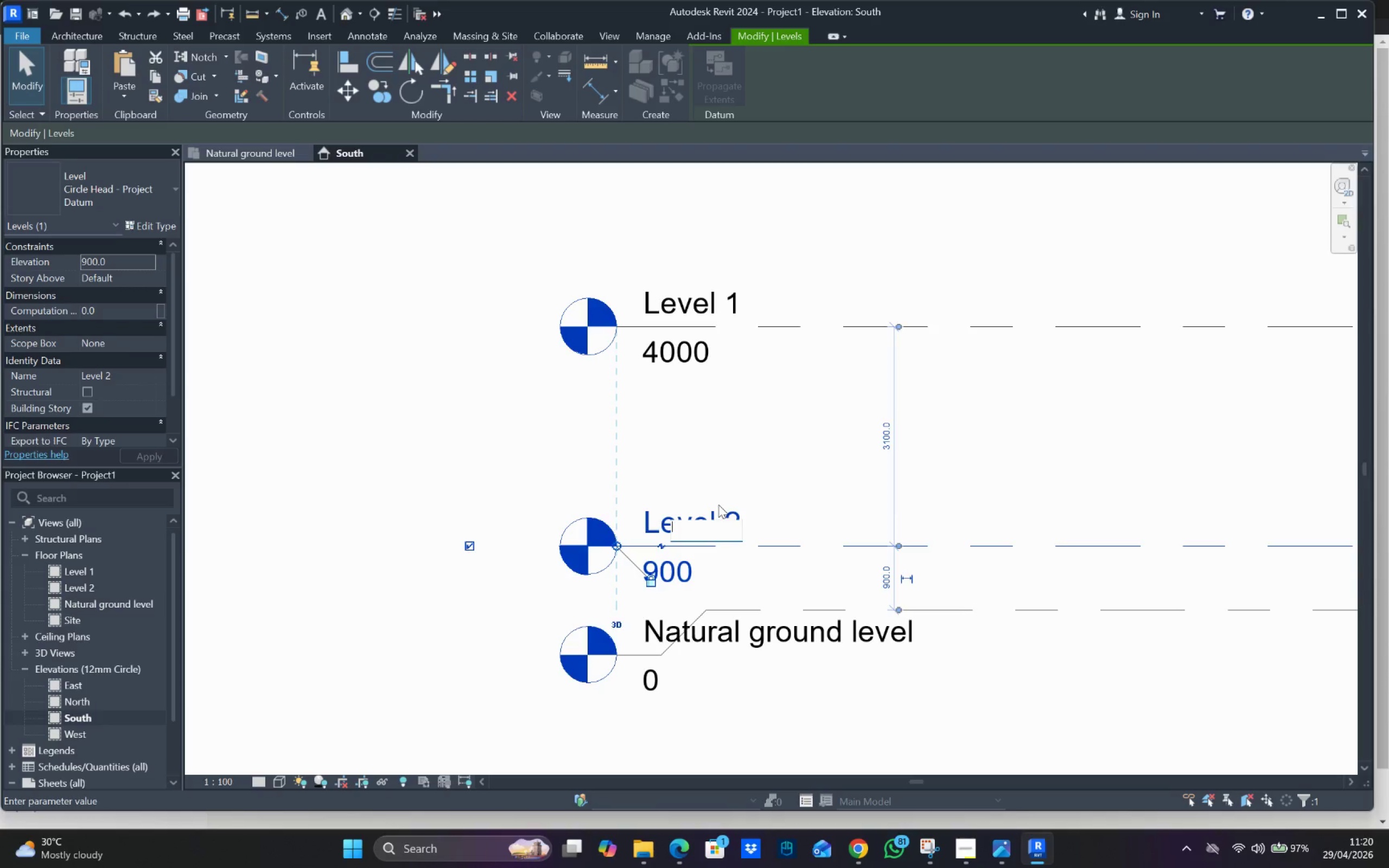 
key(Enter)
 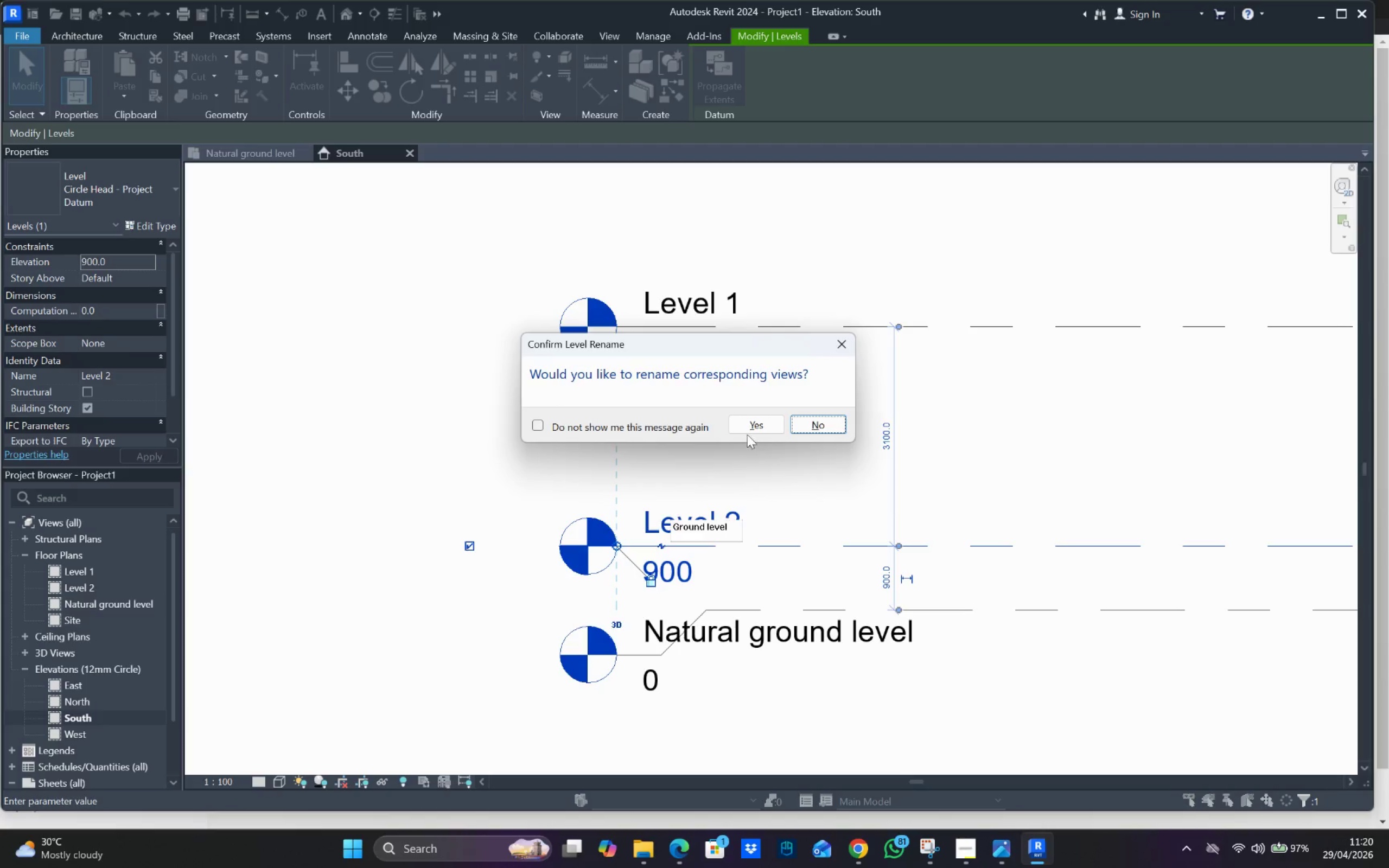 
left_click([752, 427])
 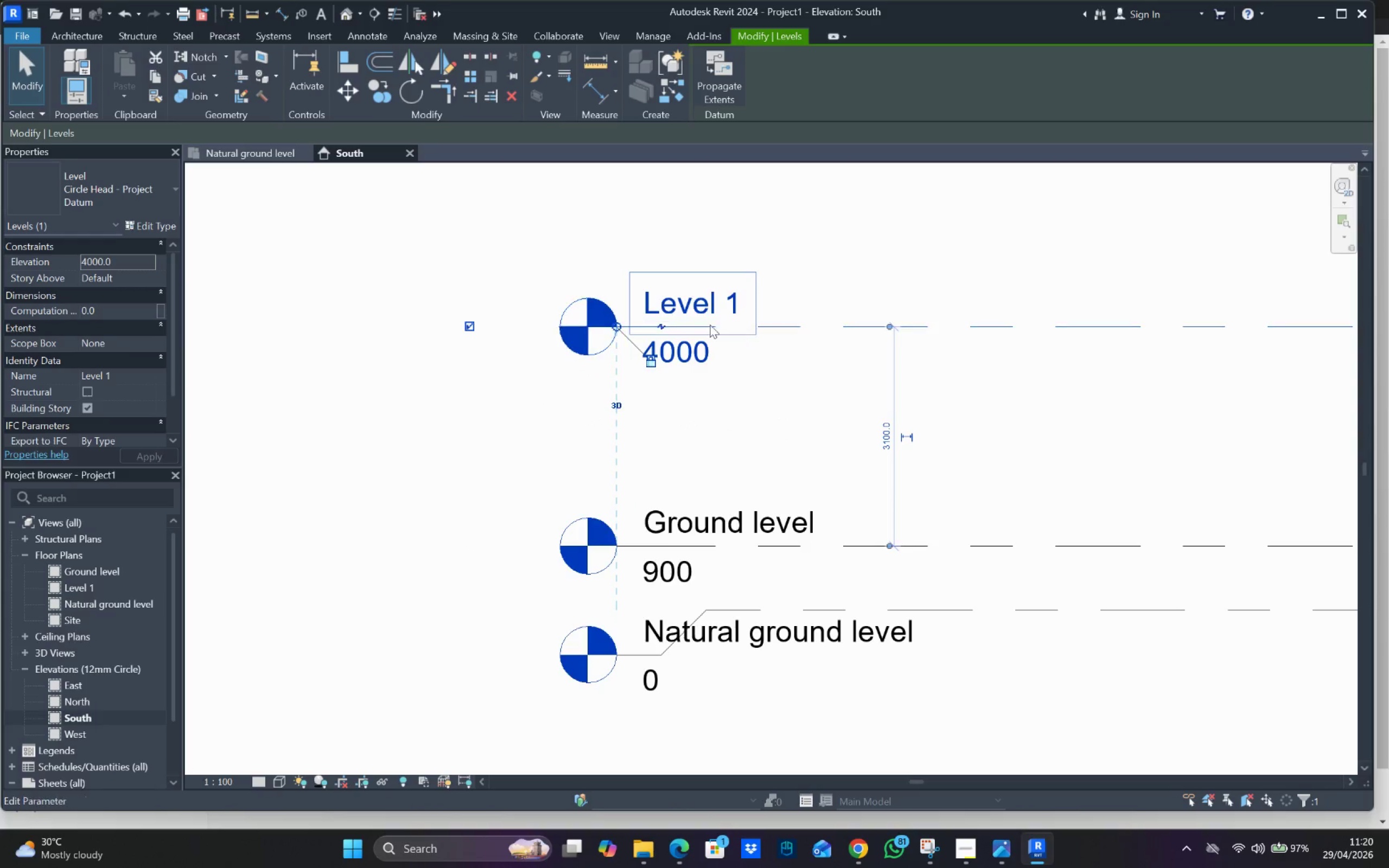 
left_click([686, 298])
 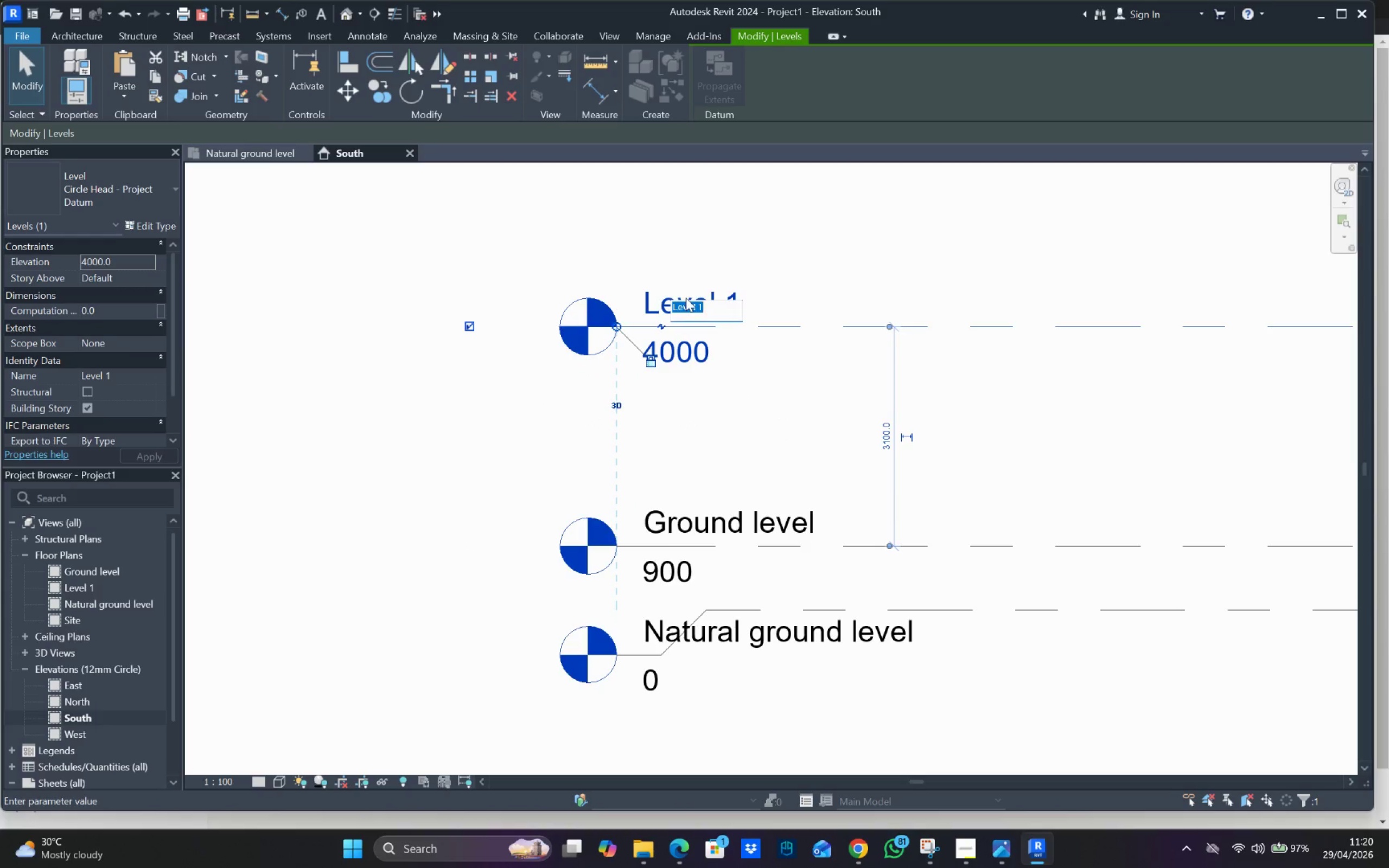 
type(roo)
key(Backspace)
key(Backspace)
key(Backspace)
type(Roof level)
 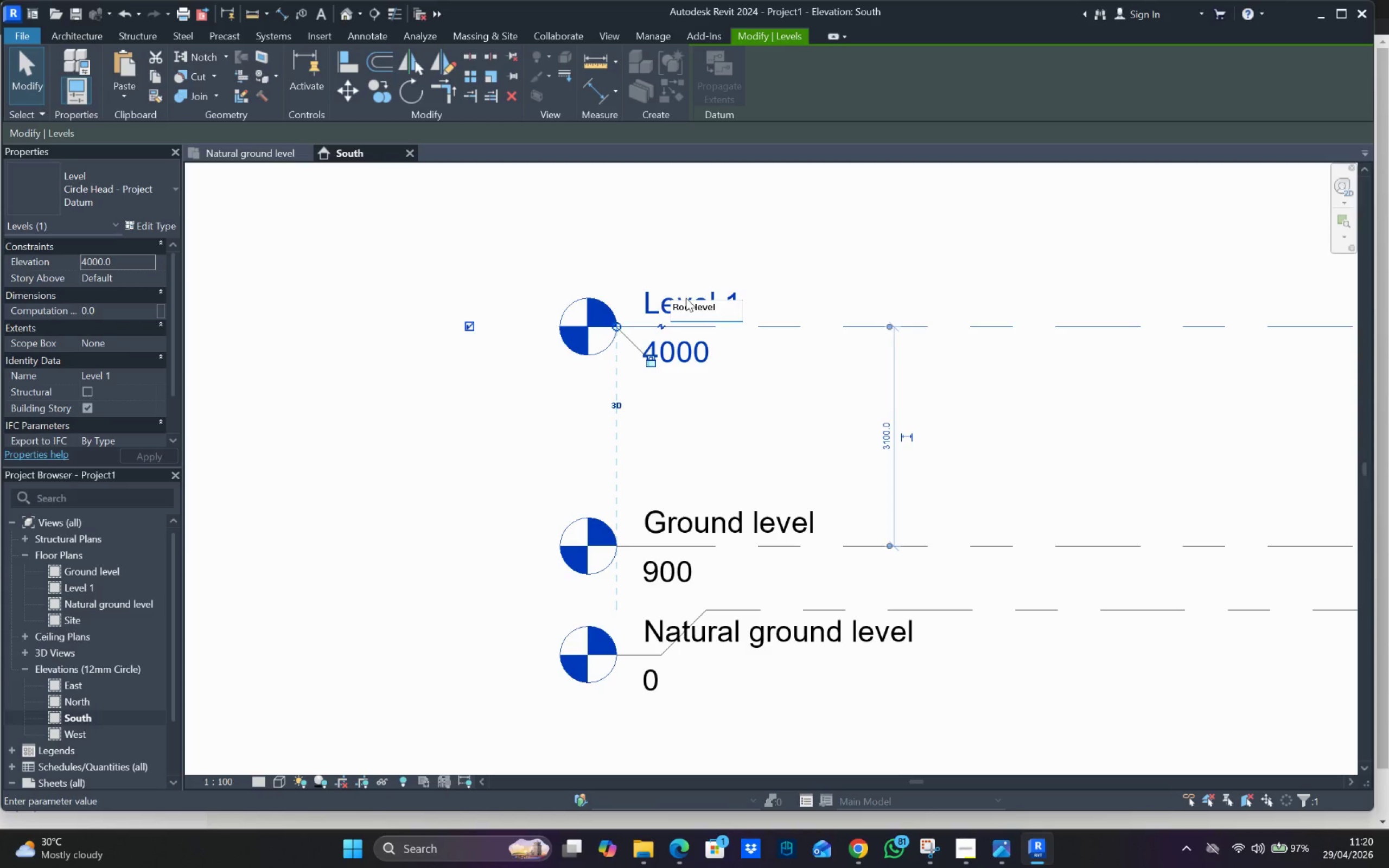 
left_click_drag(start_coordinate=[755, 388], to_coordinate=[755, 392])
 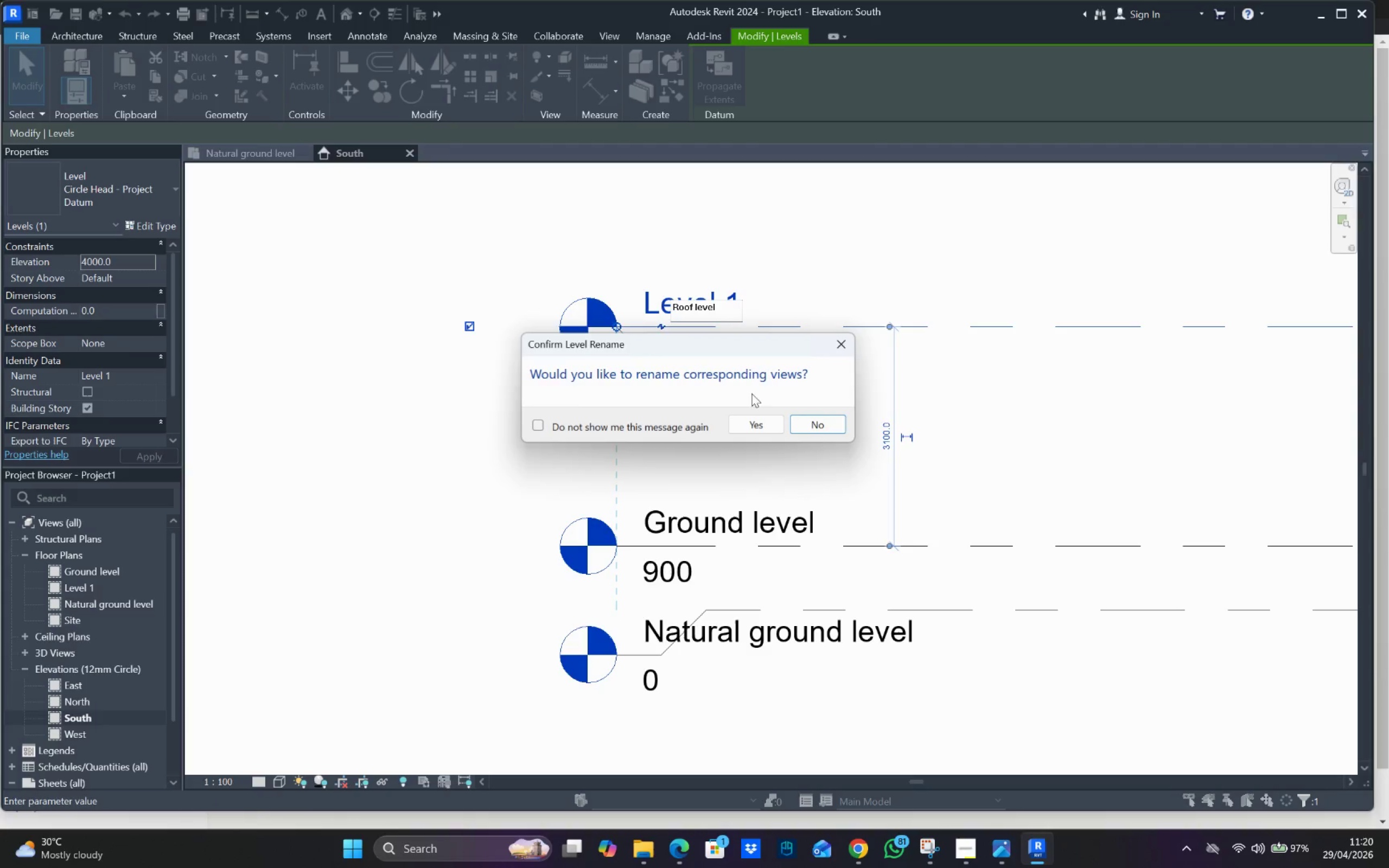 
scroll: coordinate [769, 392], scroll_direction: down, amount: 1.0
 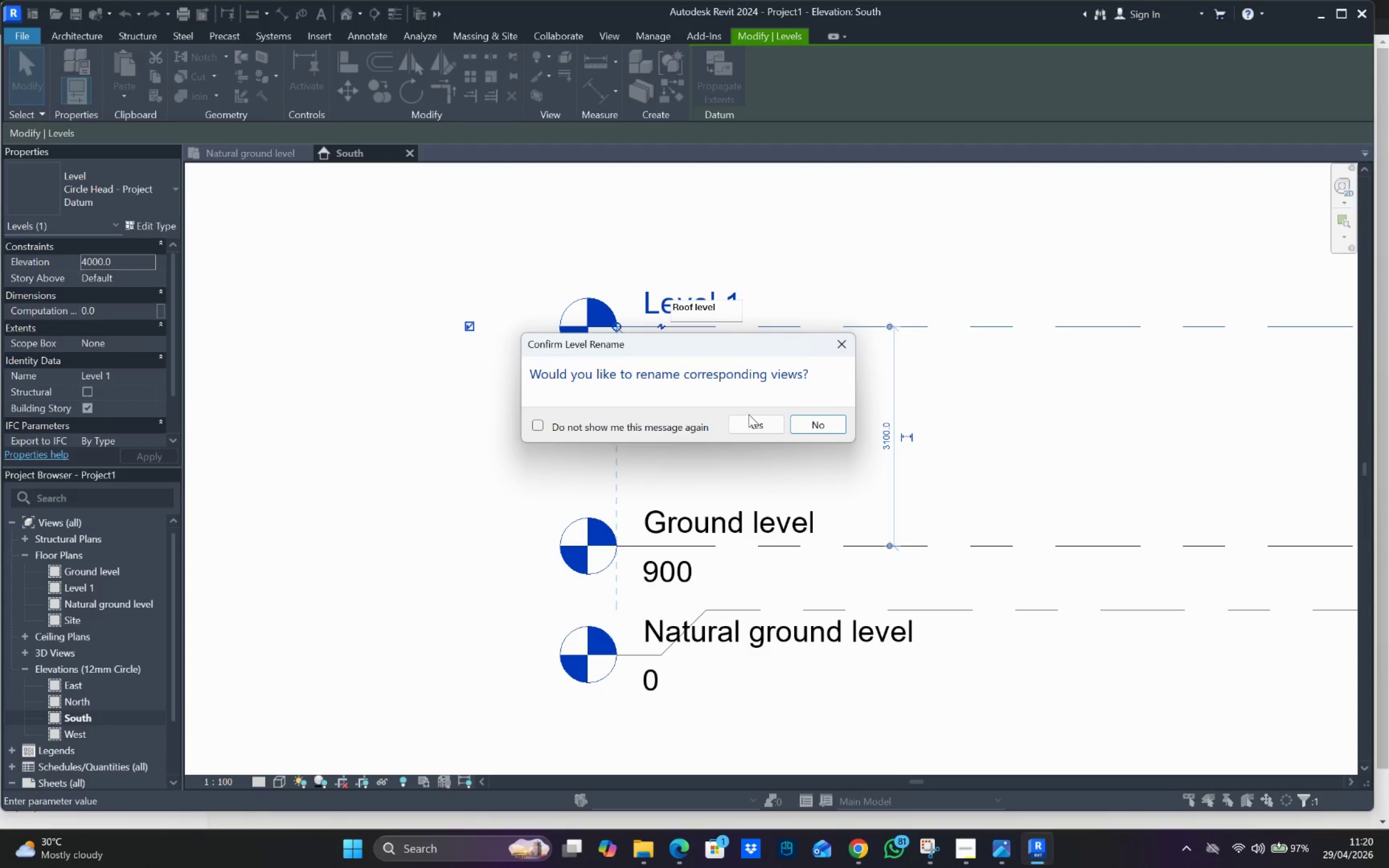 
double_click([748, 417])
 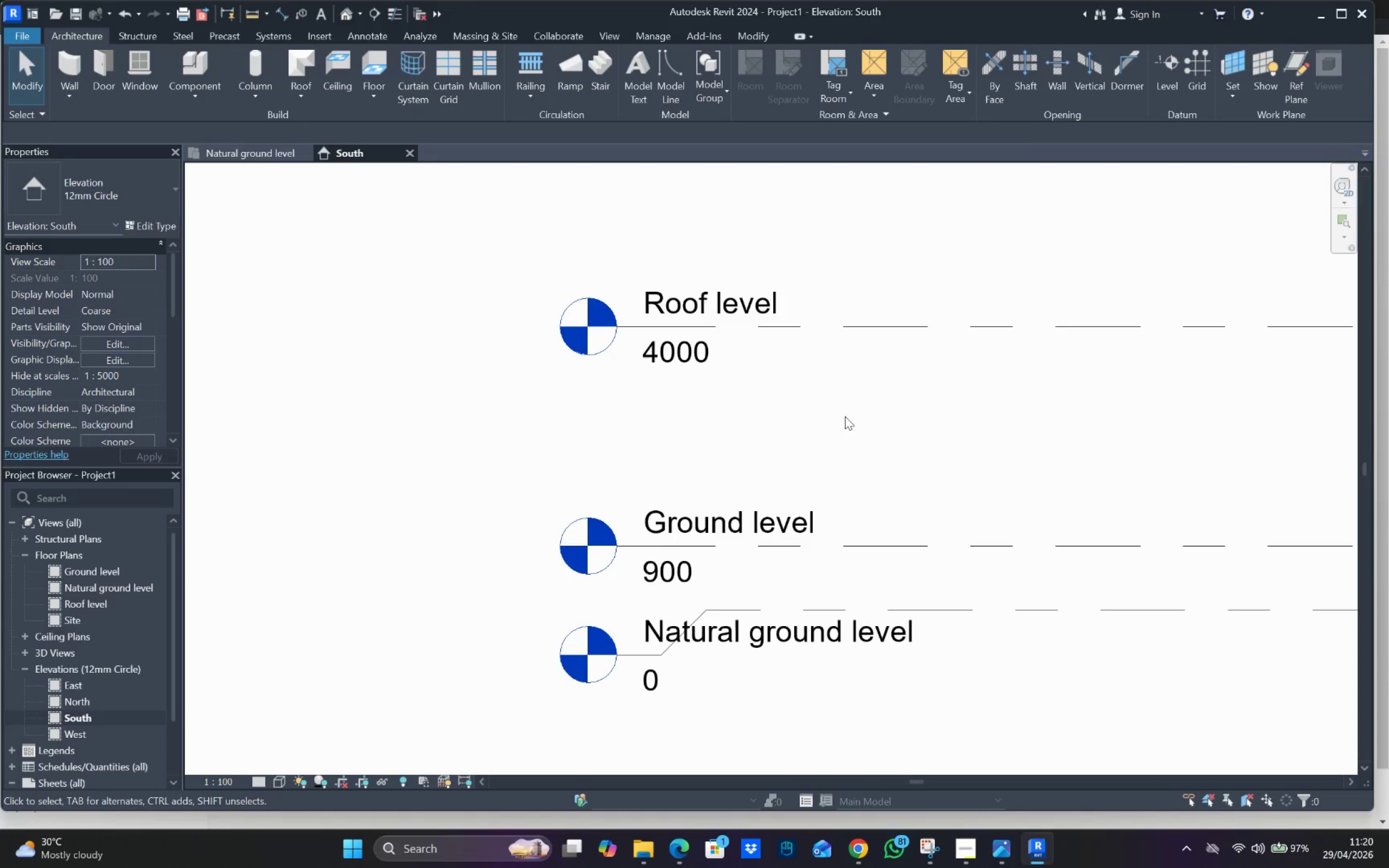 
key(Escape)
 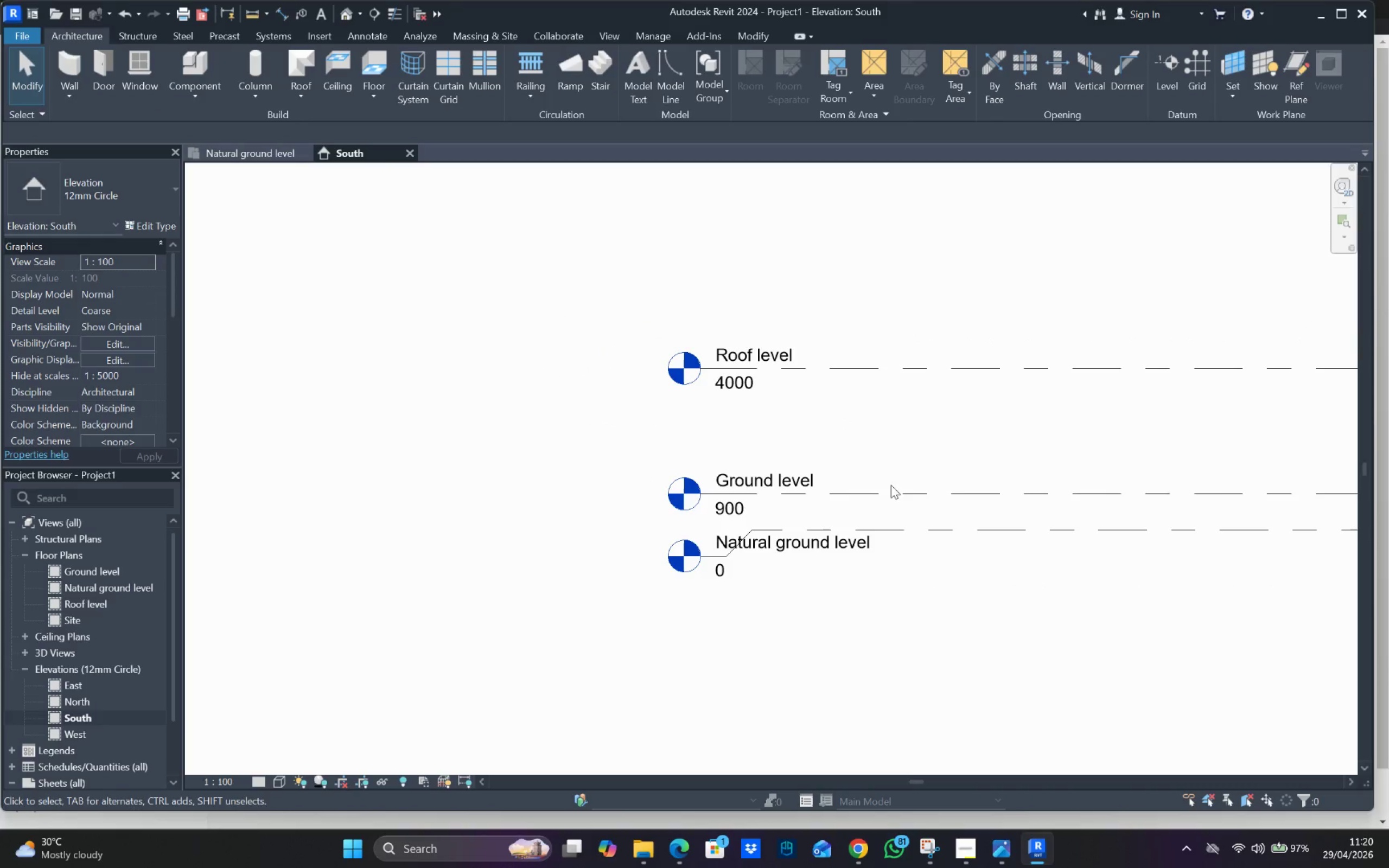 
scroll: coordinate [951, 427], scroll_direction: down, amount: 4.0
 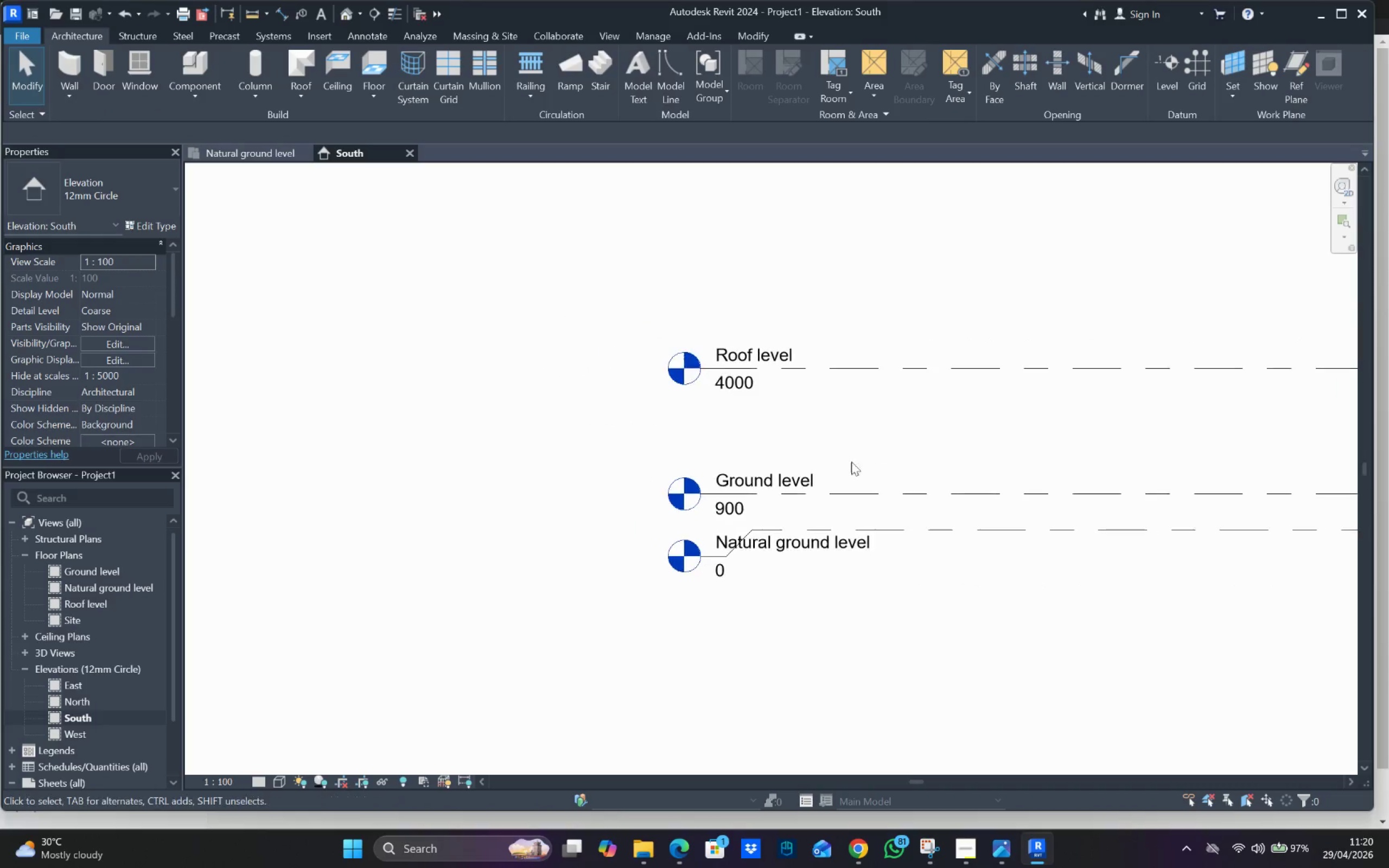 
left_click([901, 492])
 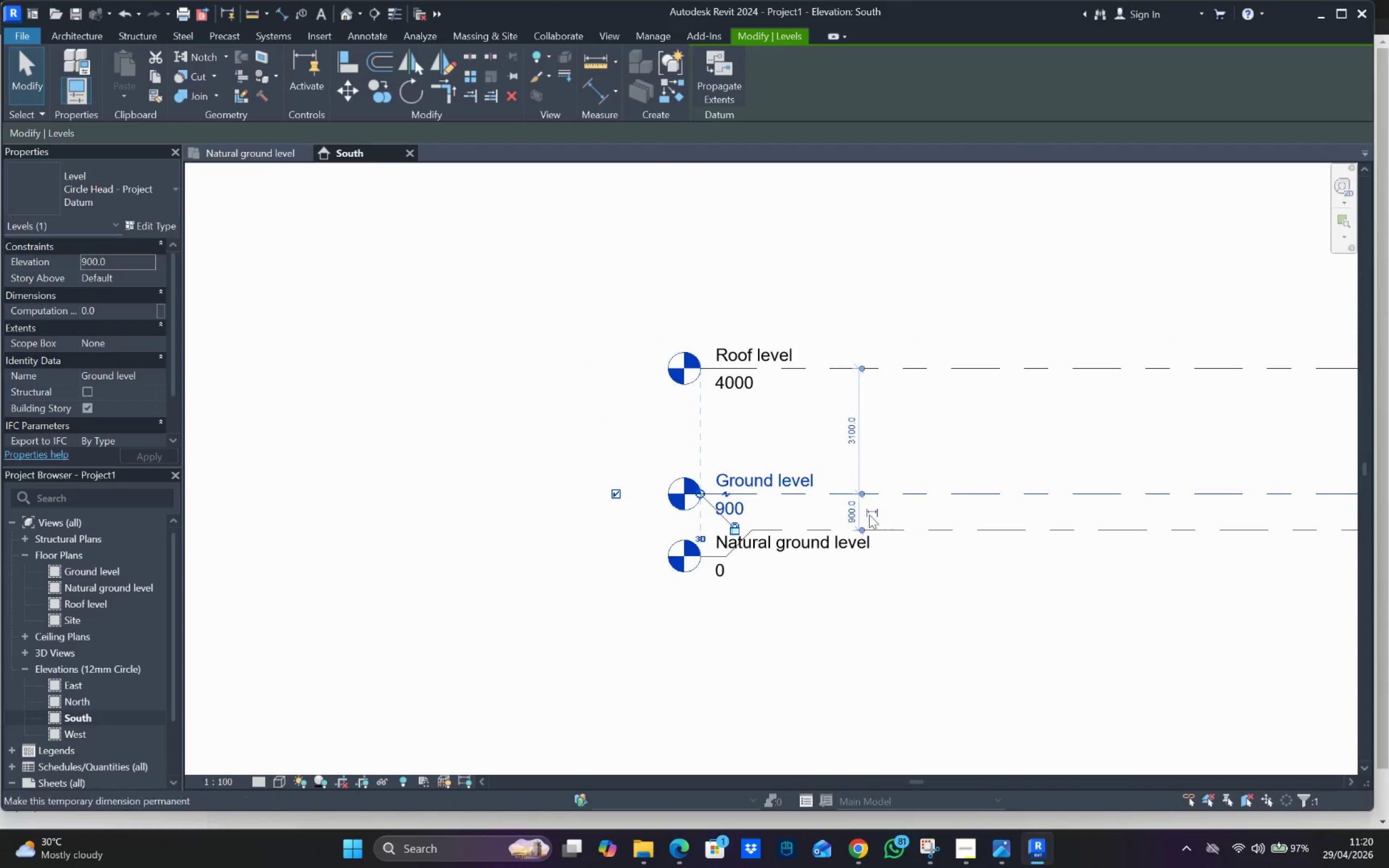 
left_click([850, 514])
 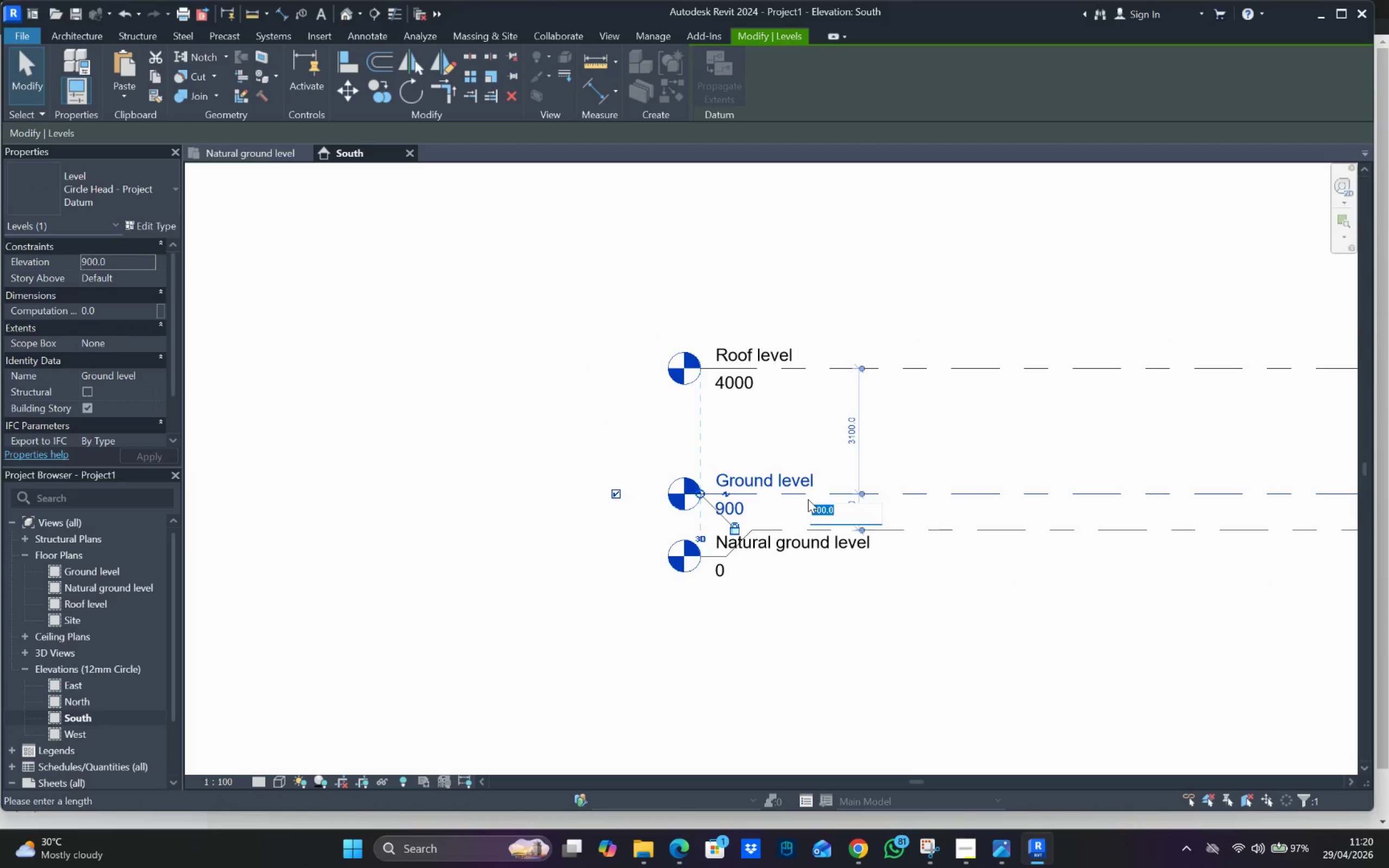 
type(450)
 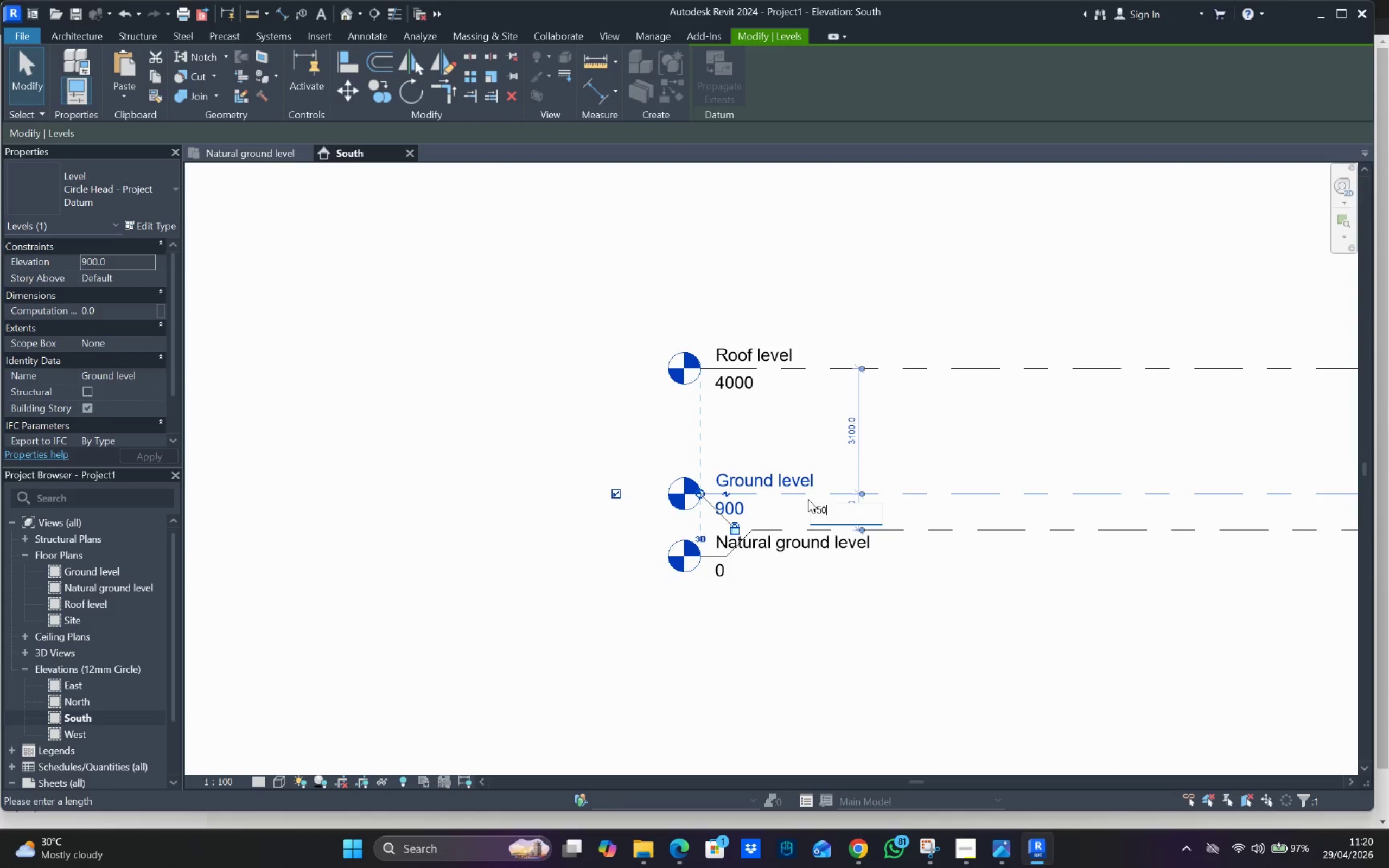 
key(Enter)
 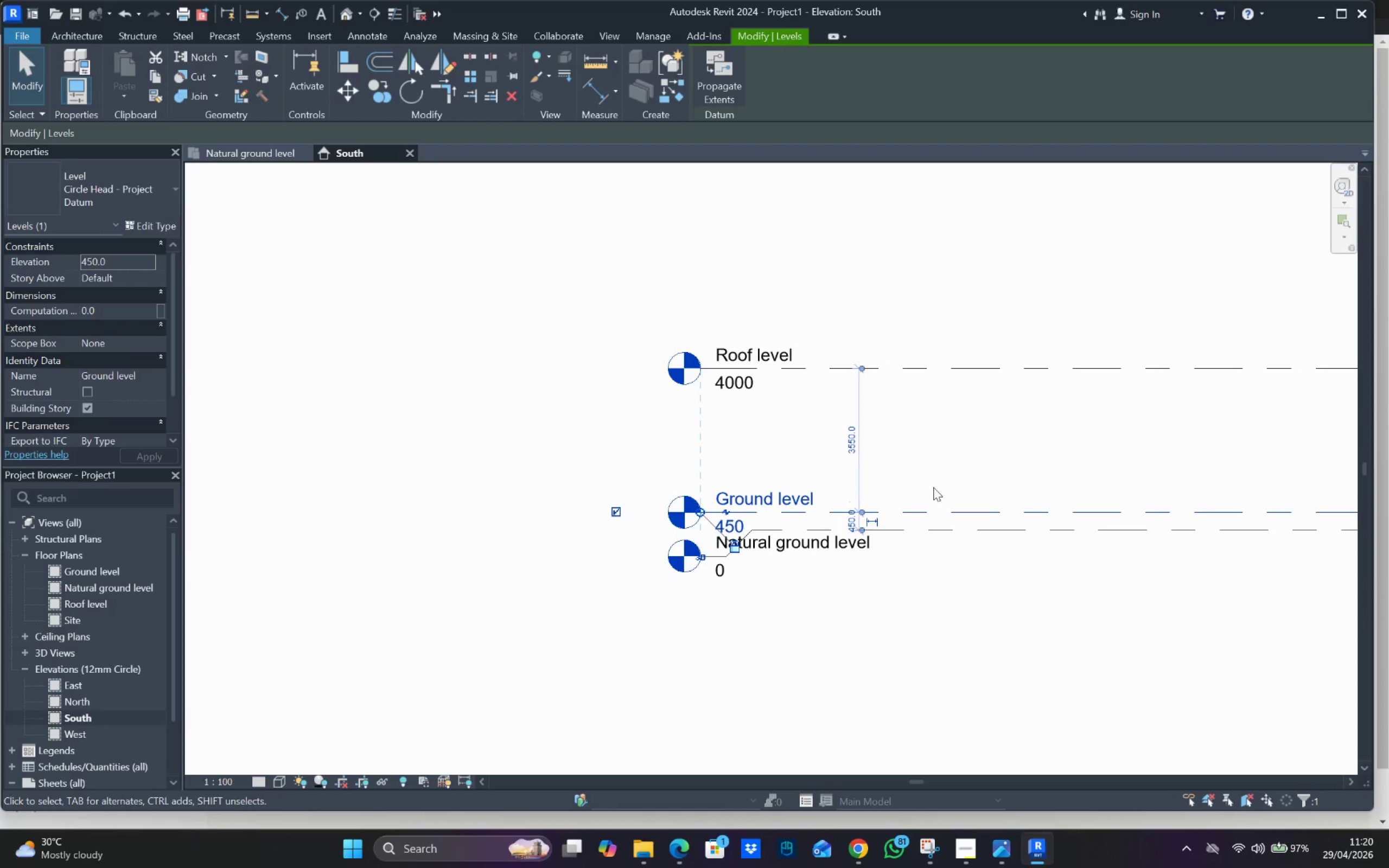 
left_click([1023, 462])
 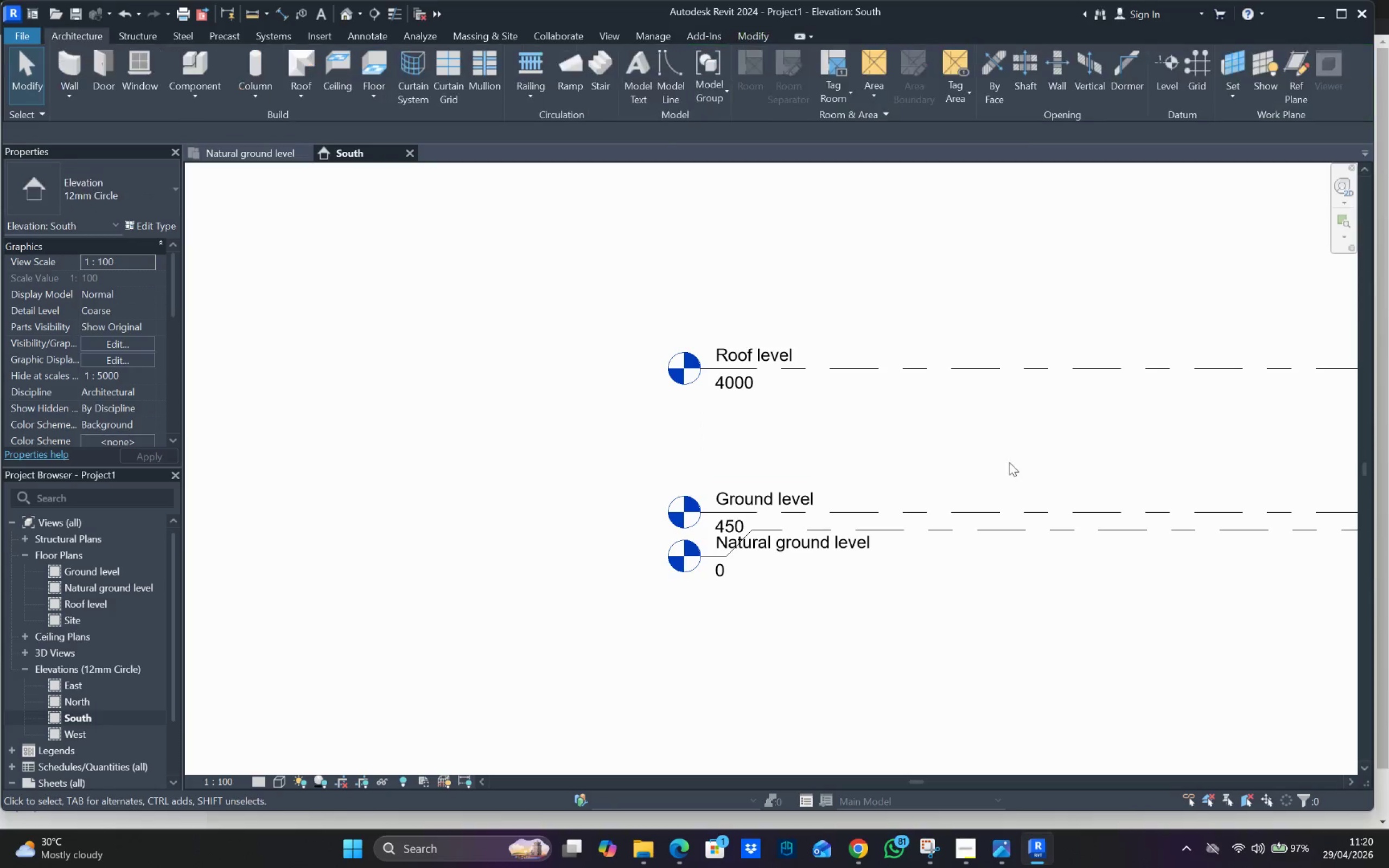 
scroll: coordinate [967, 457], scroll_direction: down, amount: 3.0
 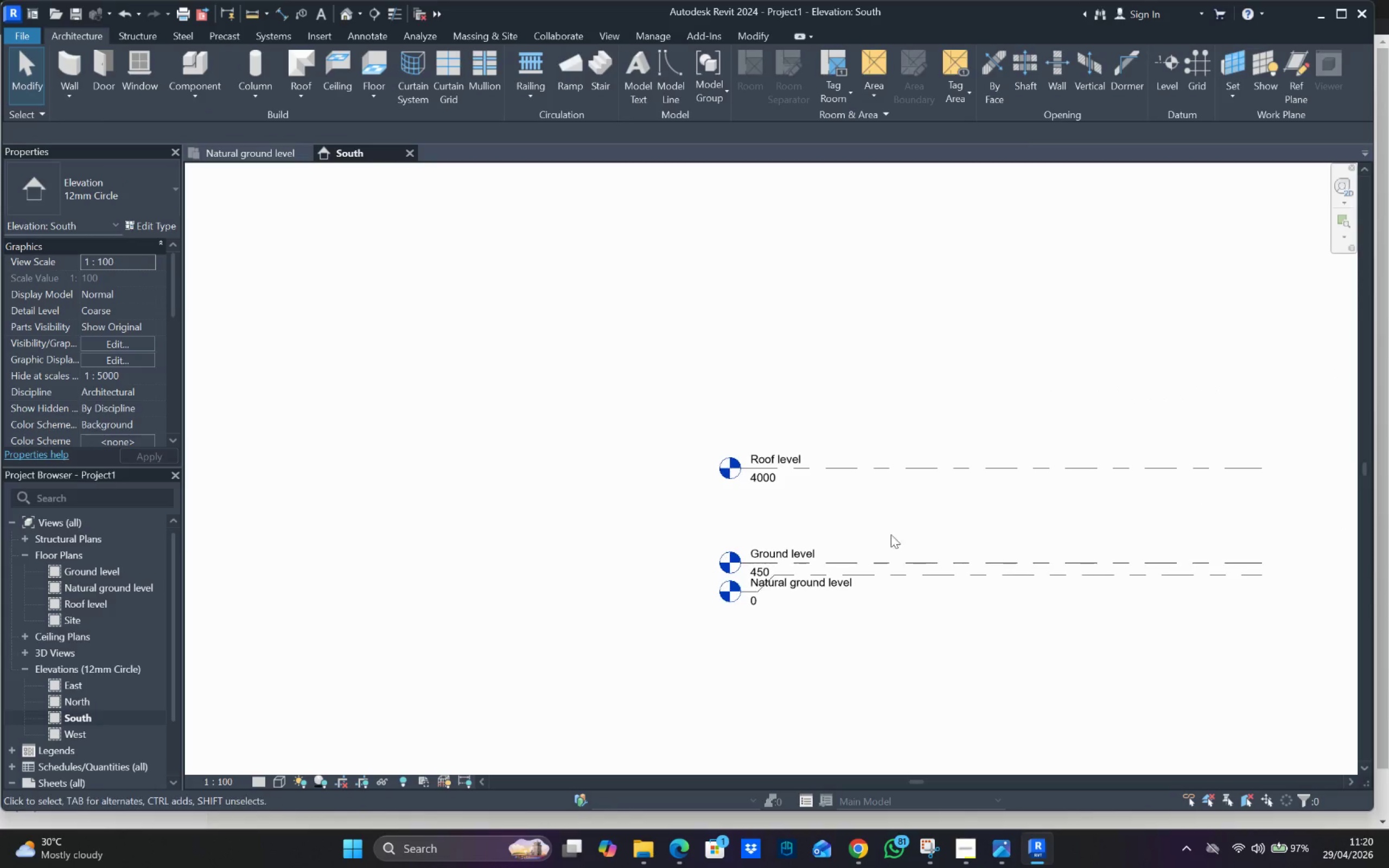 
key(Escape)
 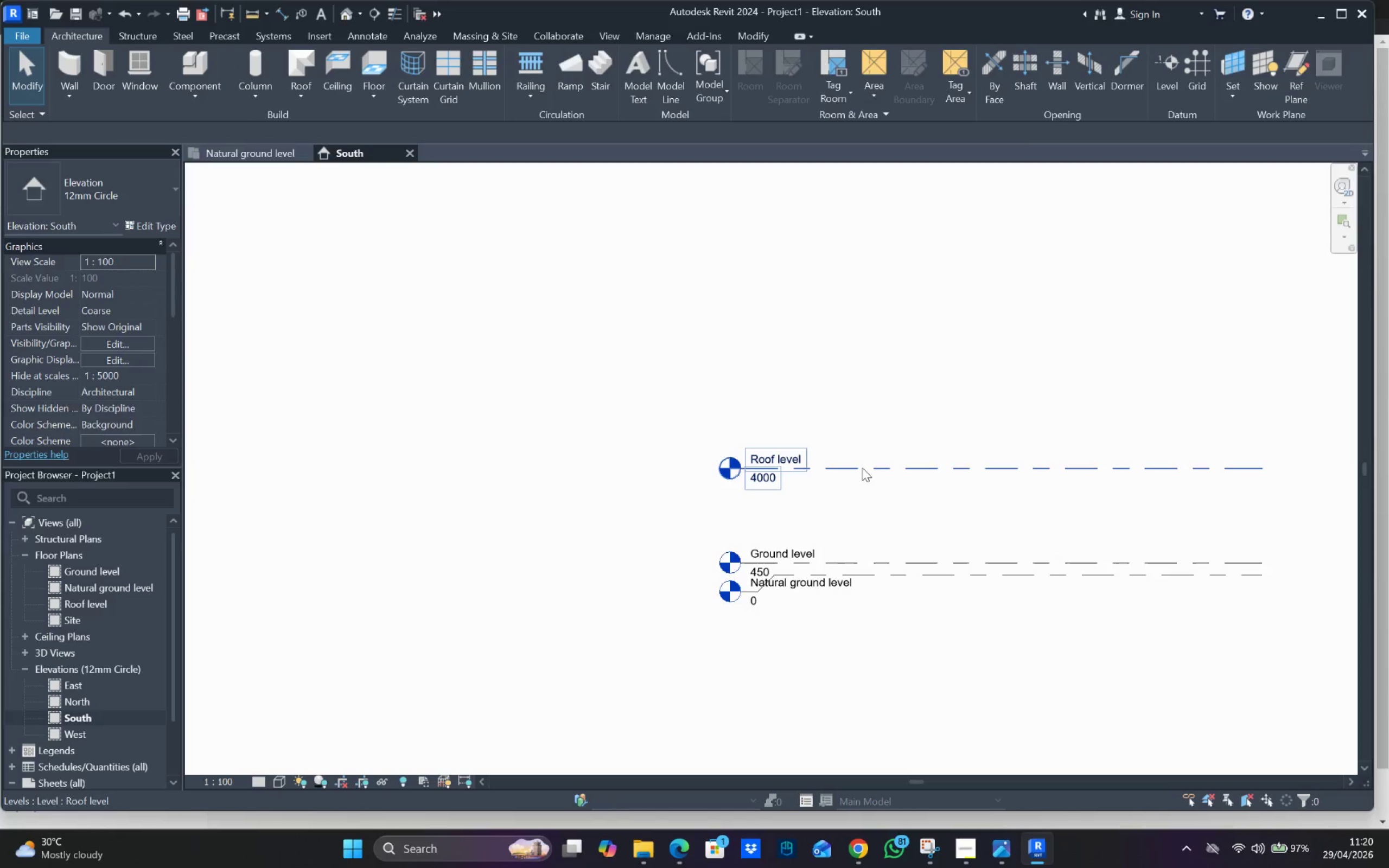 
left_click([863, 465])
 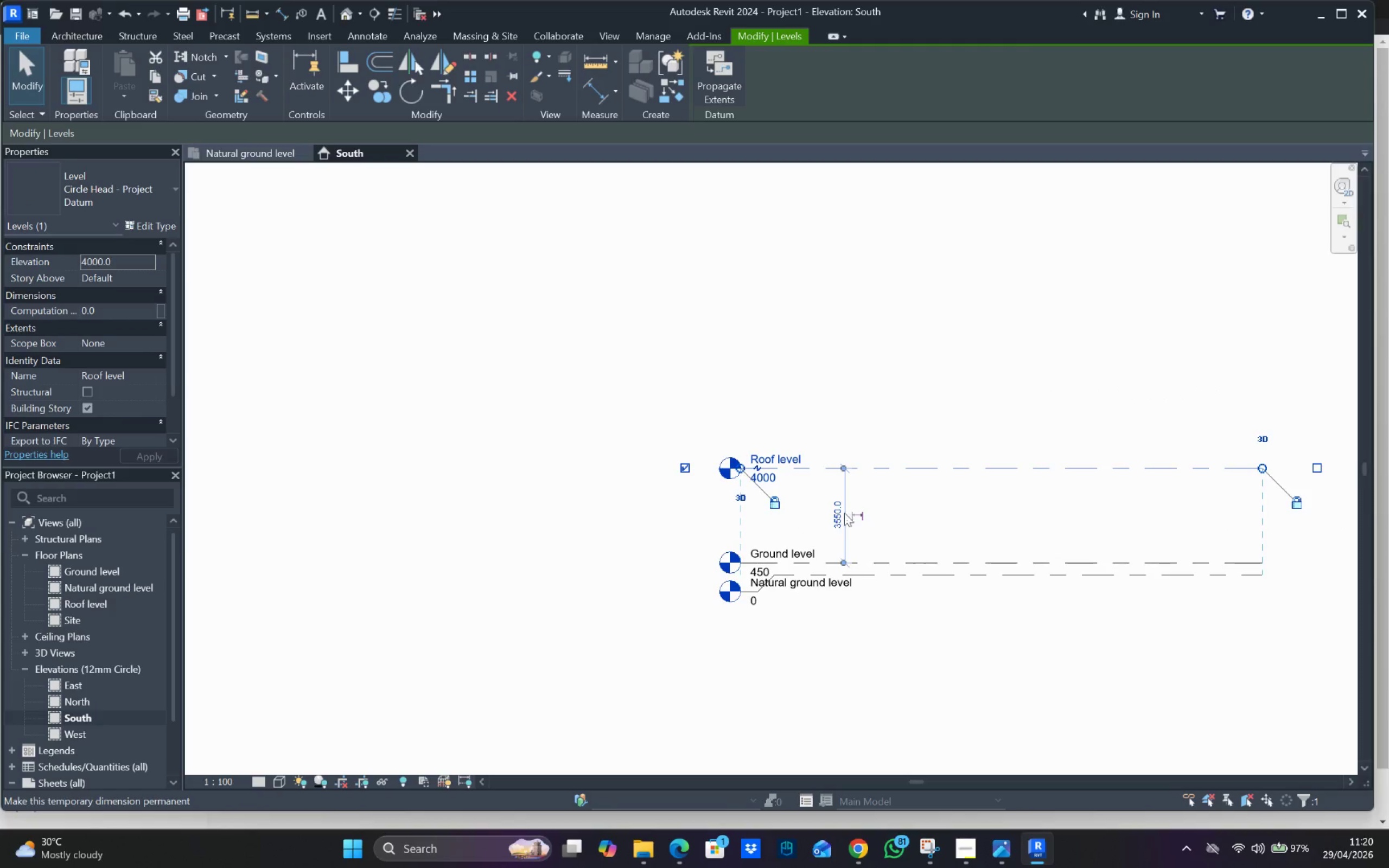 
left_click([836, 517])
 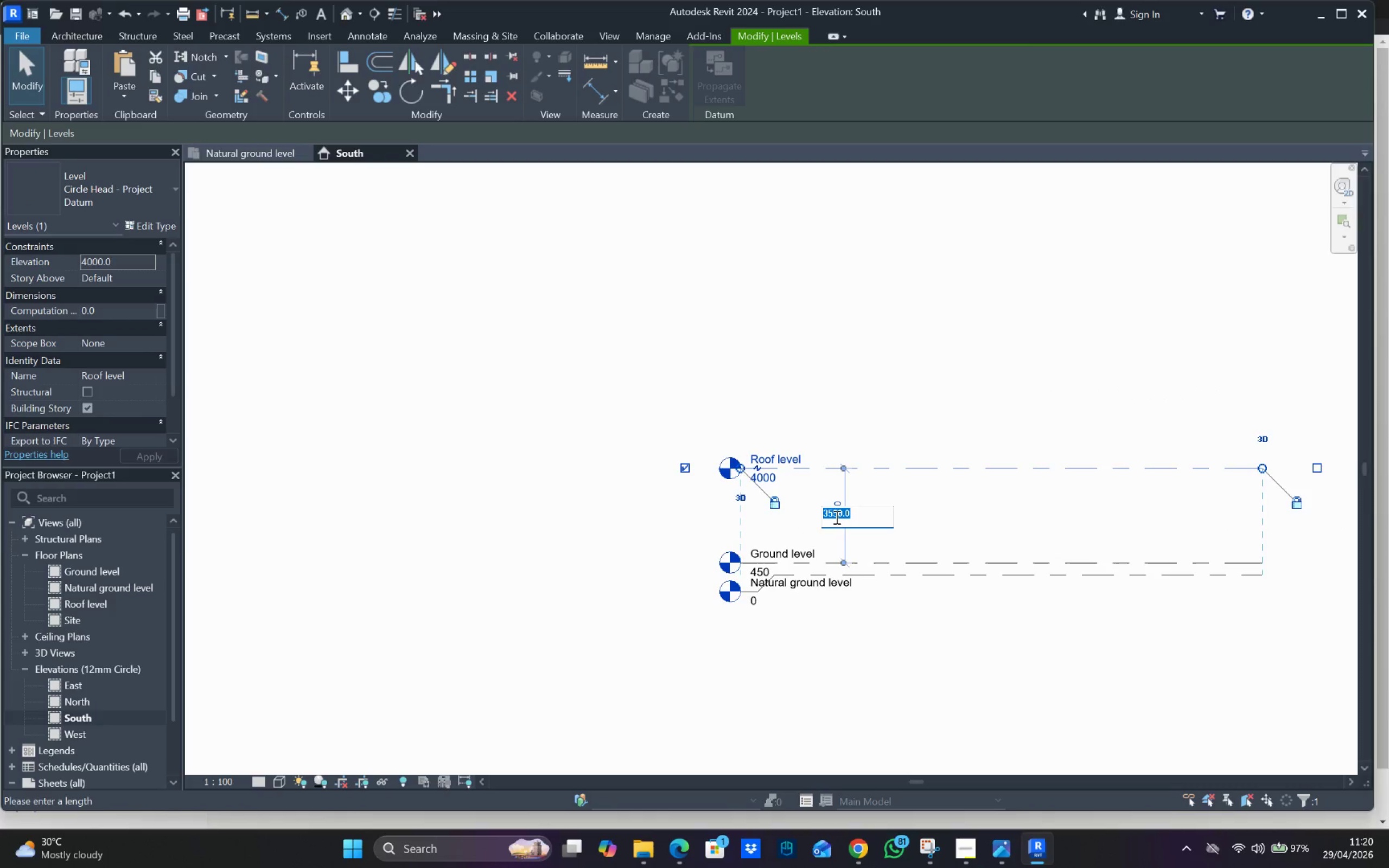 
type(3300)
 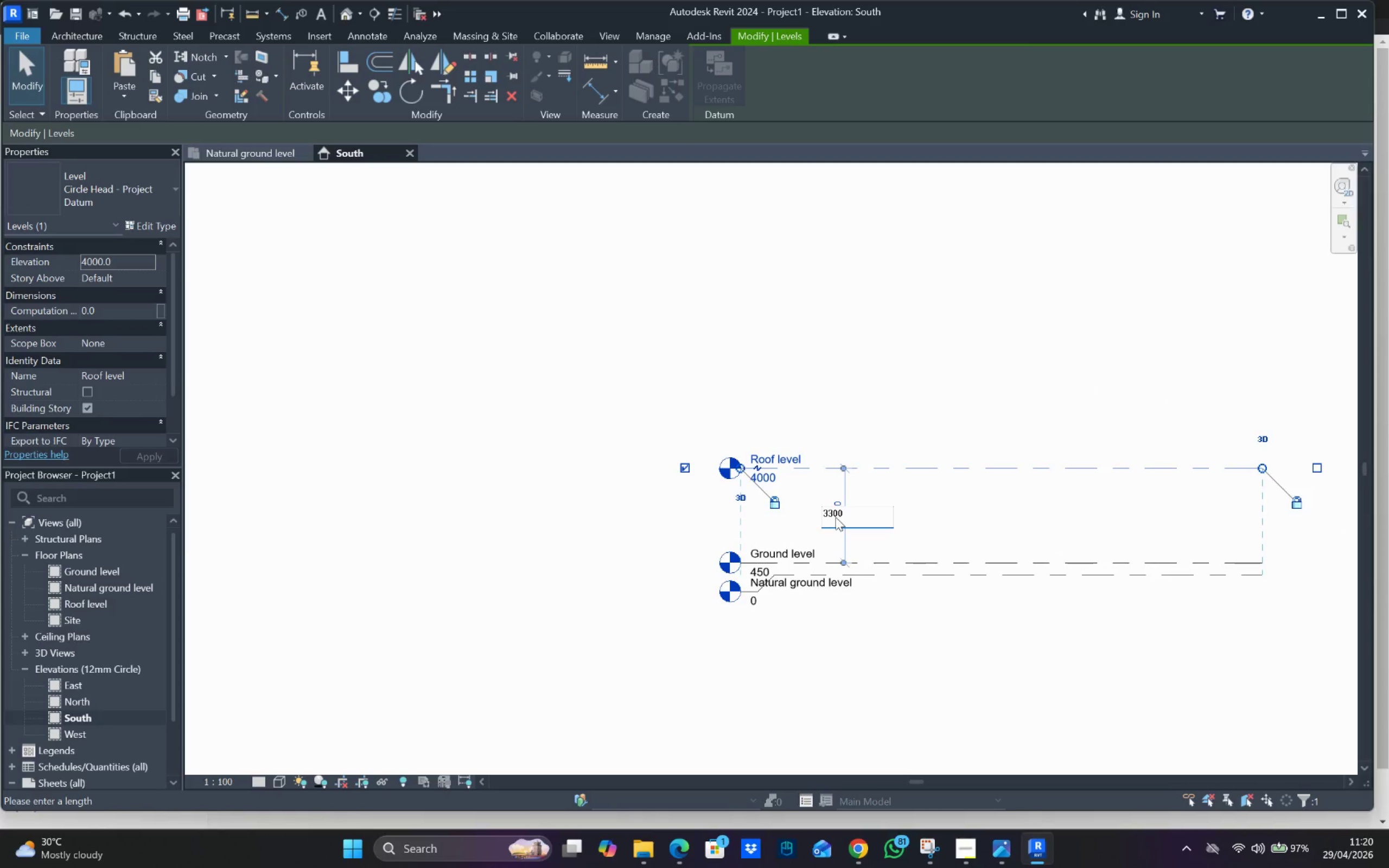 
key(Enter)
 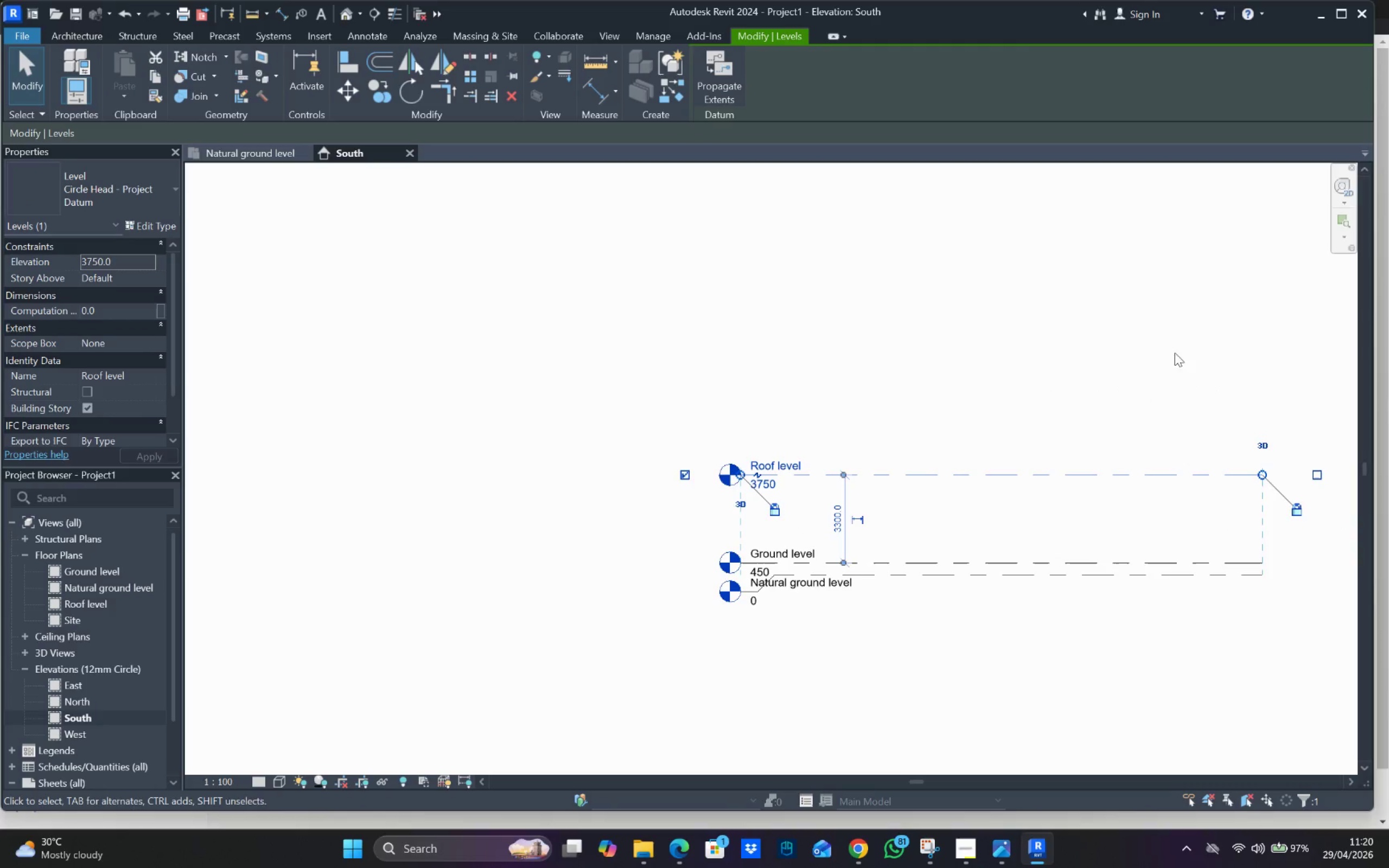 
left_click_drag(start_coordinate=[1095, 404], to_coordinate=[1094, 409])
 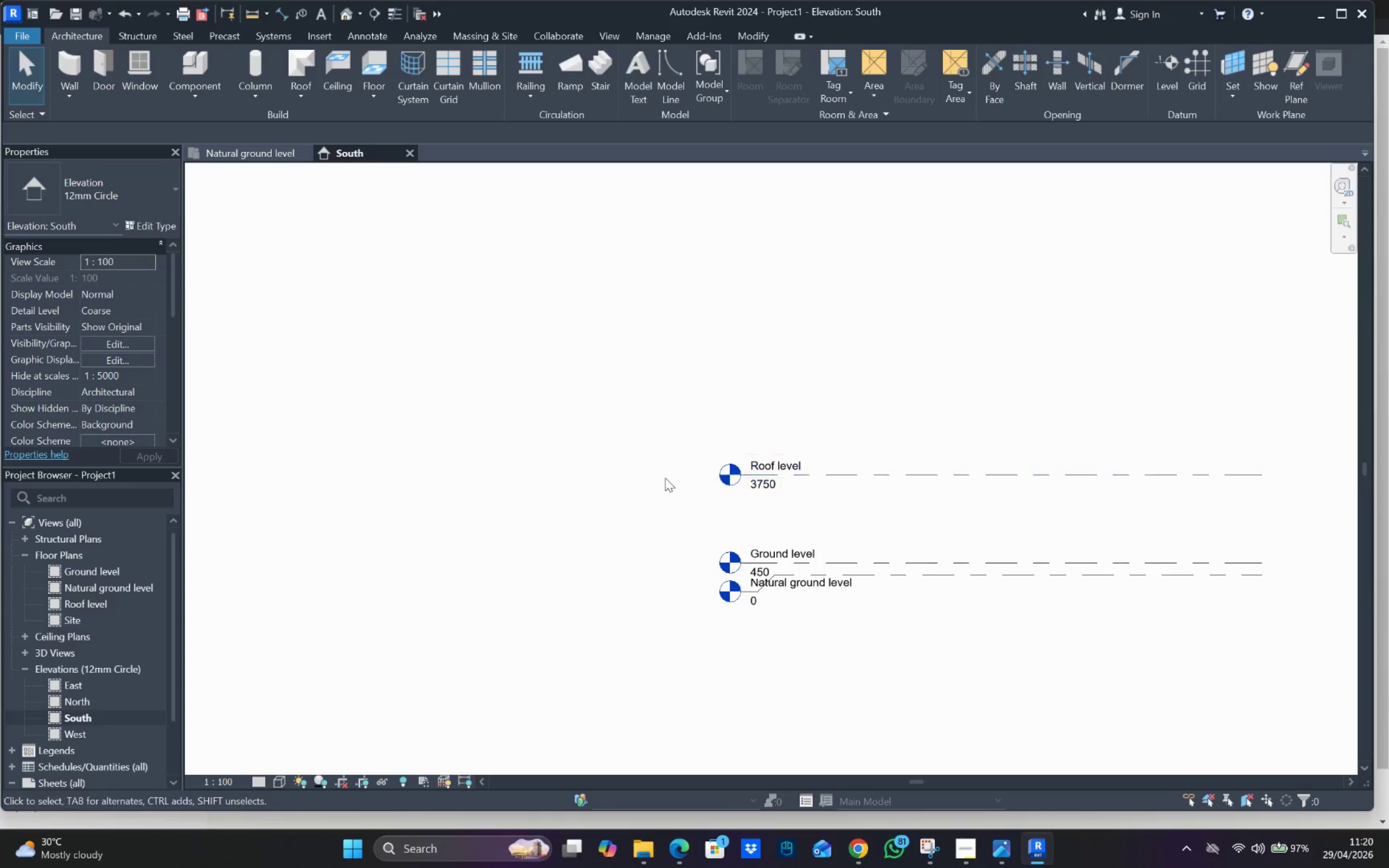 
scroll: coordinate [611, 488], scroll_direction: down, amount: 4.0
 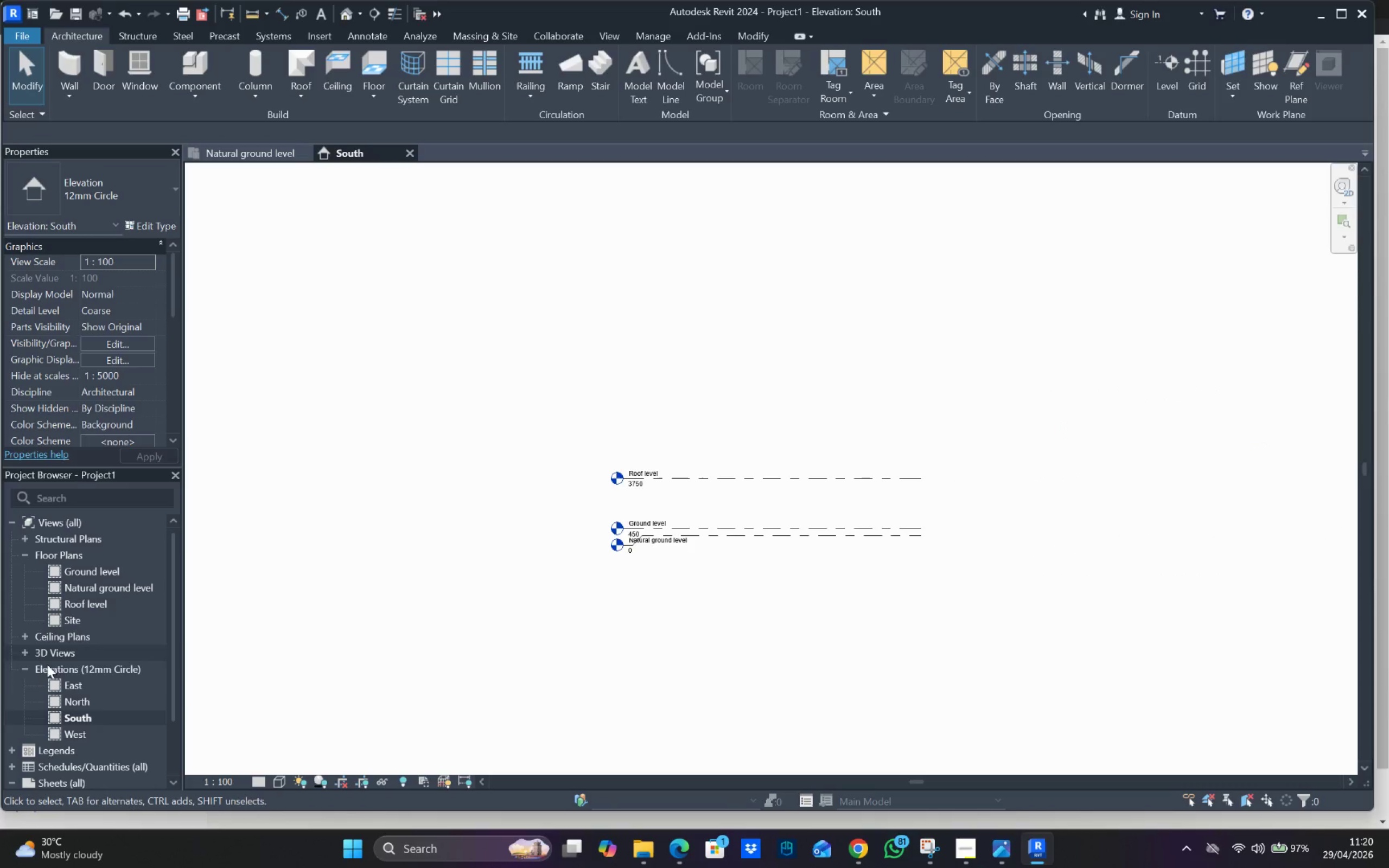 
scroll: coordinate [118, 615], scroll_direction: up, amount: 2.0
 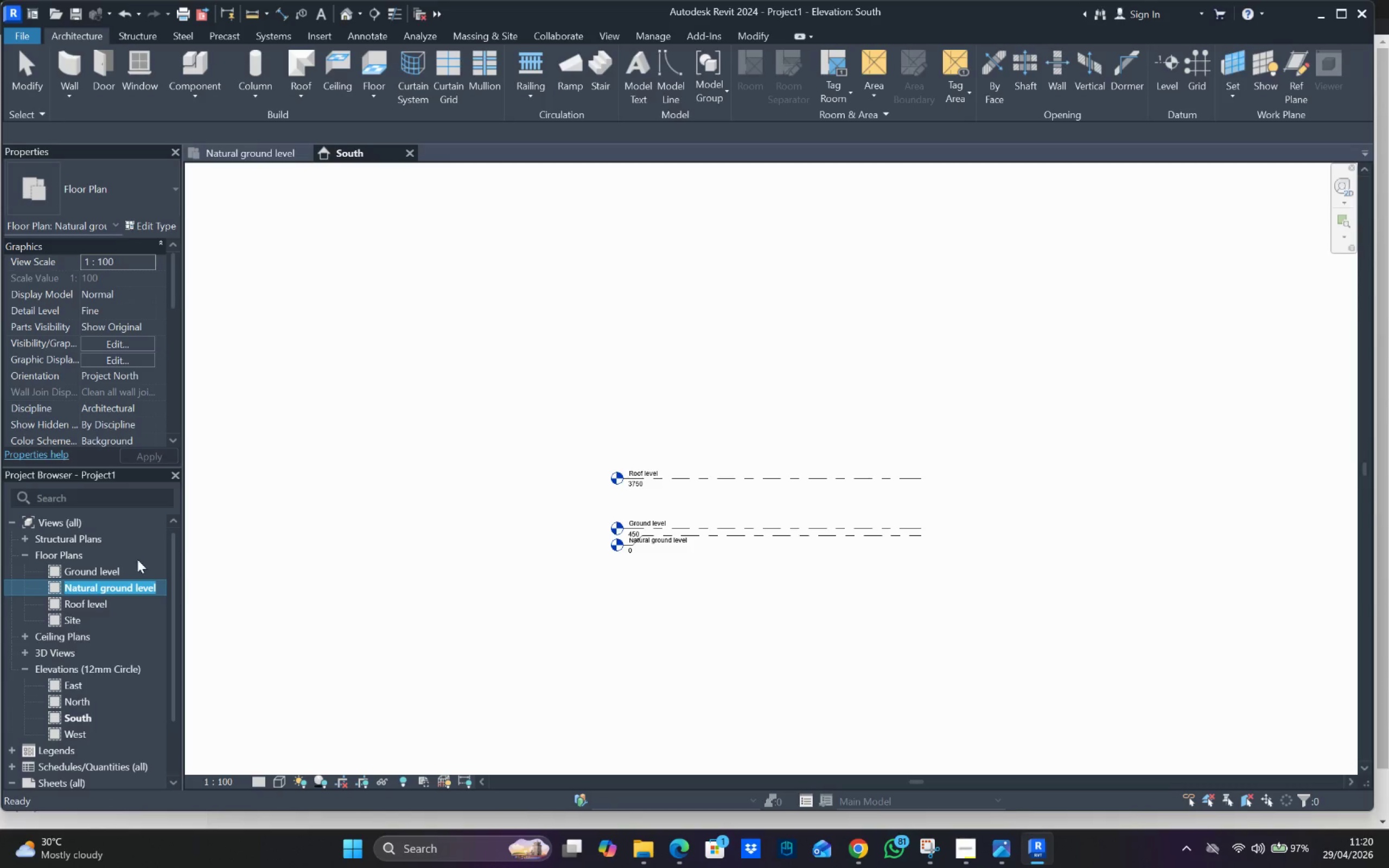 
left_click([110, 602])
 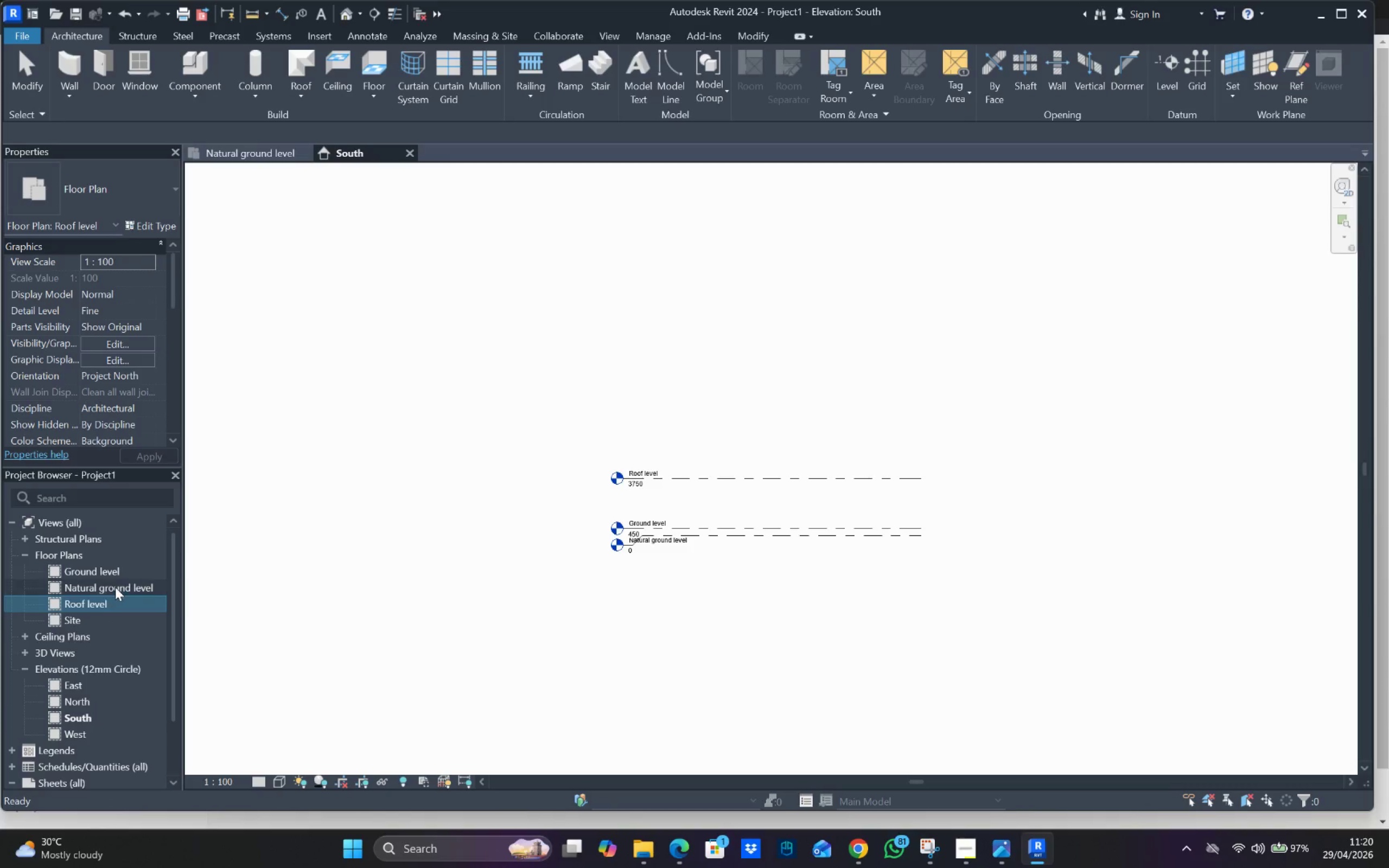 
double_click([115, 587])
 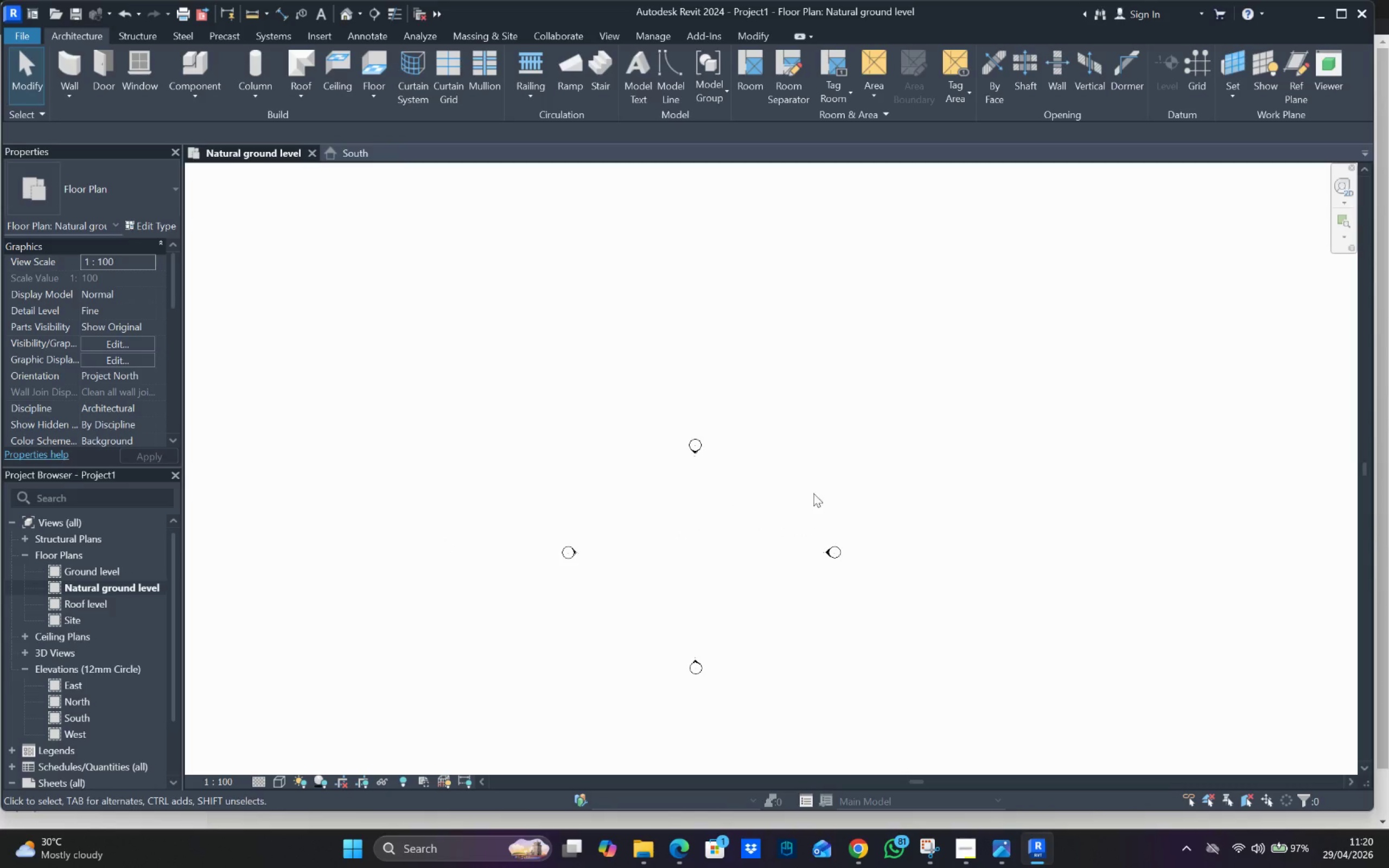 
scroll: coordinate [825, 493], scroll_direction: down, amount: 1.0
 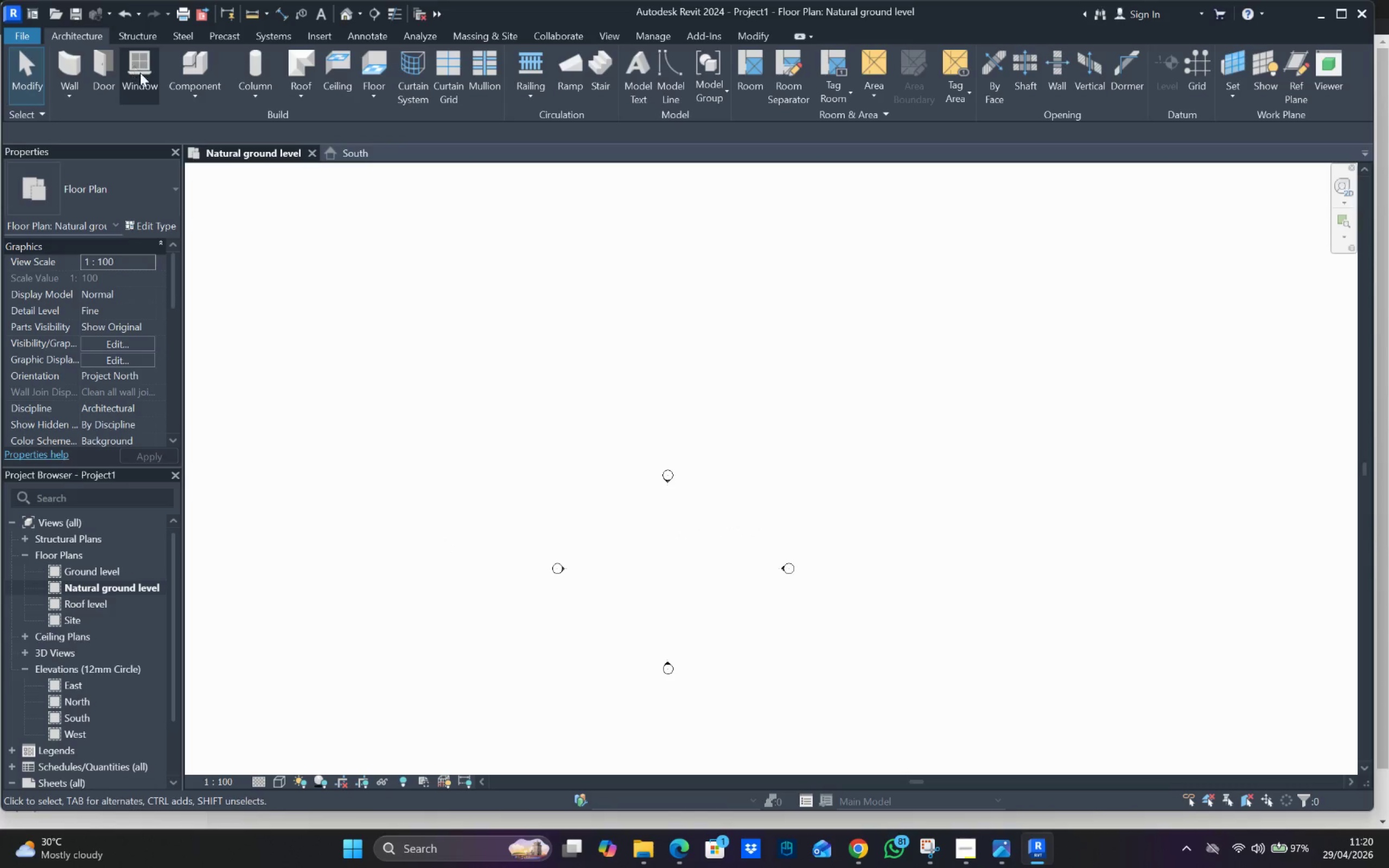 
left_click([63, 56])
 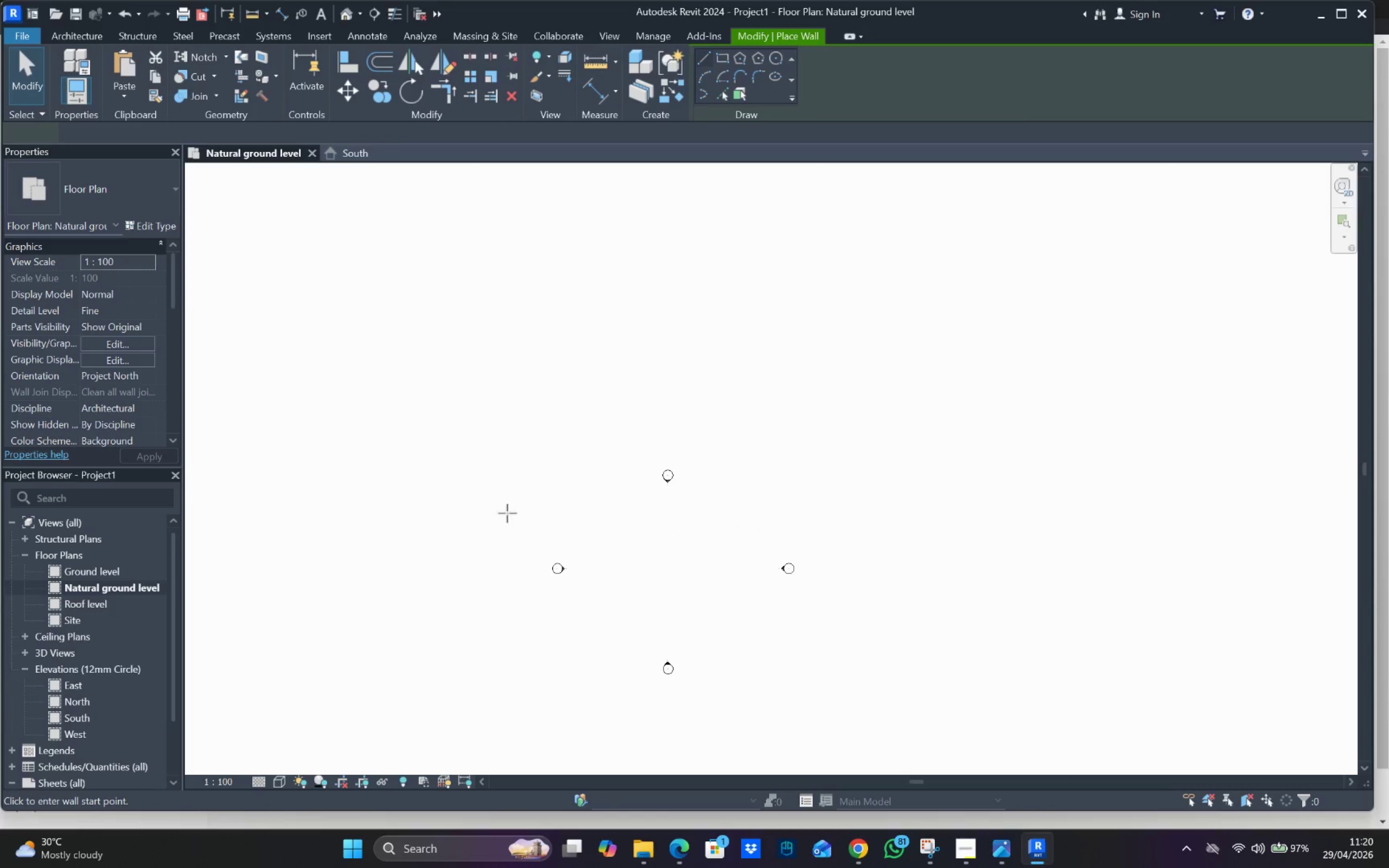 
scroll: coordinate [614, 565], scroll_direction: up, amount: 4.0
 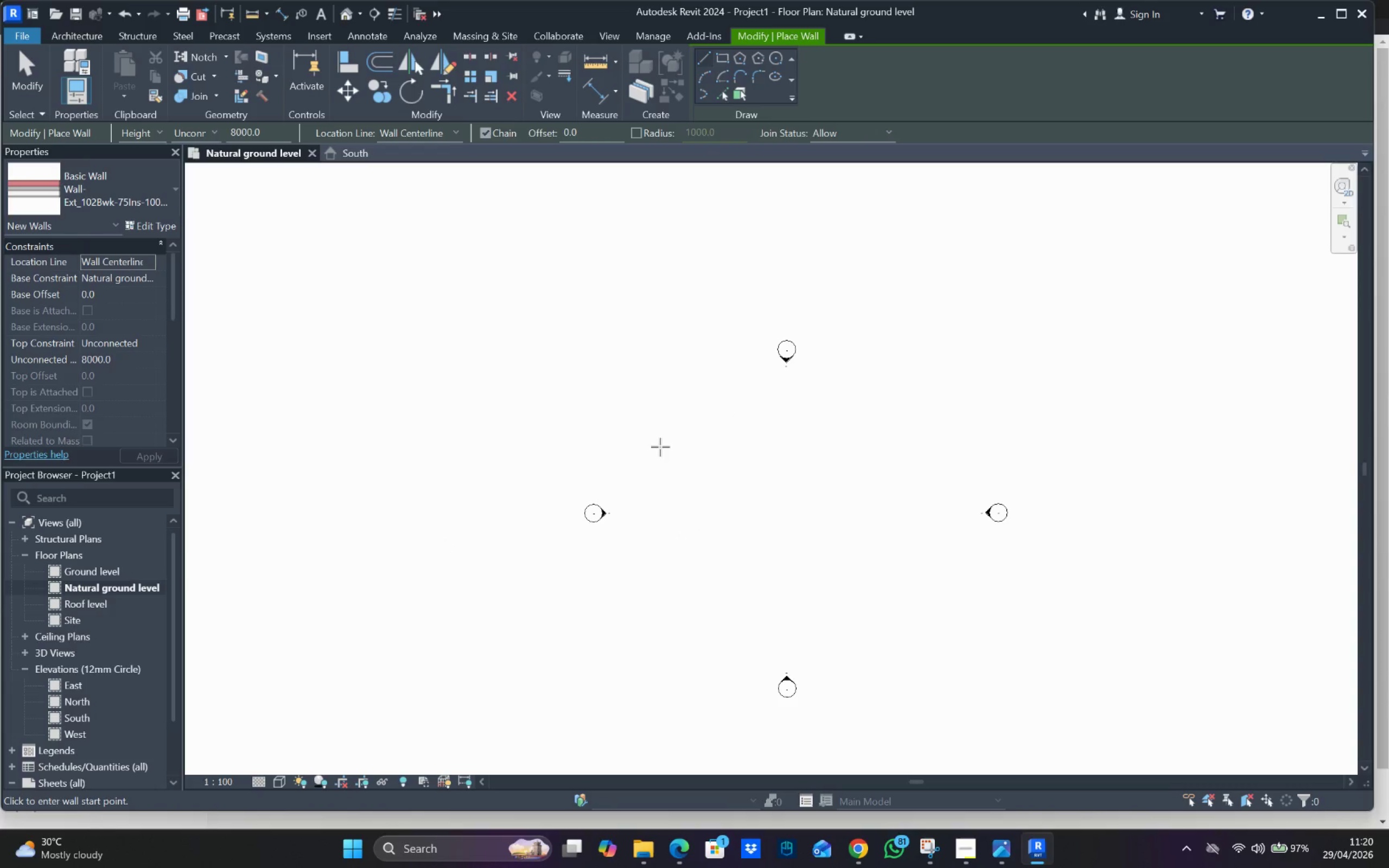 
left_click_drag(start_coordinate=[668, 444], to_coordinate=[668, 455])
 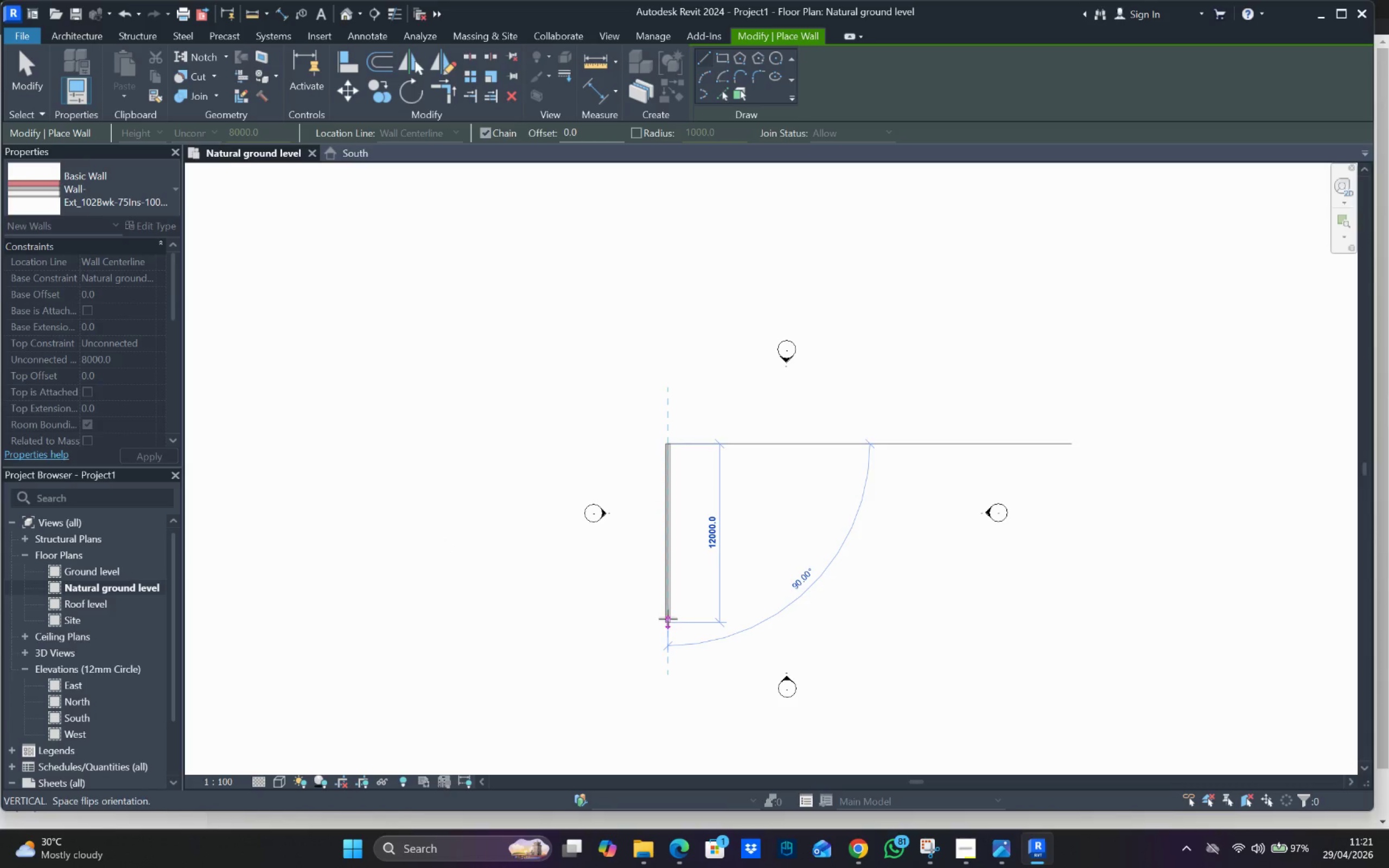 
left_click([668, 637])
 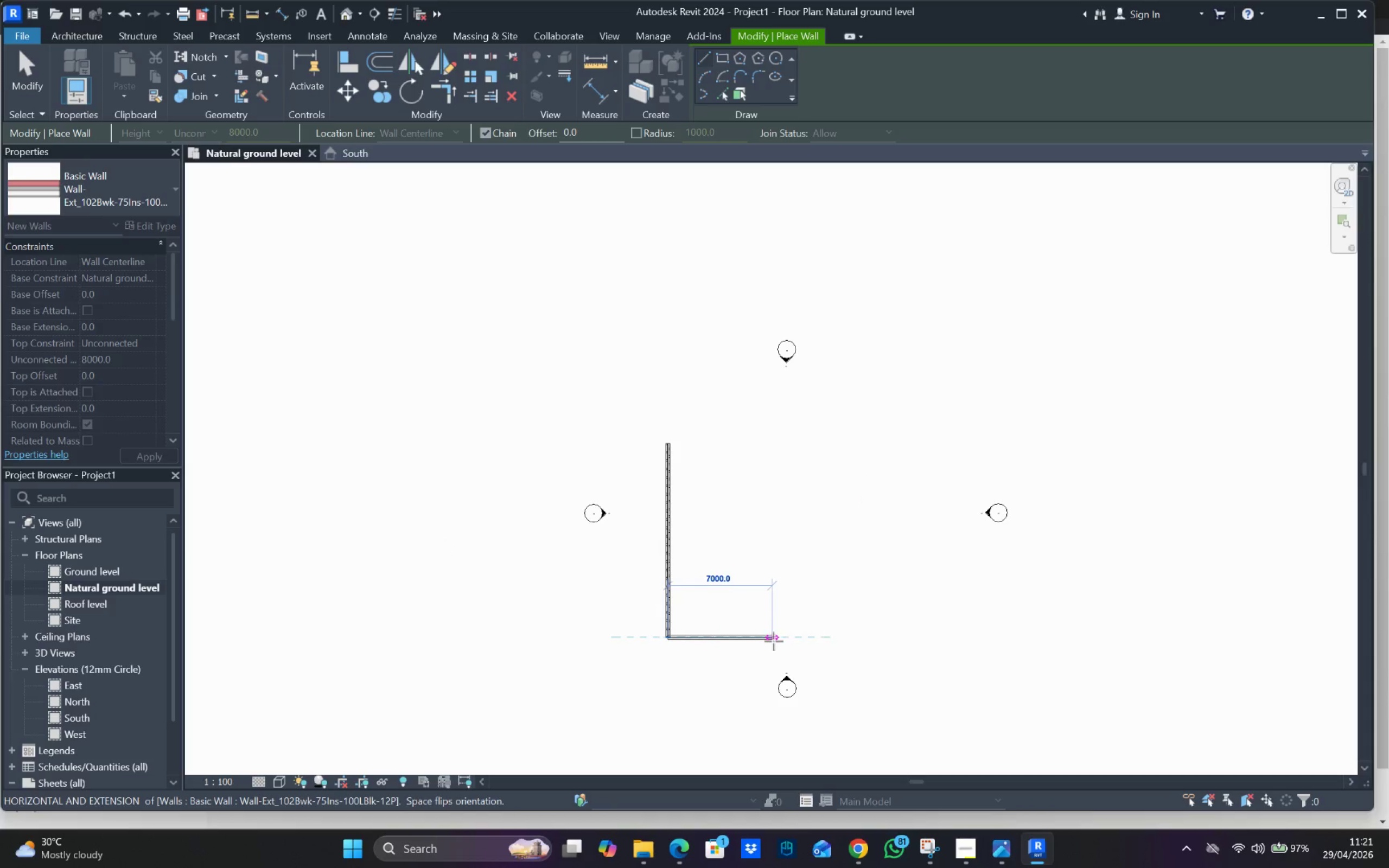 
left_click_drag(start_coordinate=[774, 641], to_coordinate=[774, 639])
 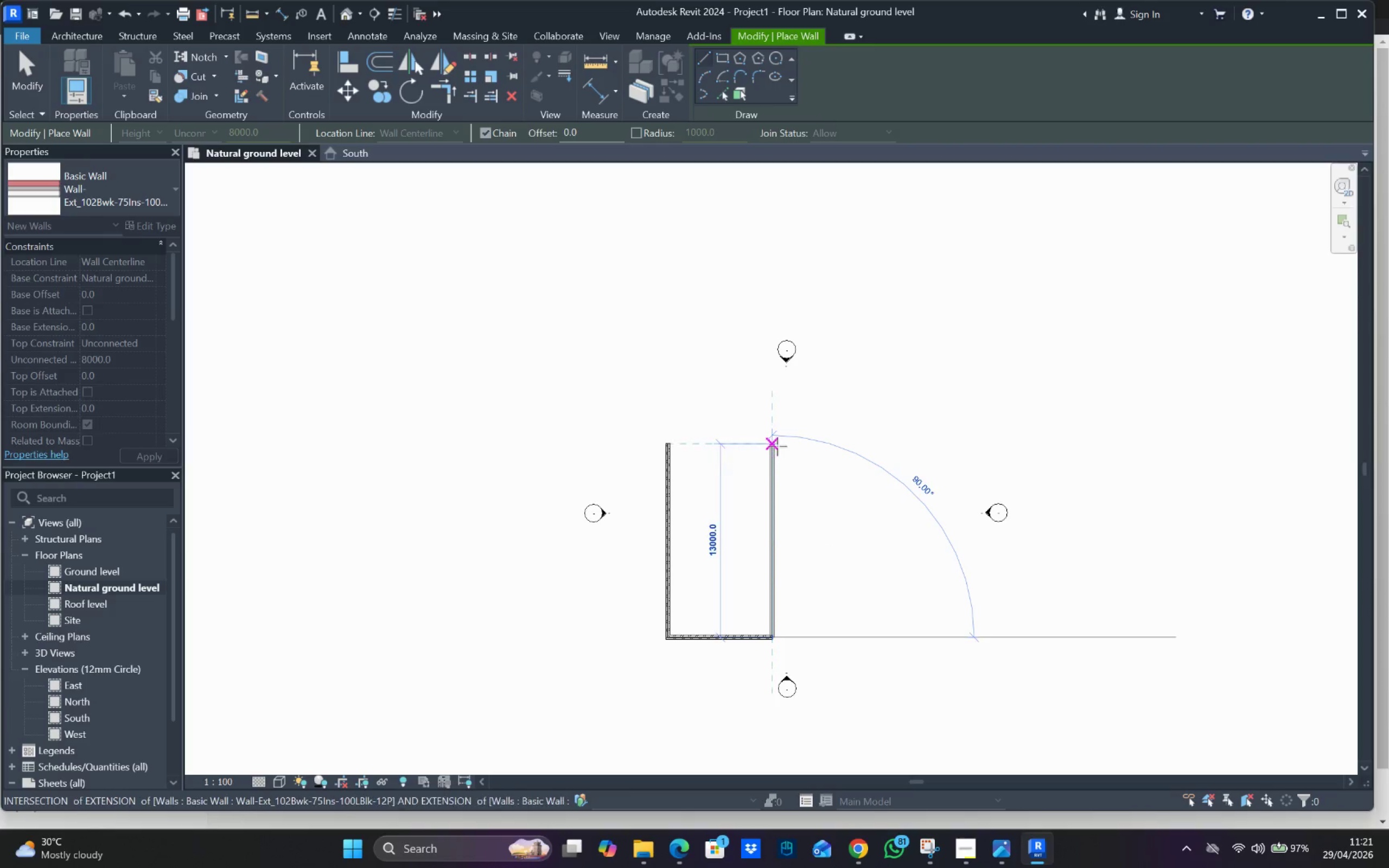 
left_click([778, 445])
 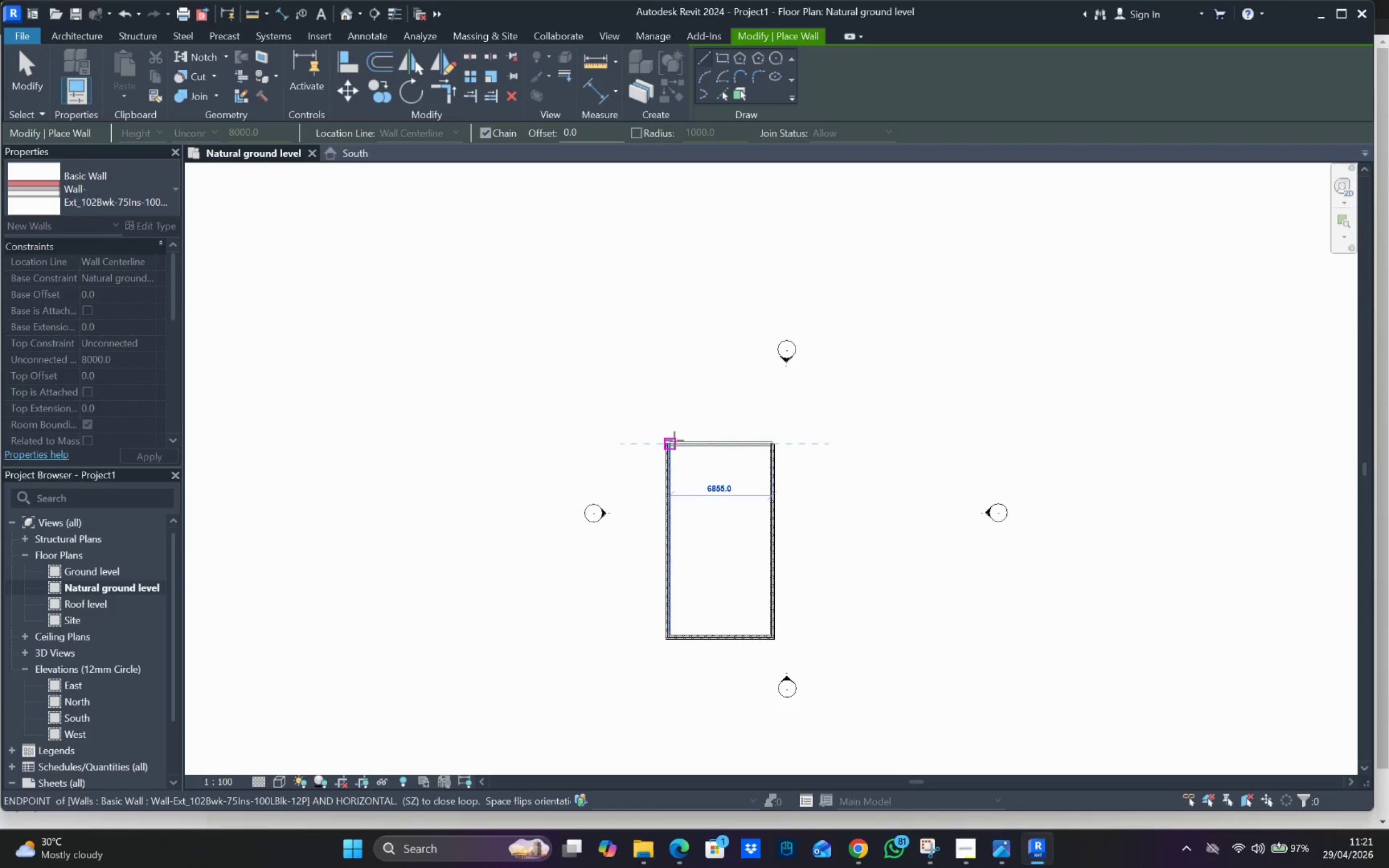 
left_click([673, 441])
 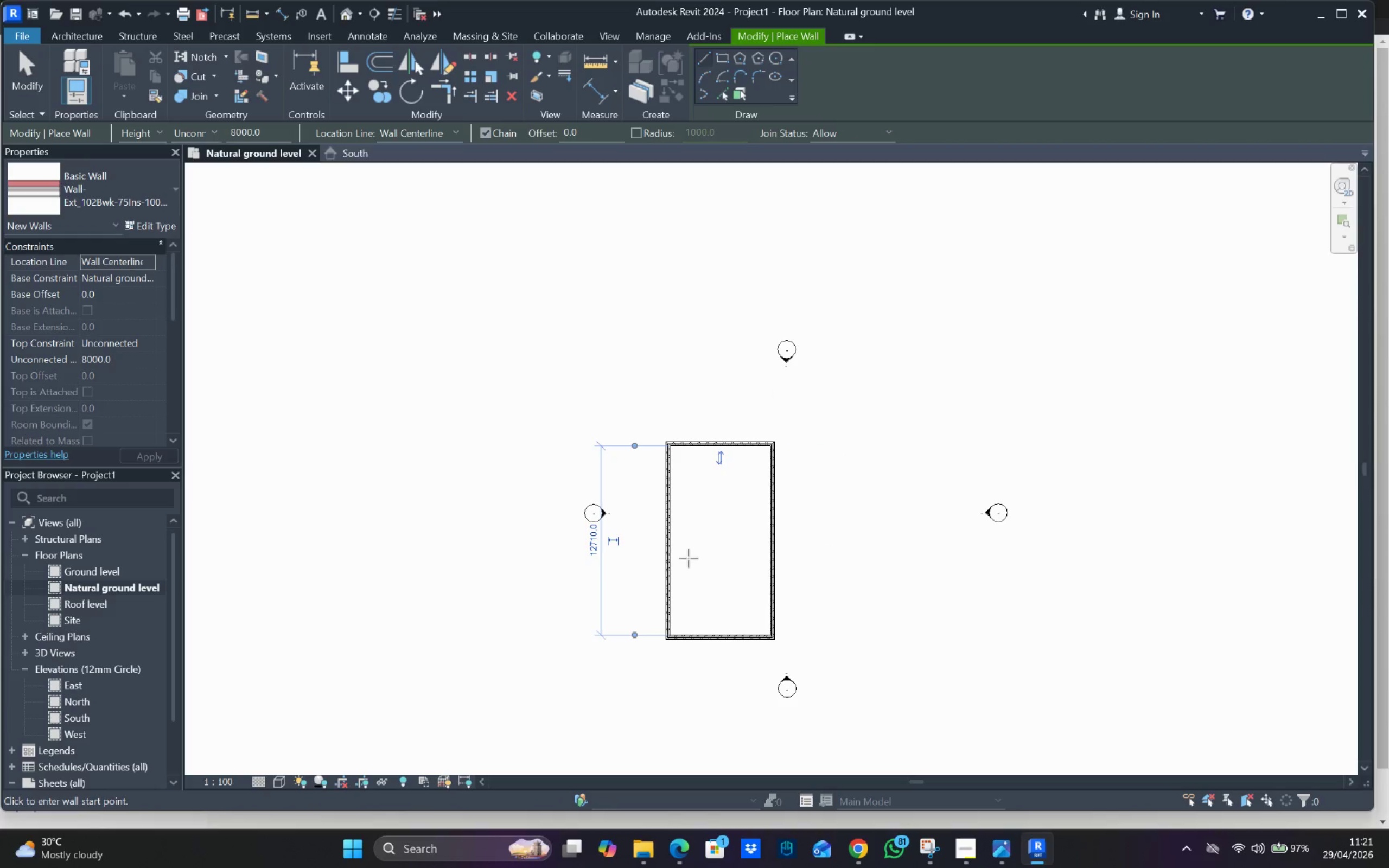 
key(Escape)
 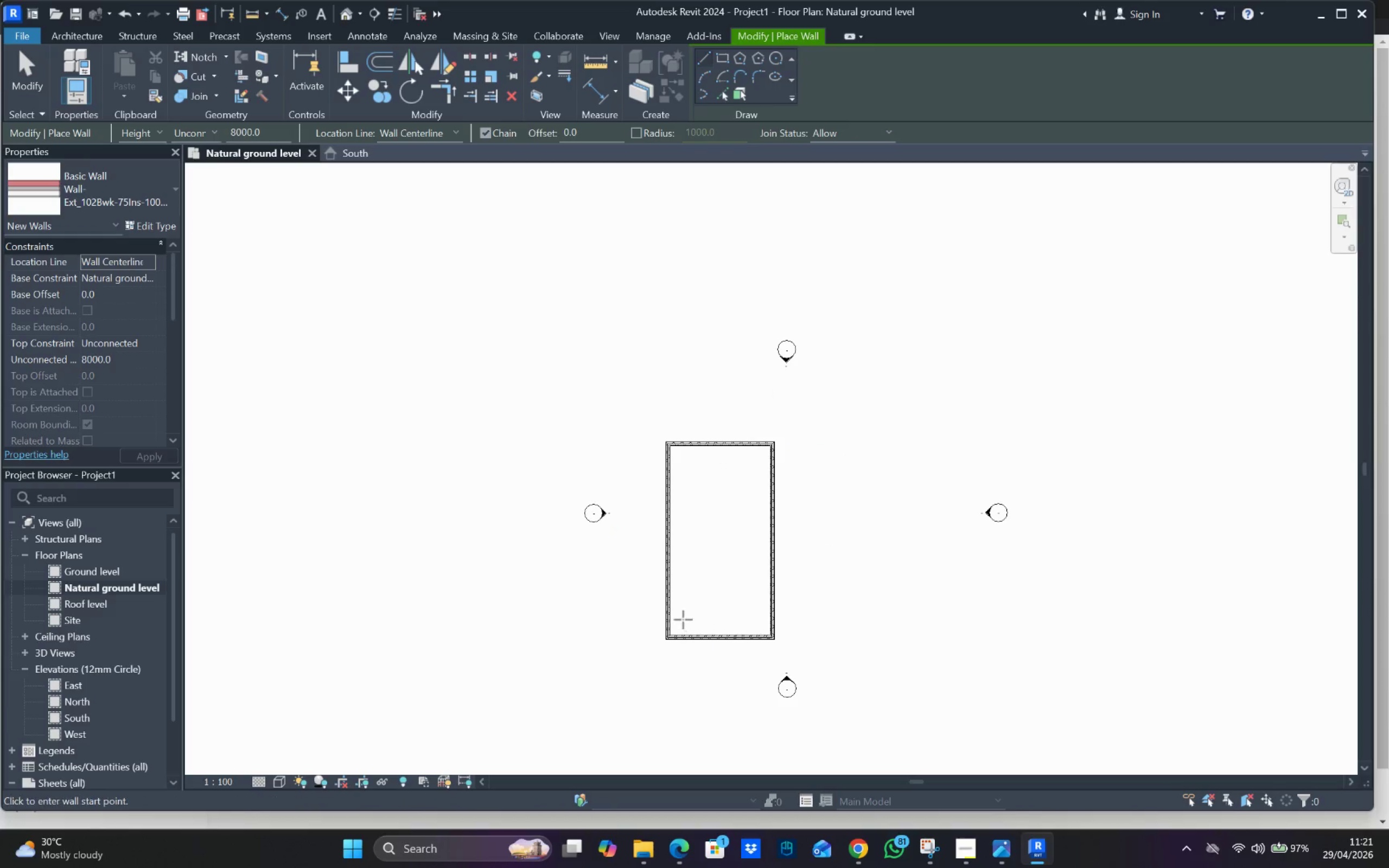 
scroll: coordinate [770, 570], scroll_direction: up, amount: 4.0
 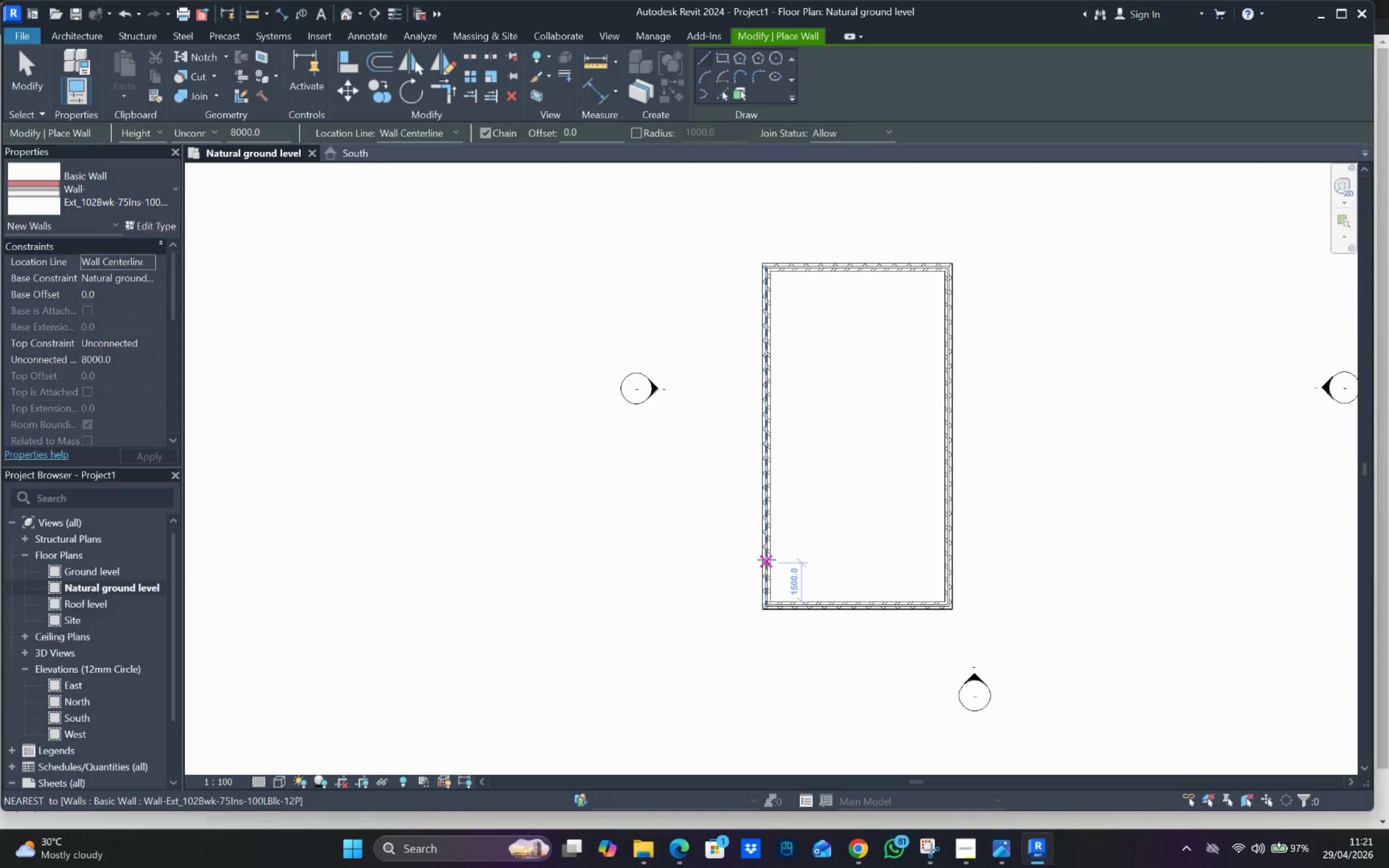 
left_click([767, 556])
 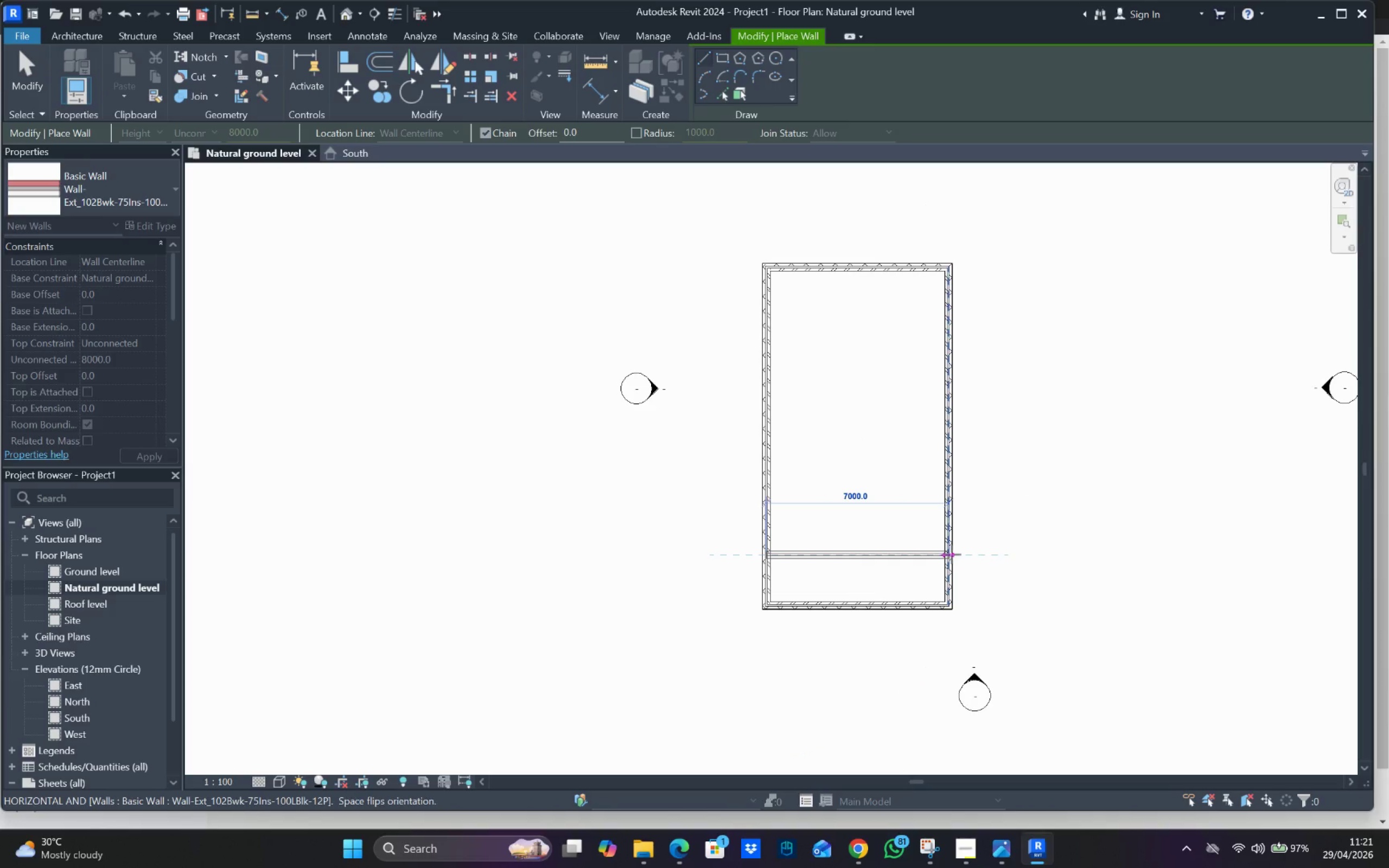 
left_click([952, 554])
 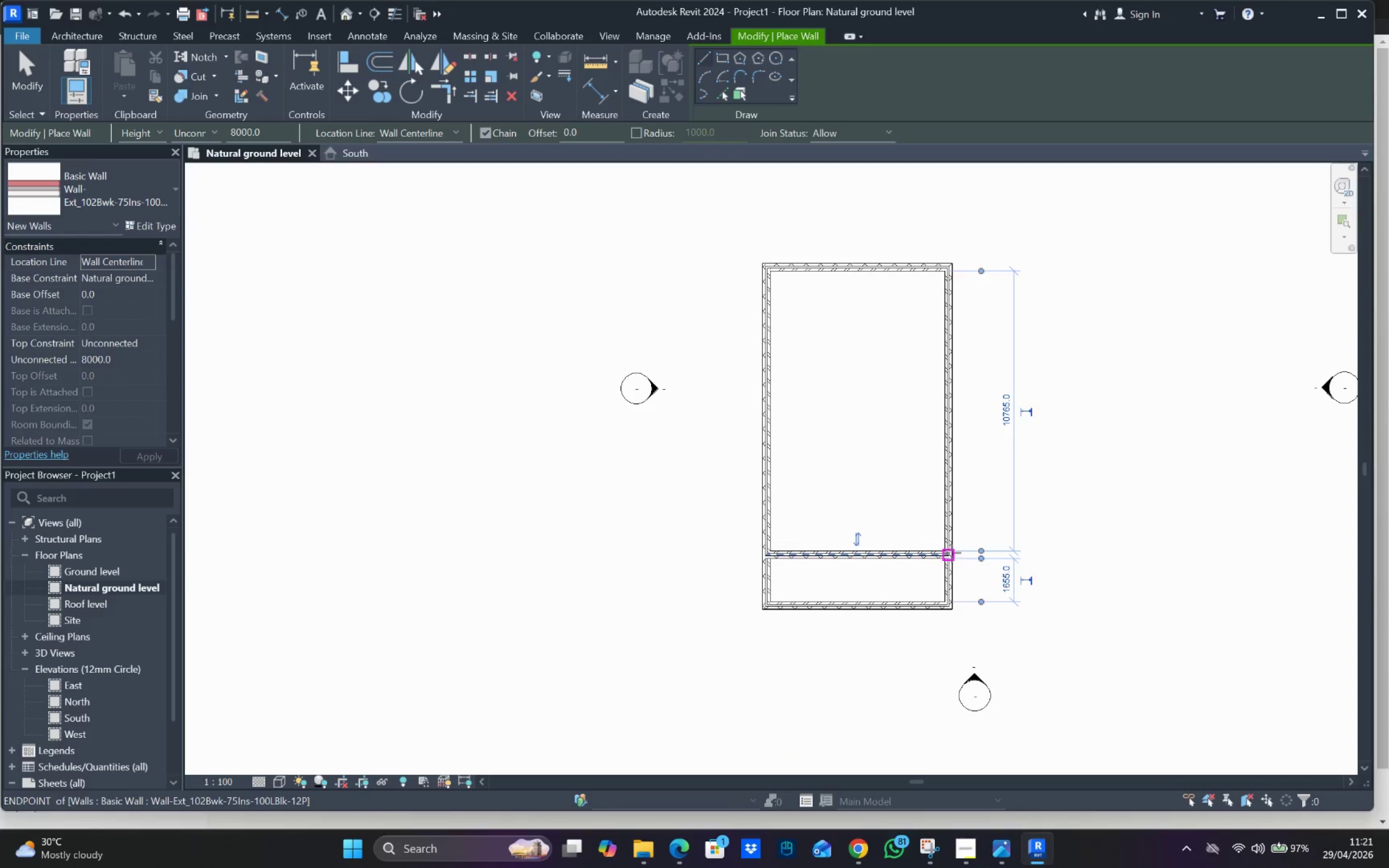 
key(Escape)
 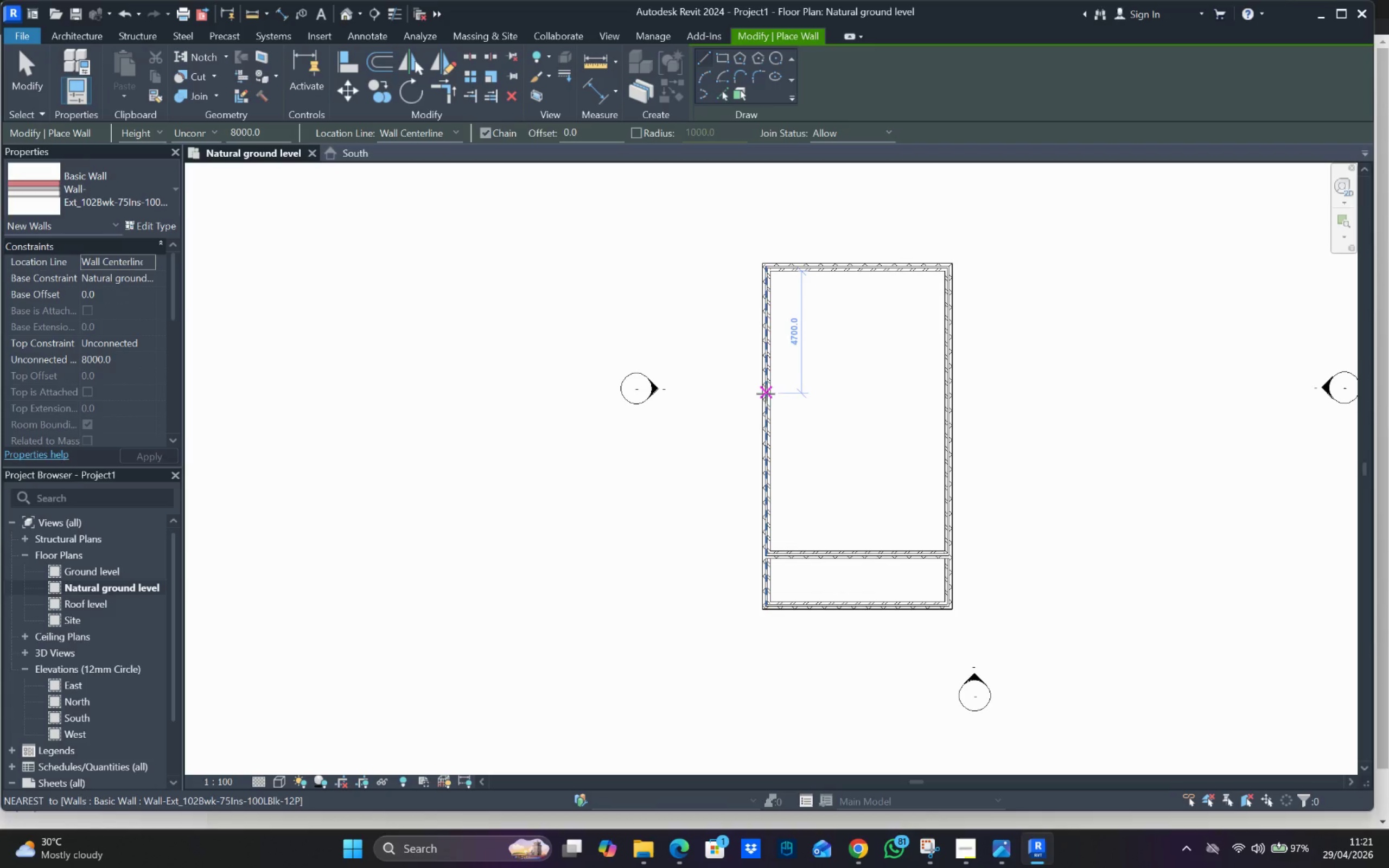 
left_click([766, 407])
 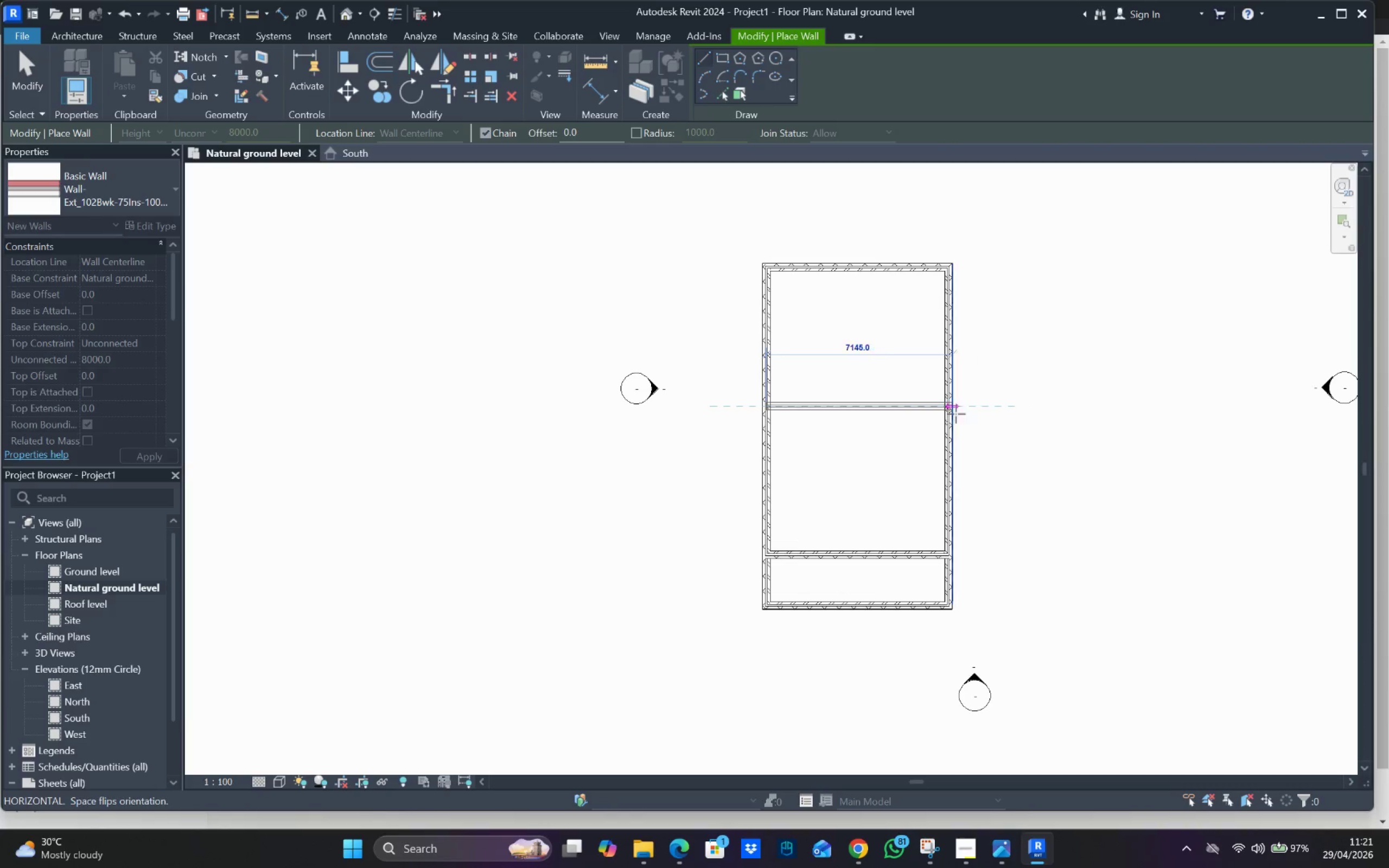 
left_click([953, 414])
 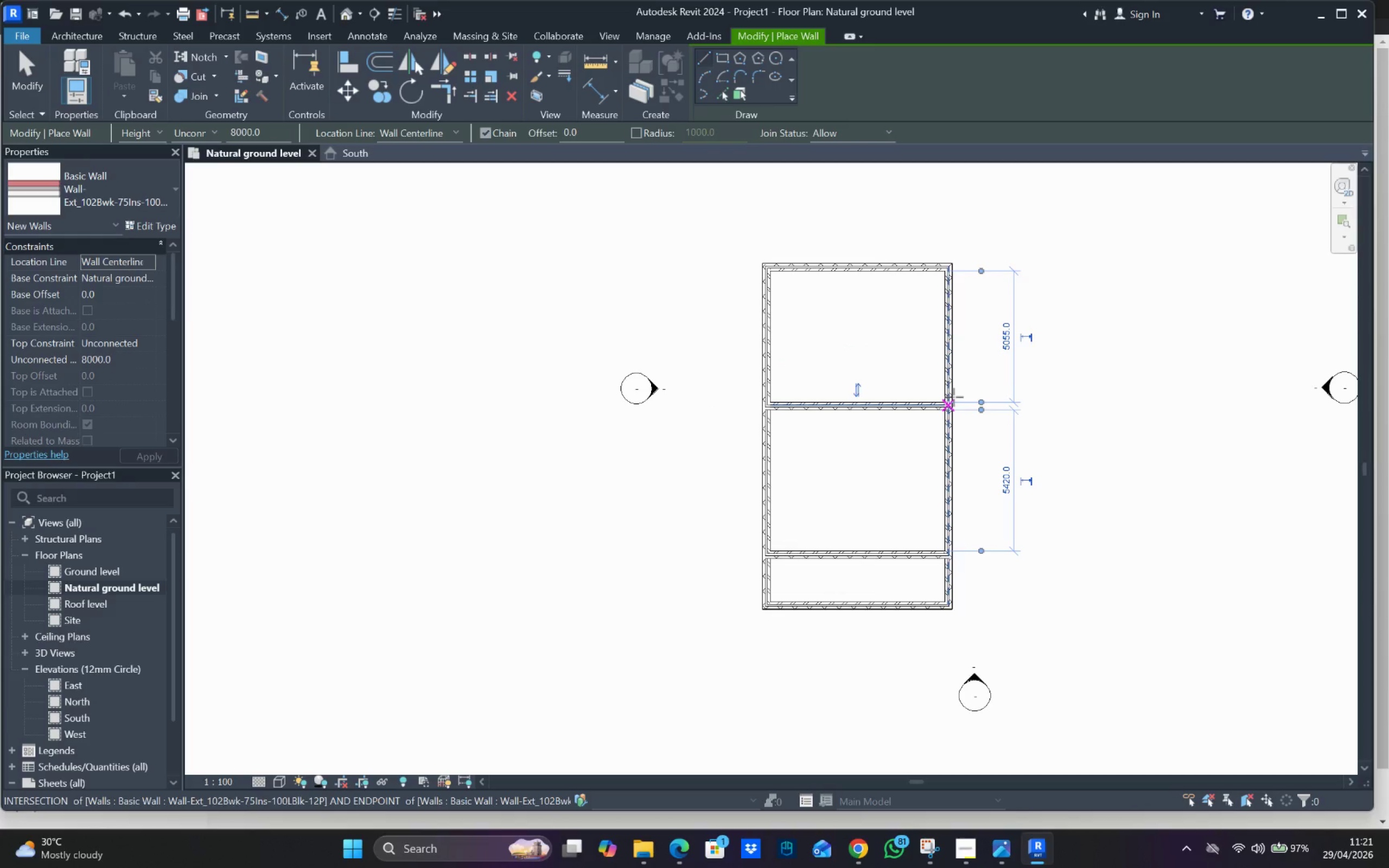 
scroll: coordinate [1059, 447], scroll_direction: down, amount: 1.0
 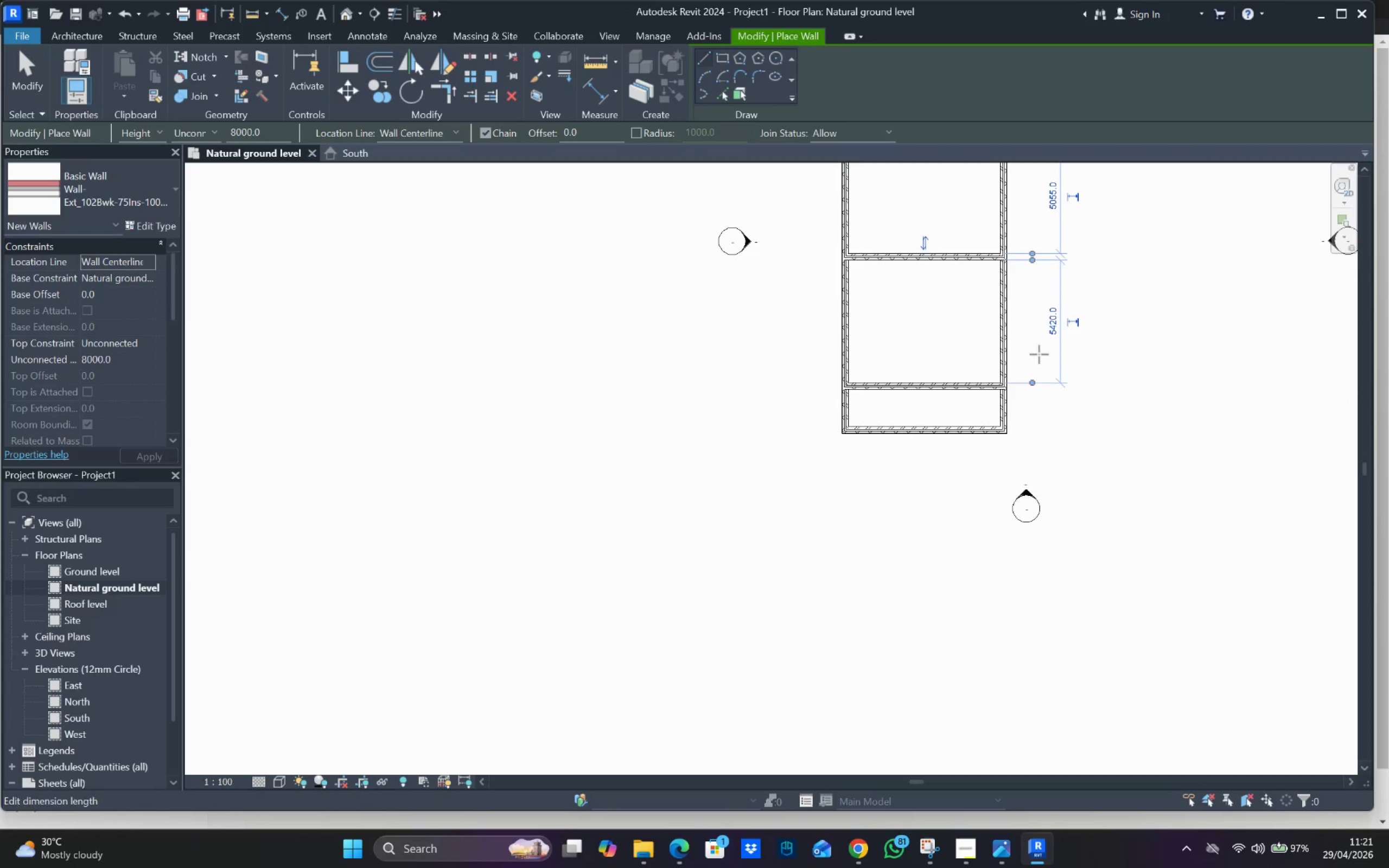 
mouse_move([966, 461])
 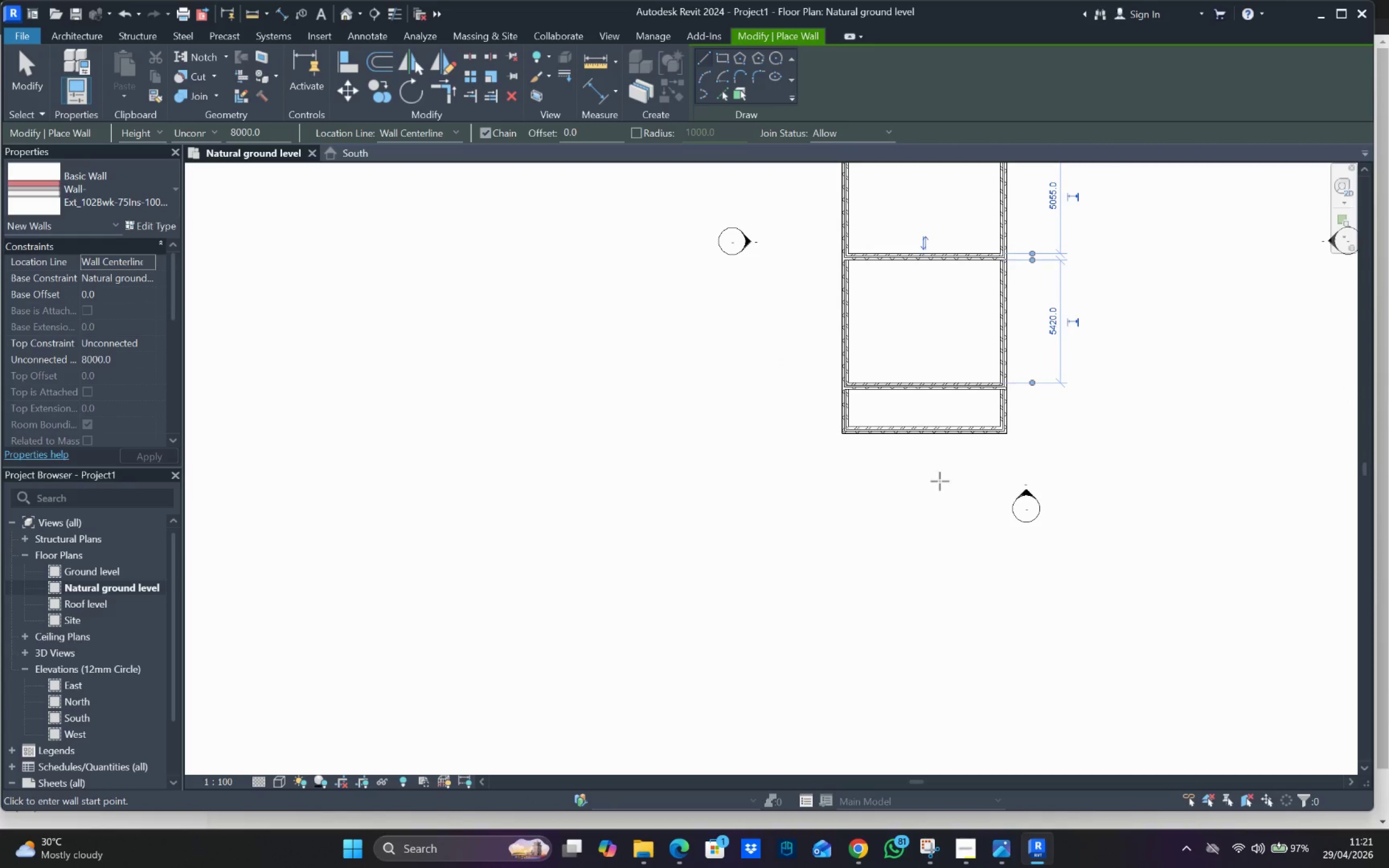 
key(Escape)
 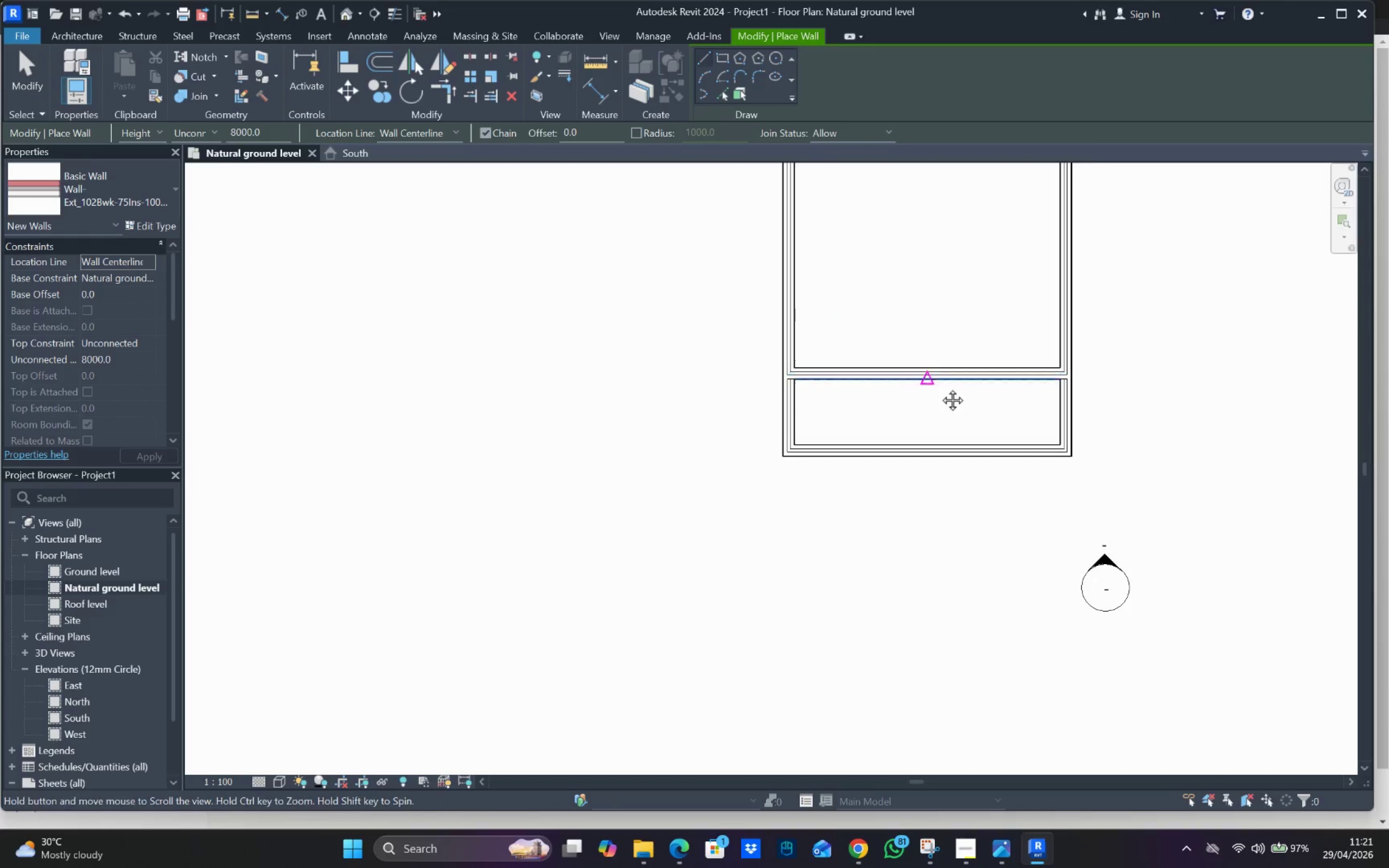 
scroll: coordinate [917, 398], scroll_direction: up, amount: 4.0
 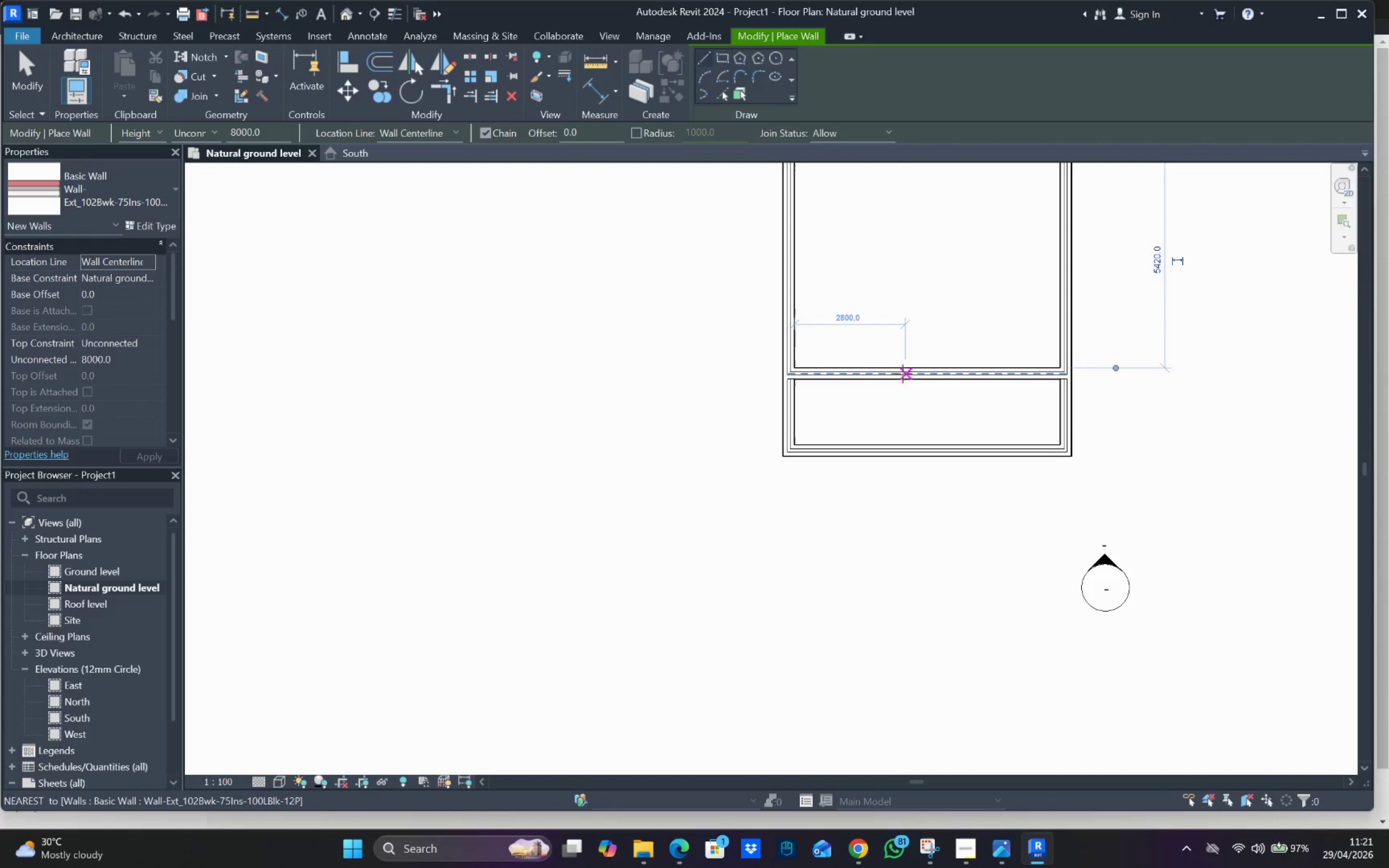 
key(Escape)
 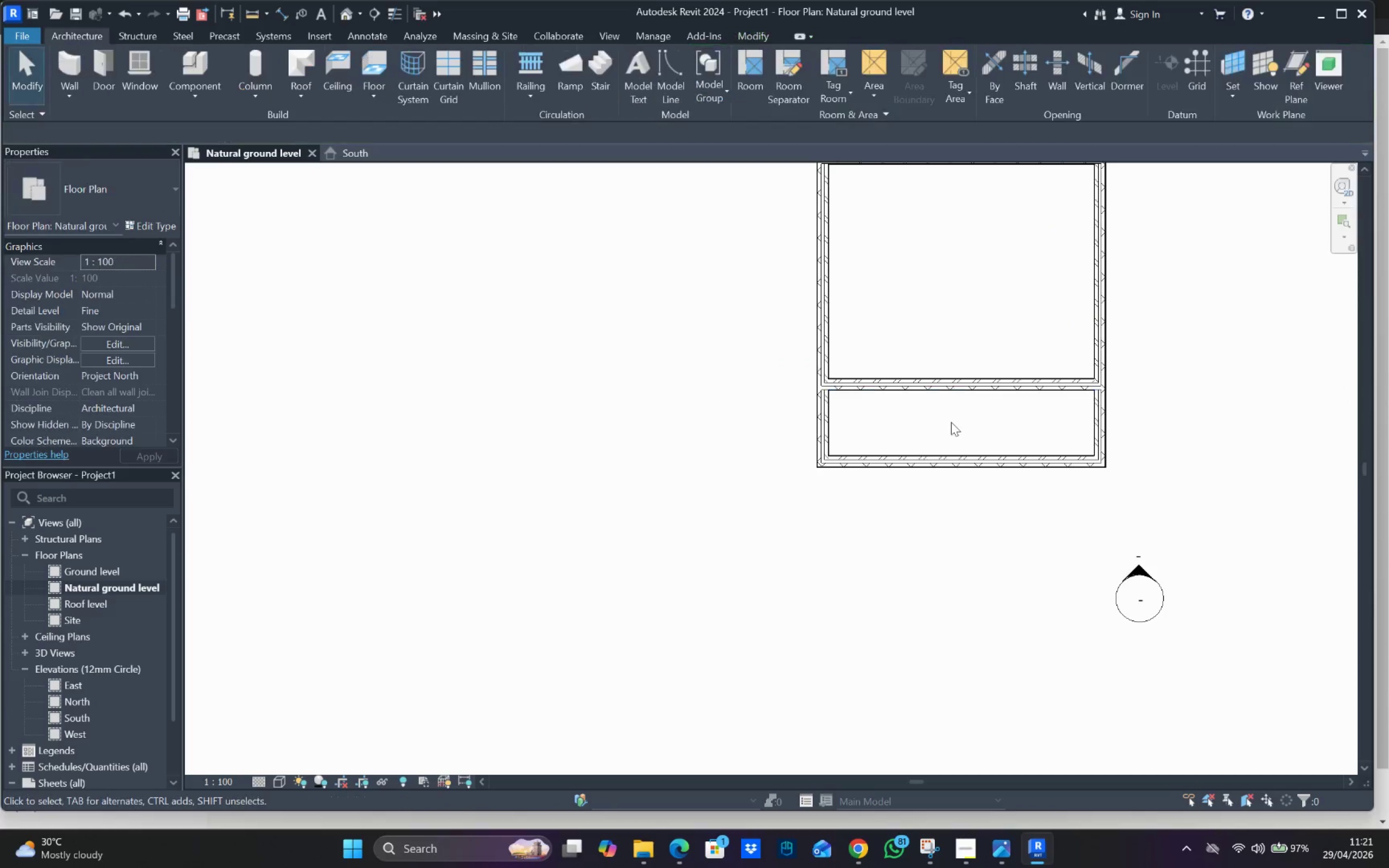 
key(Escape)
 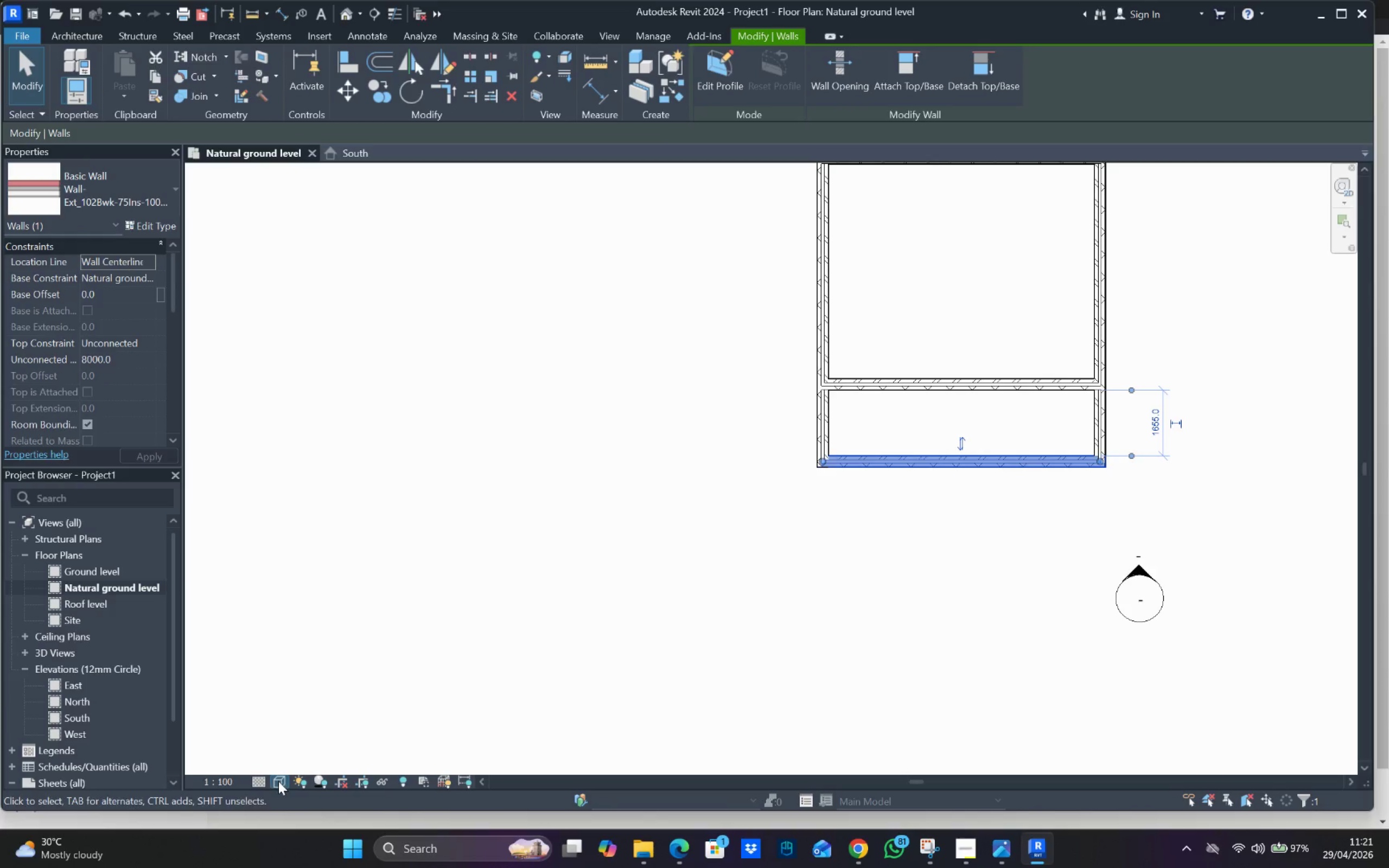 
left_click([322, 659])
 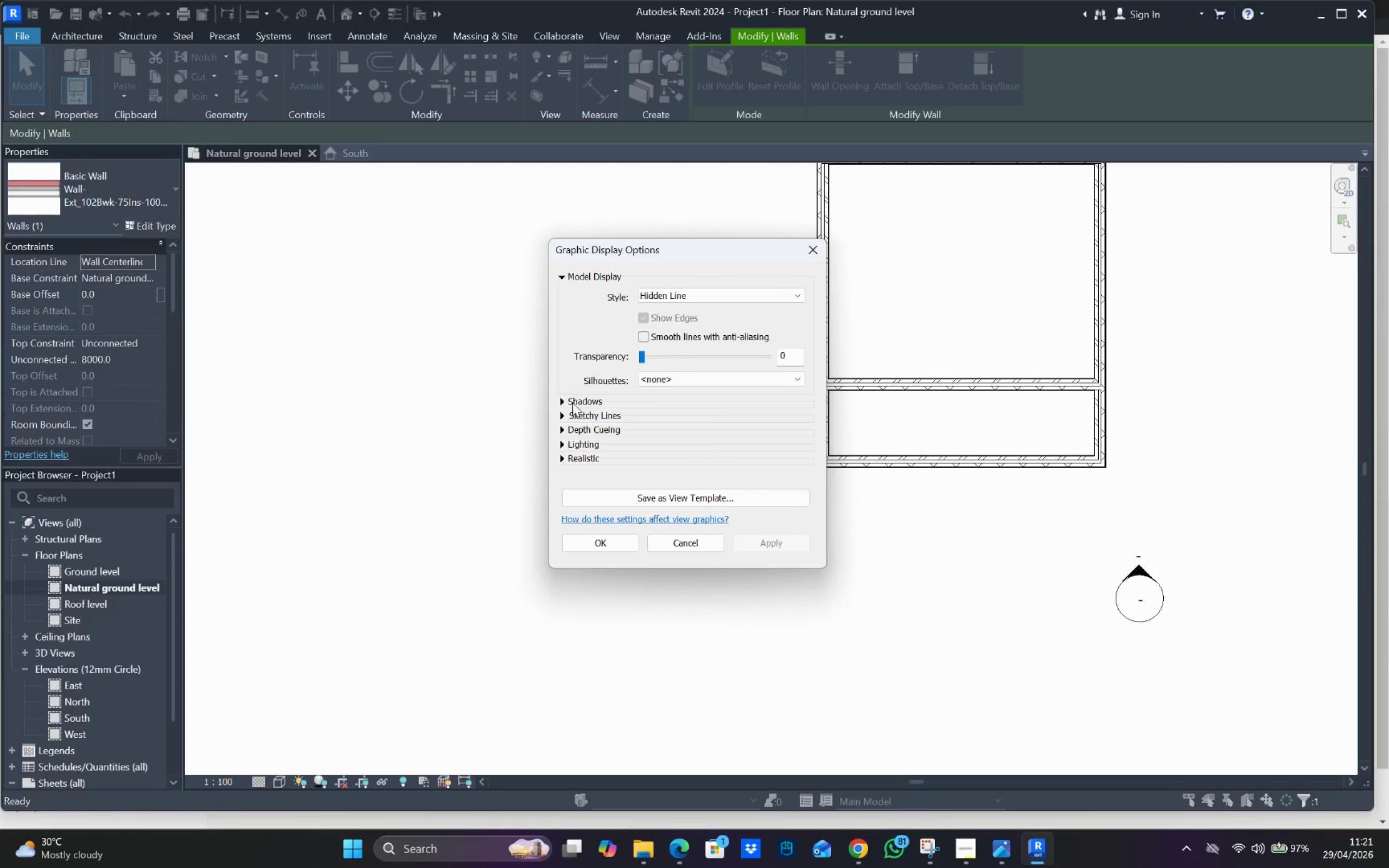 
left_click([561, 401])
 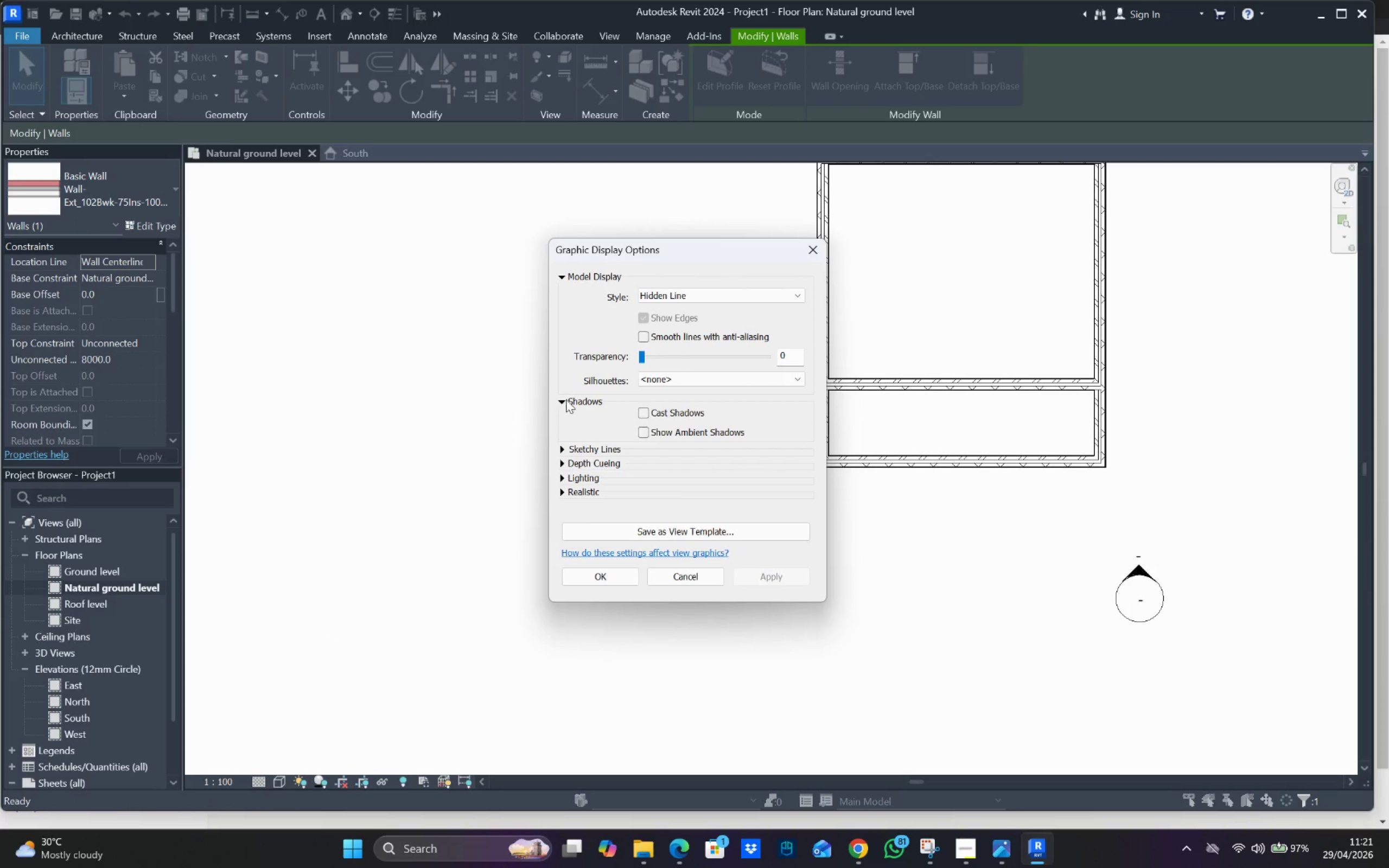 
left_click([558, 399])
 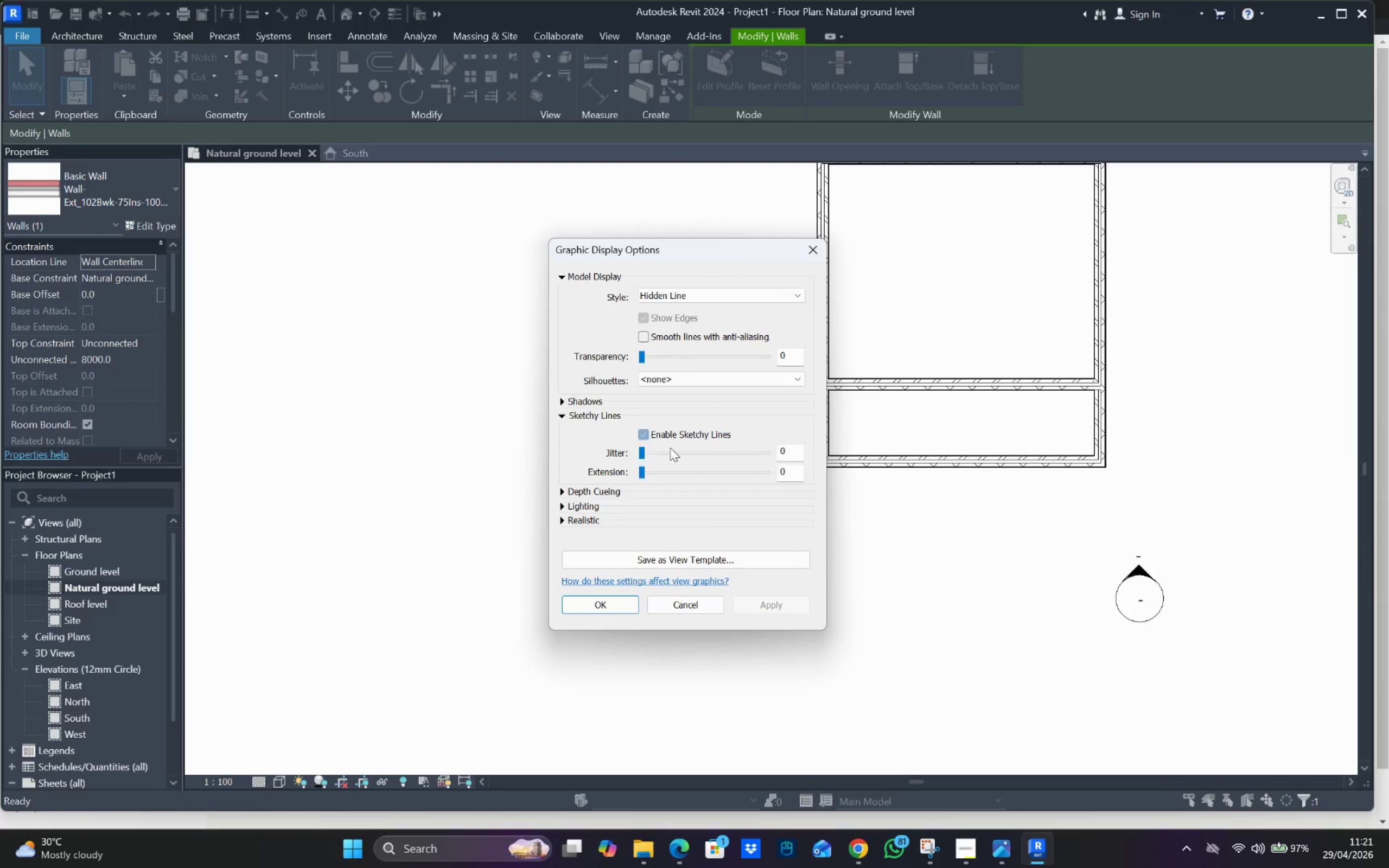 
double_click([793, 478])
 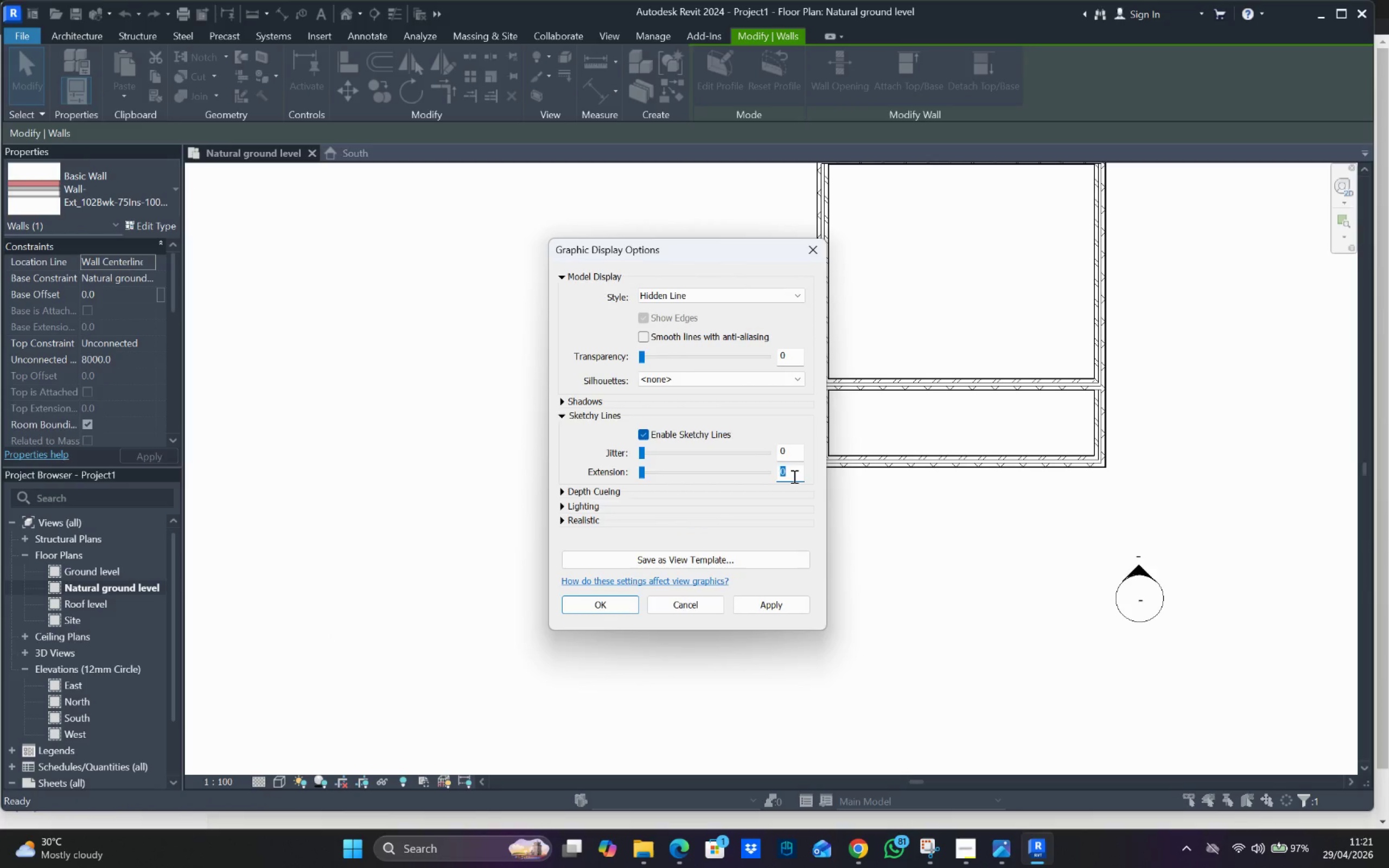 
key(5)
 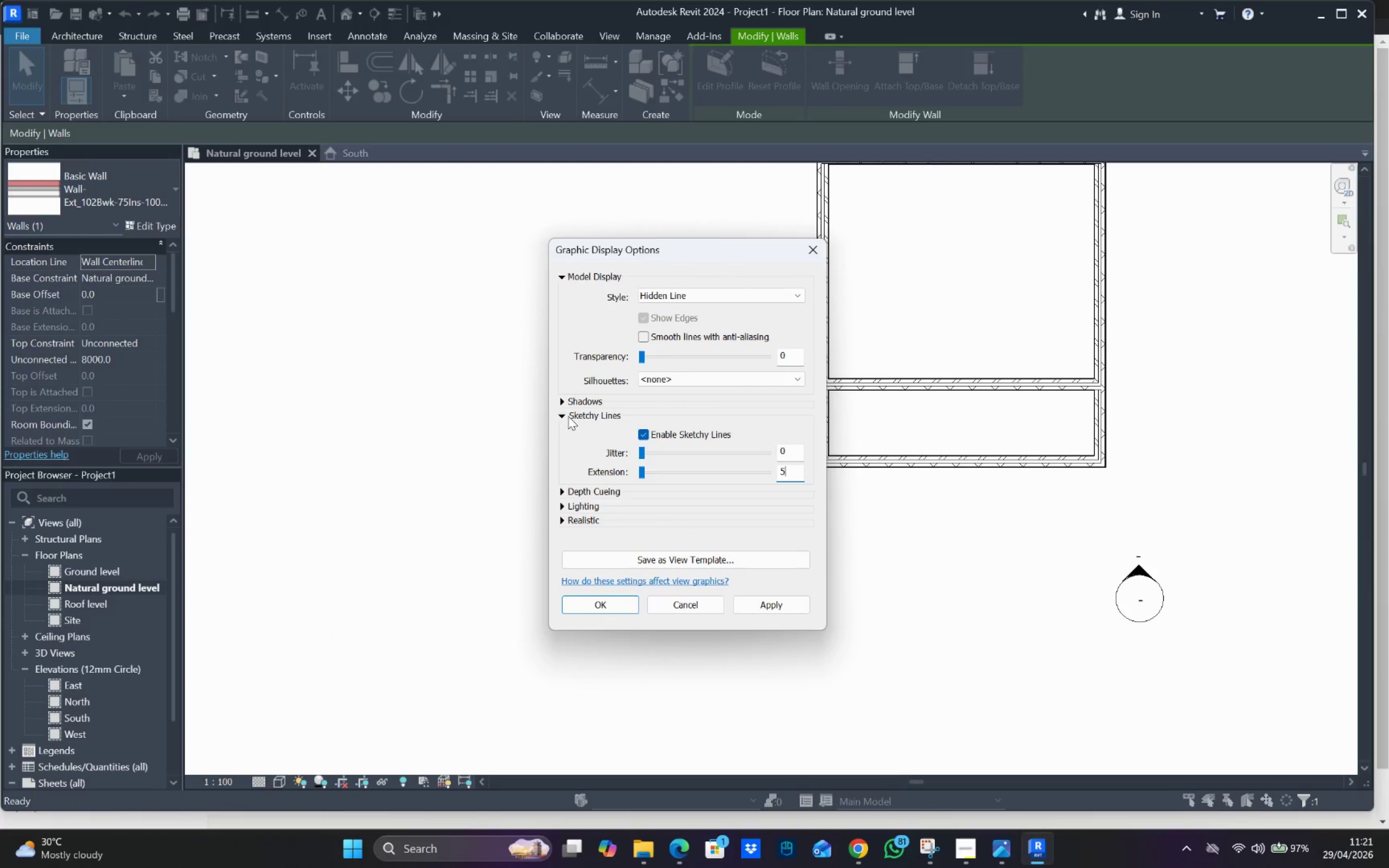 
left_click([561, 414])
 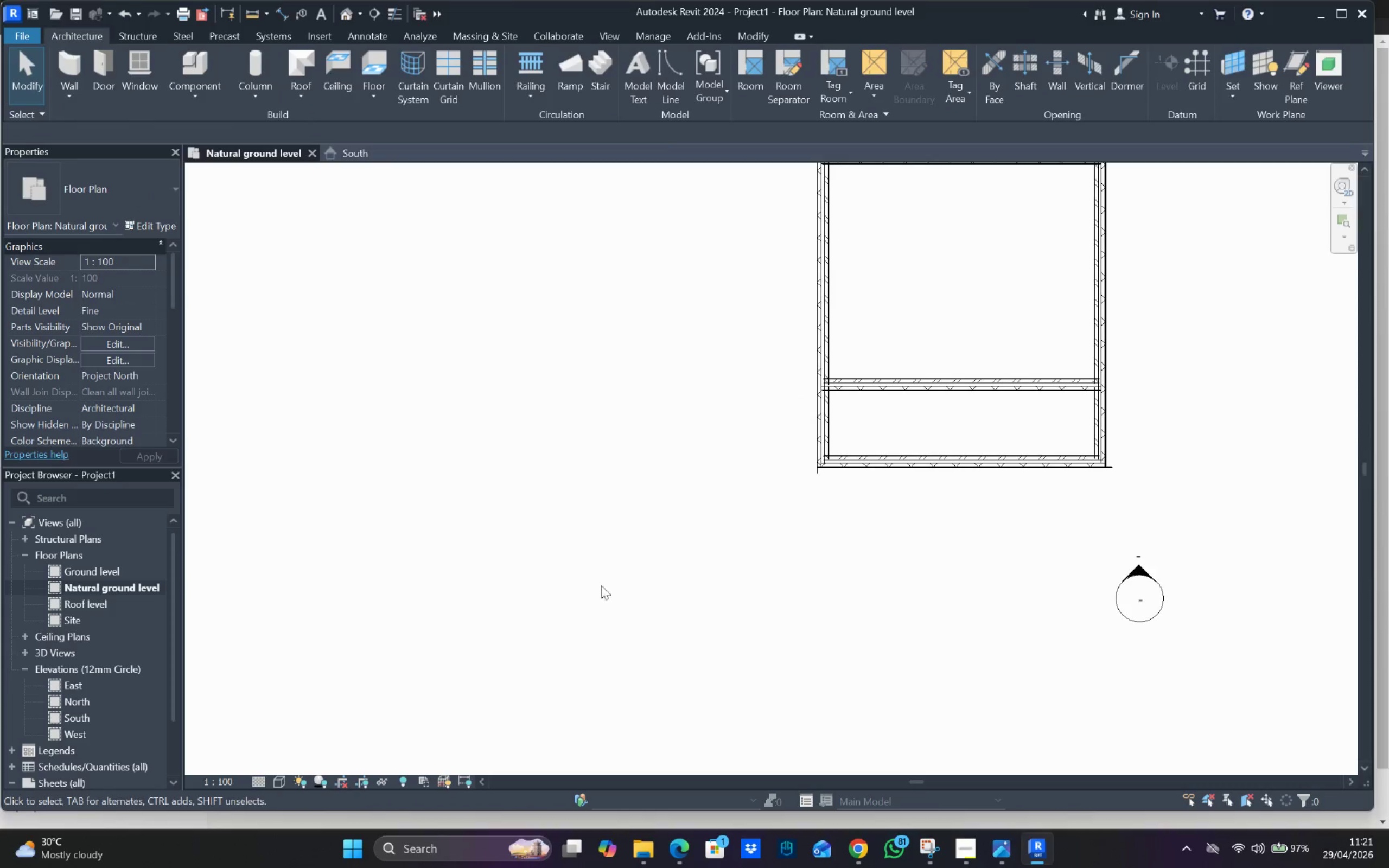 
type(vg)
 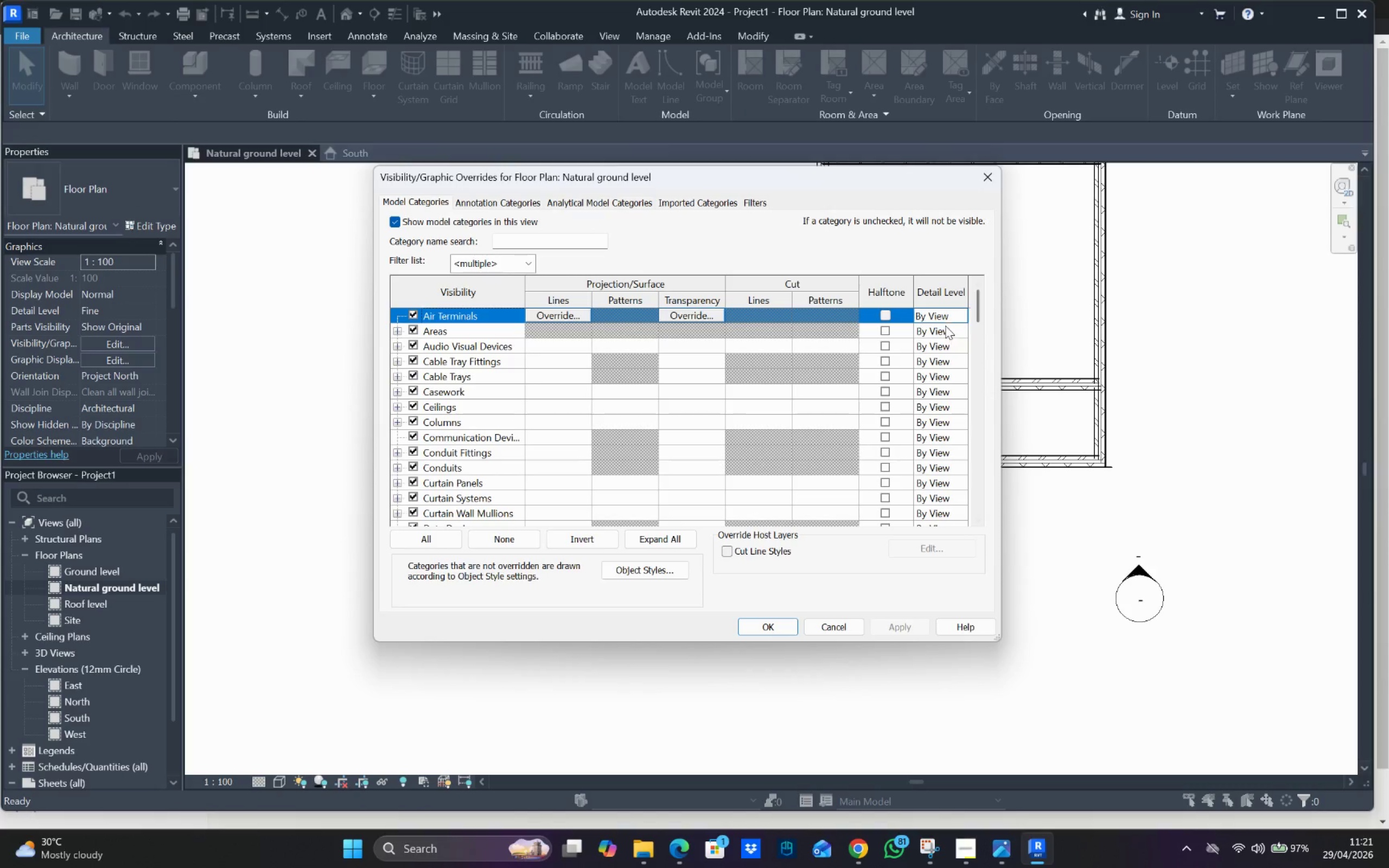 
left_click_drag(start_coordinate=[974, 297], to_coordinate=[986, 514])
 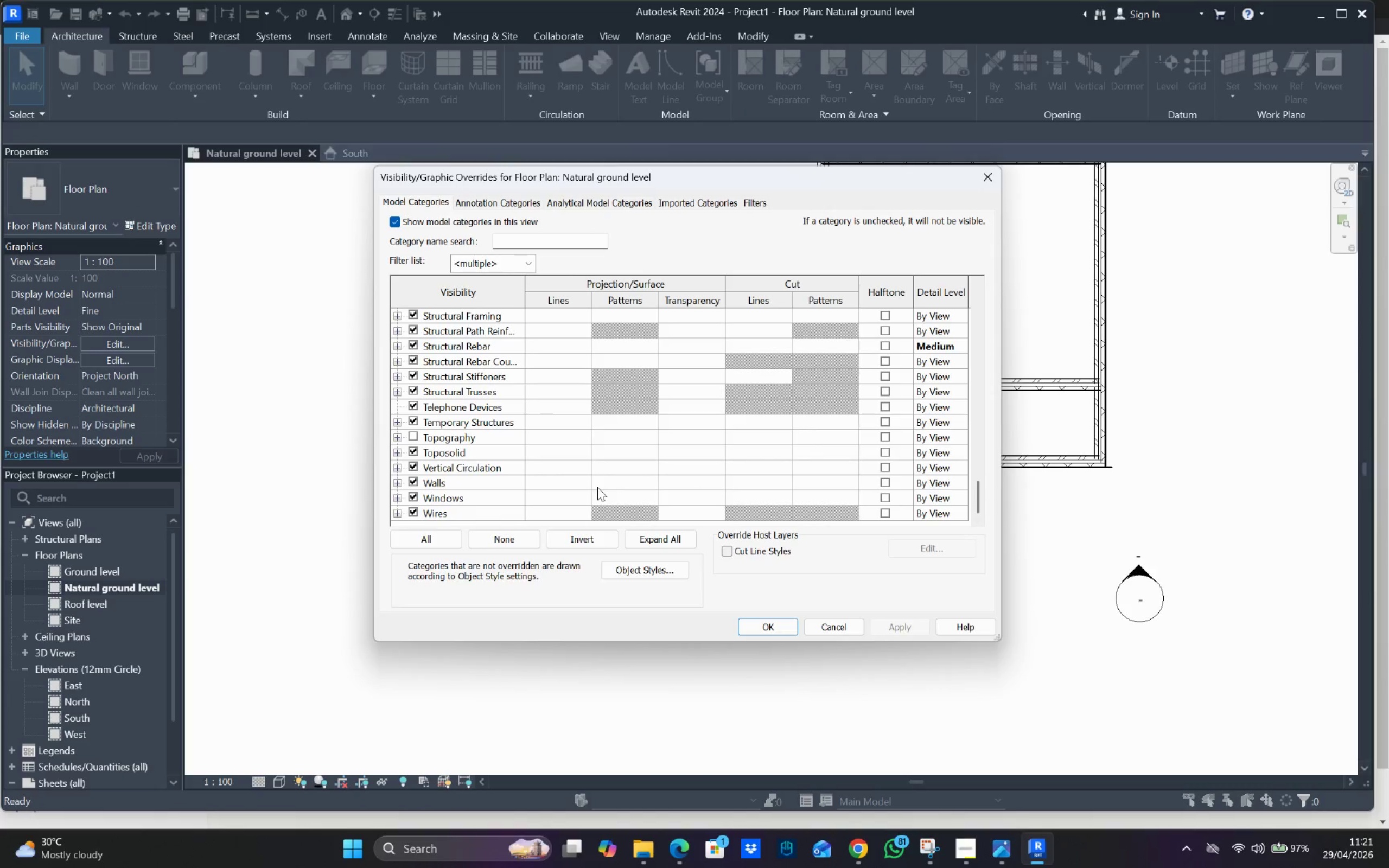 
left_click([585, 483])
 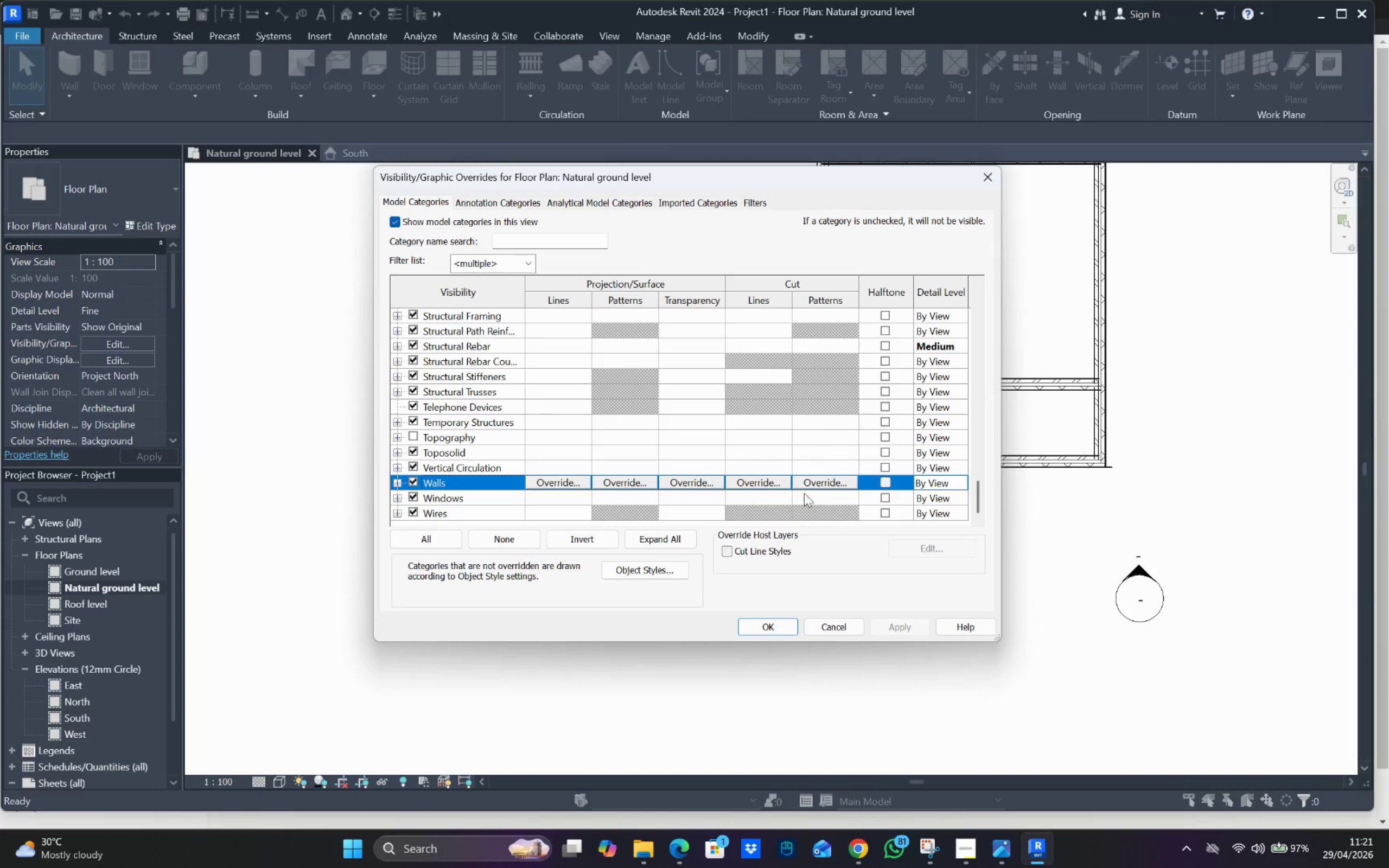 
left_click([821, 483])
 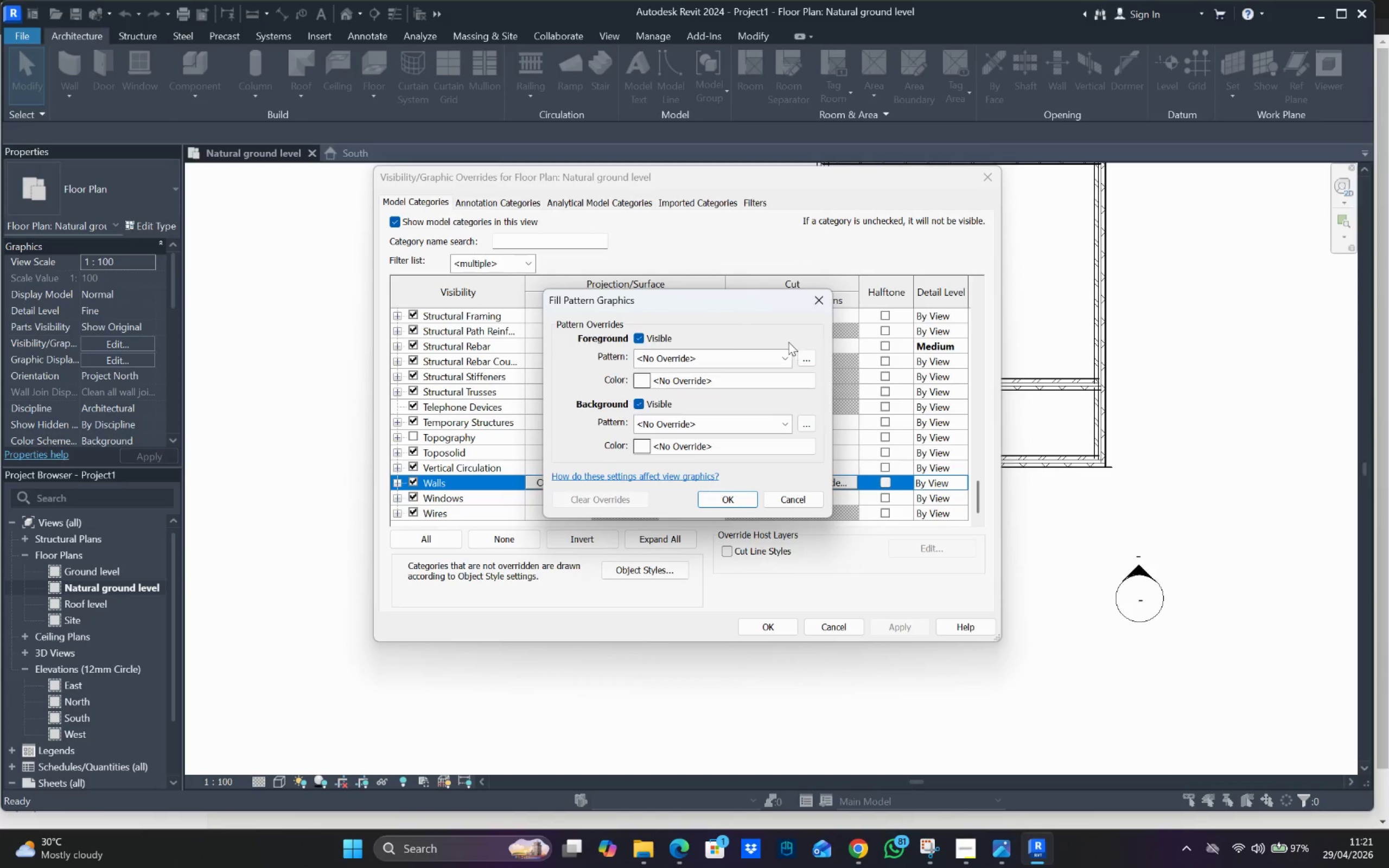 
left_click([786, 358])
 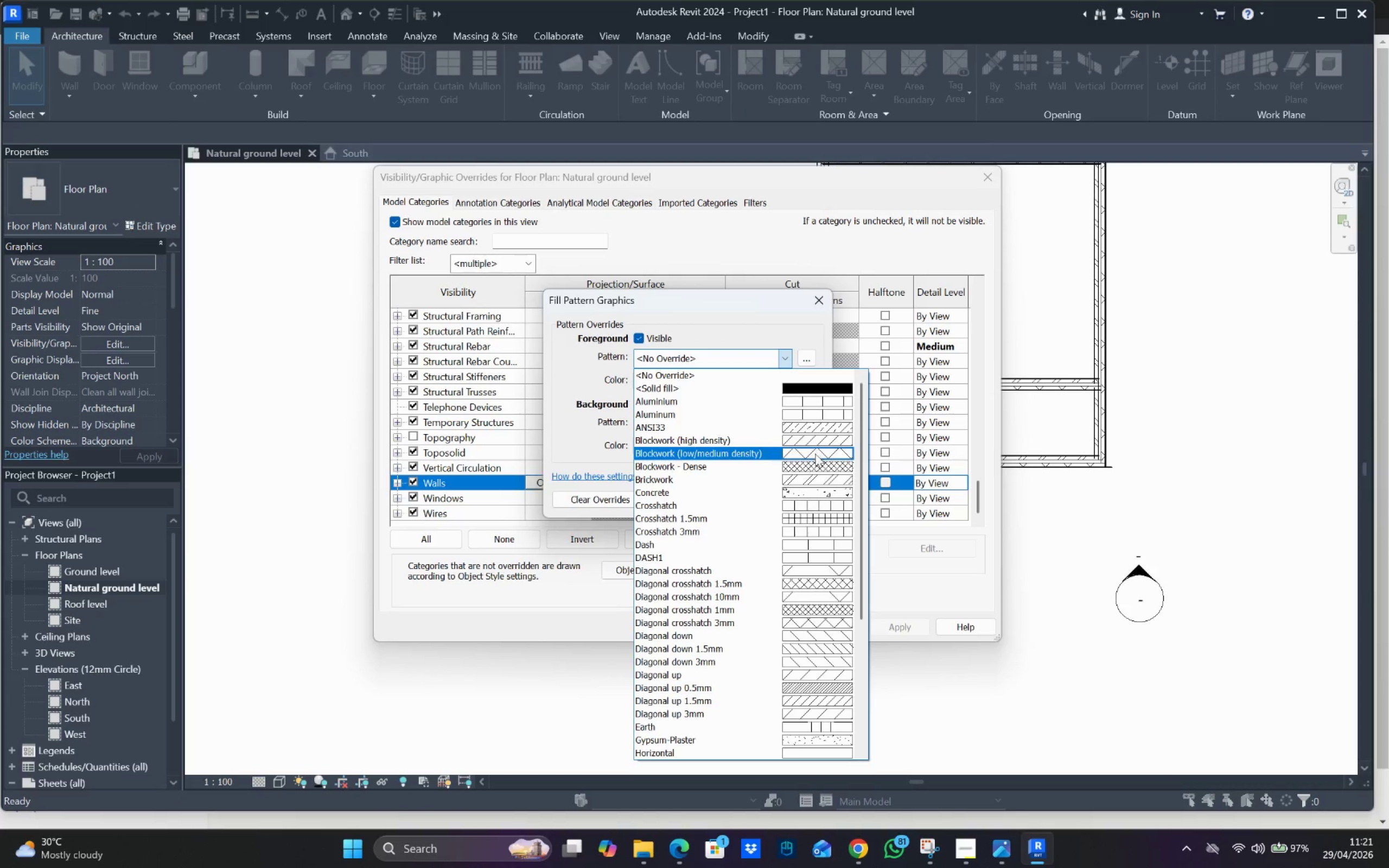 
left_click([817, 476])
 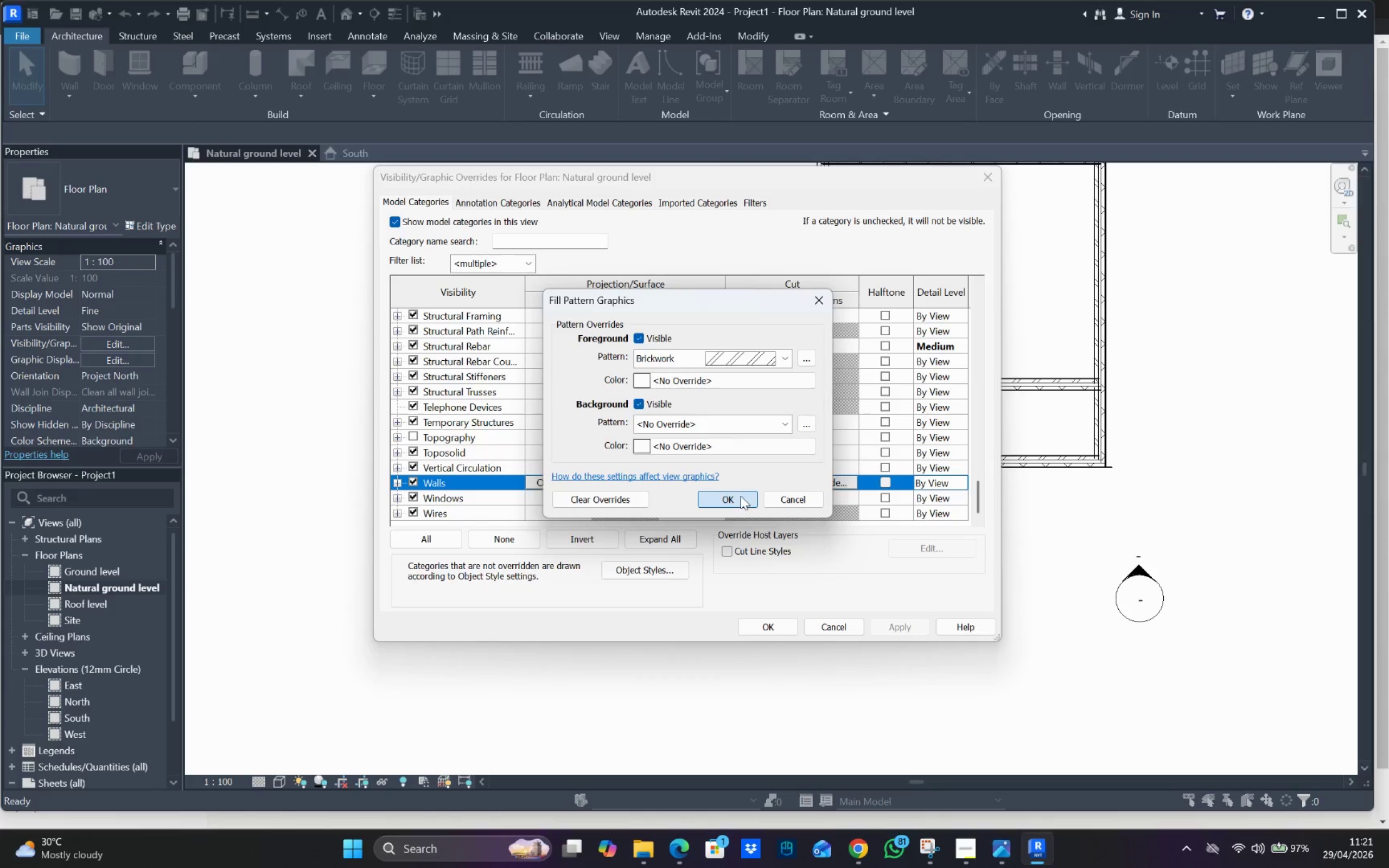 
left_click([782, 482])
 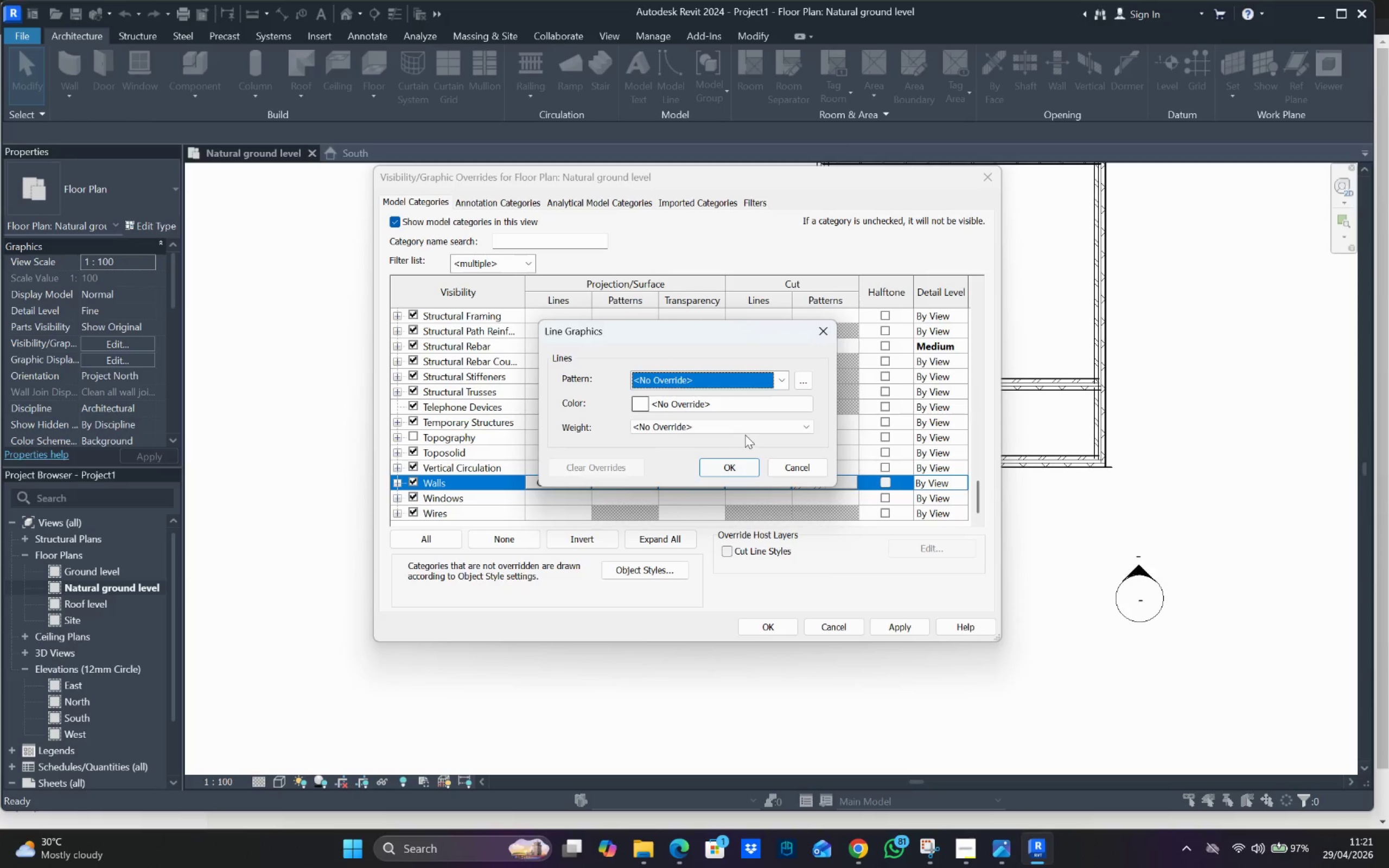 
left_click([750, 430])
 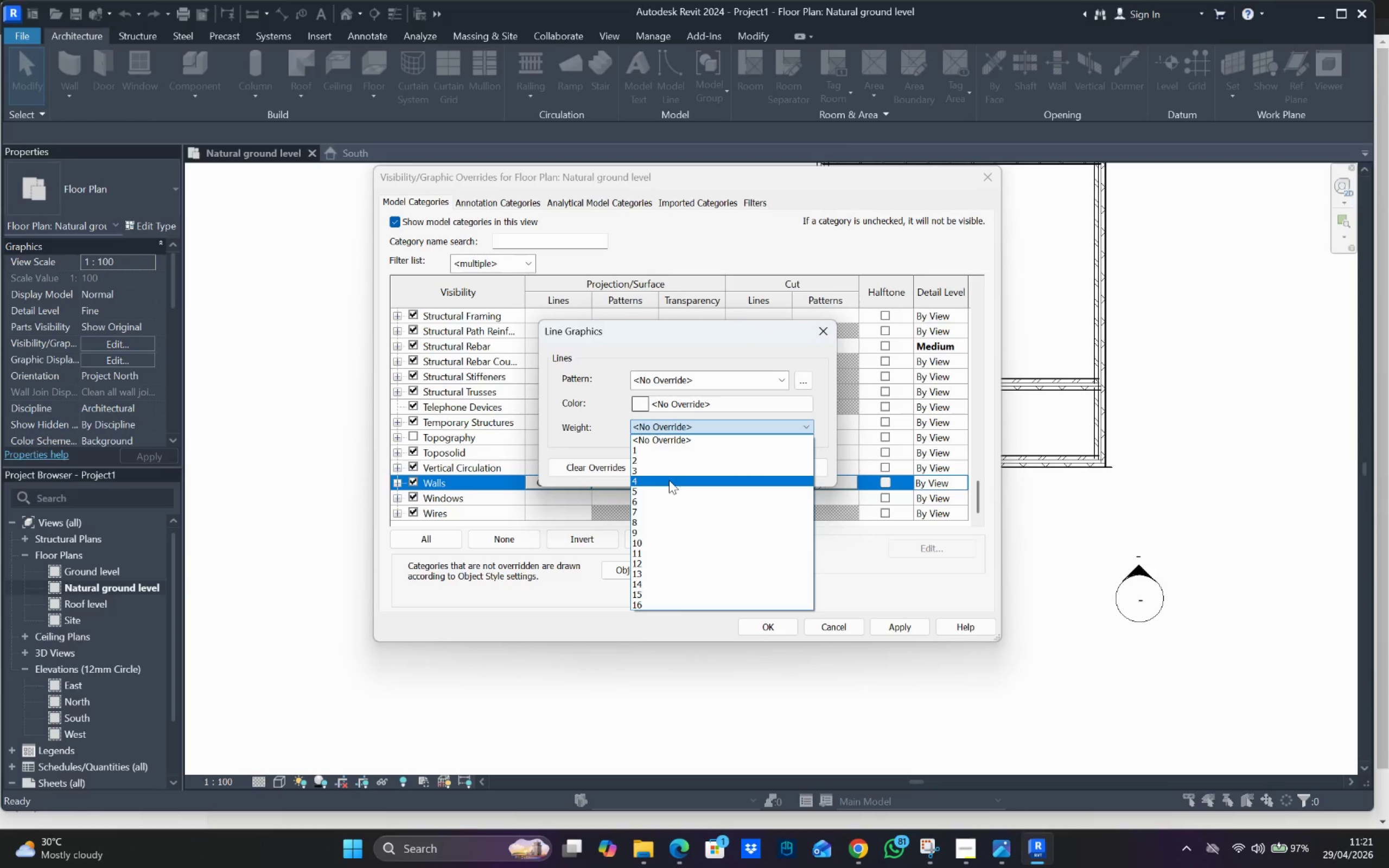 
left_click([670, 487])
 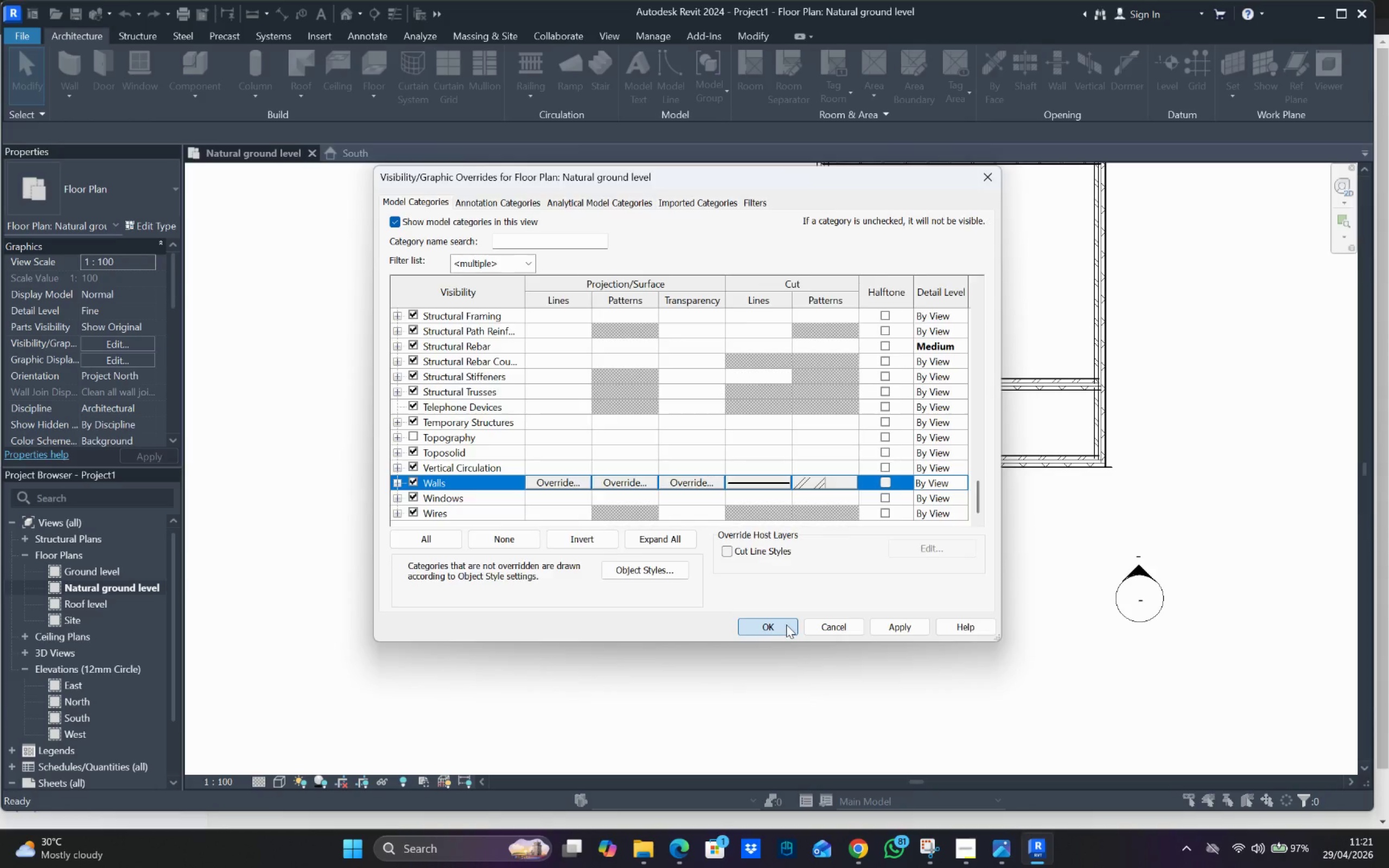 
scroll: coordinate [672, 504], scroll_direction: down, amount: 3.0
 